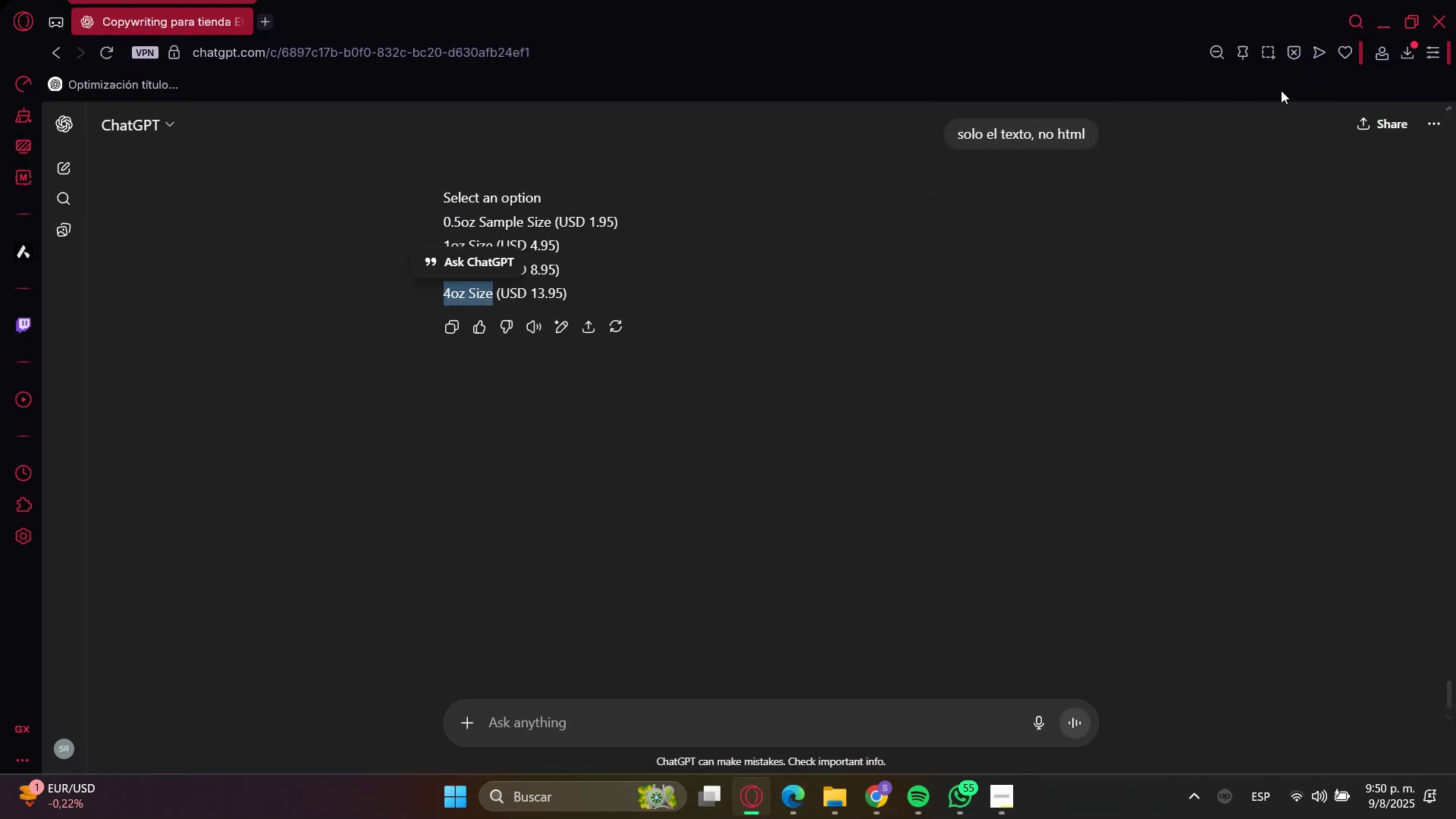 
key(Control+C)
 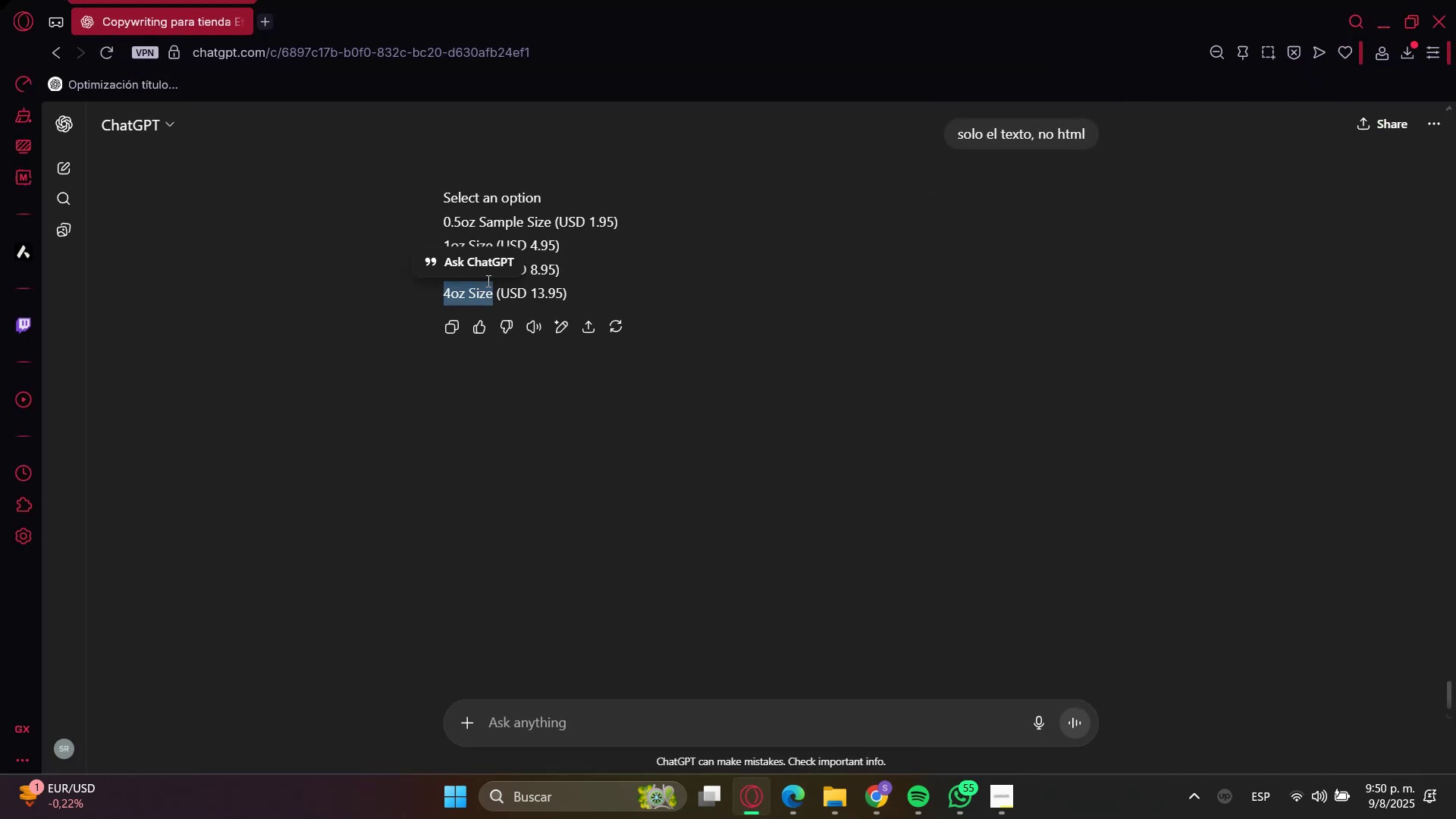 
key(Control+C)
 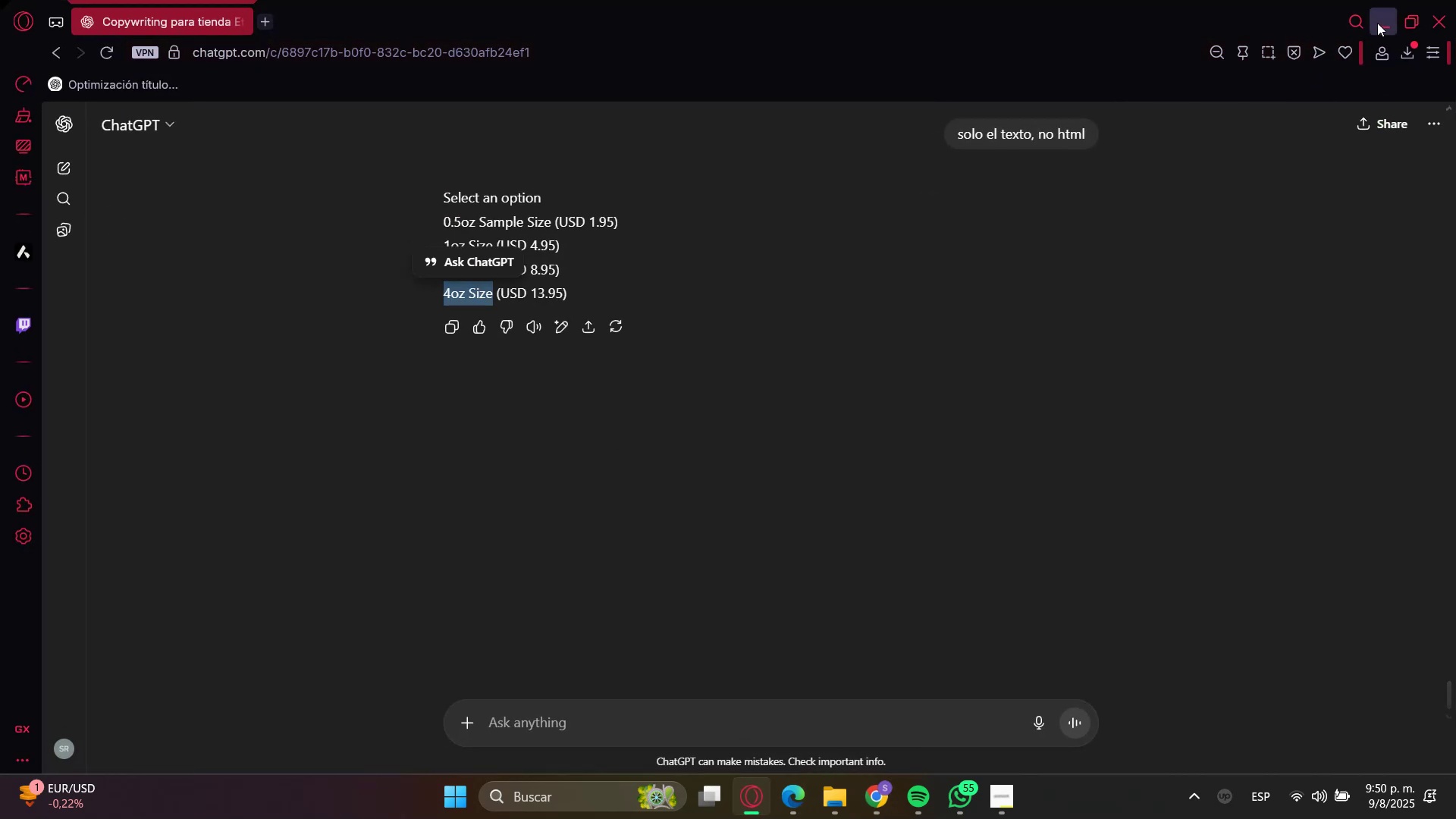 
left_click([1377, 21])
 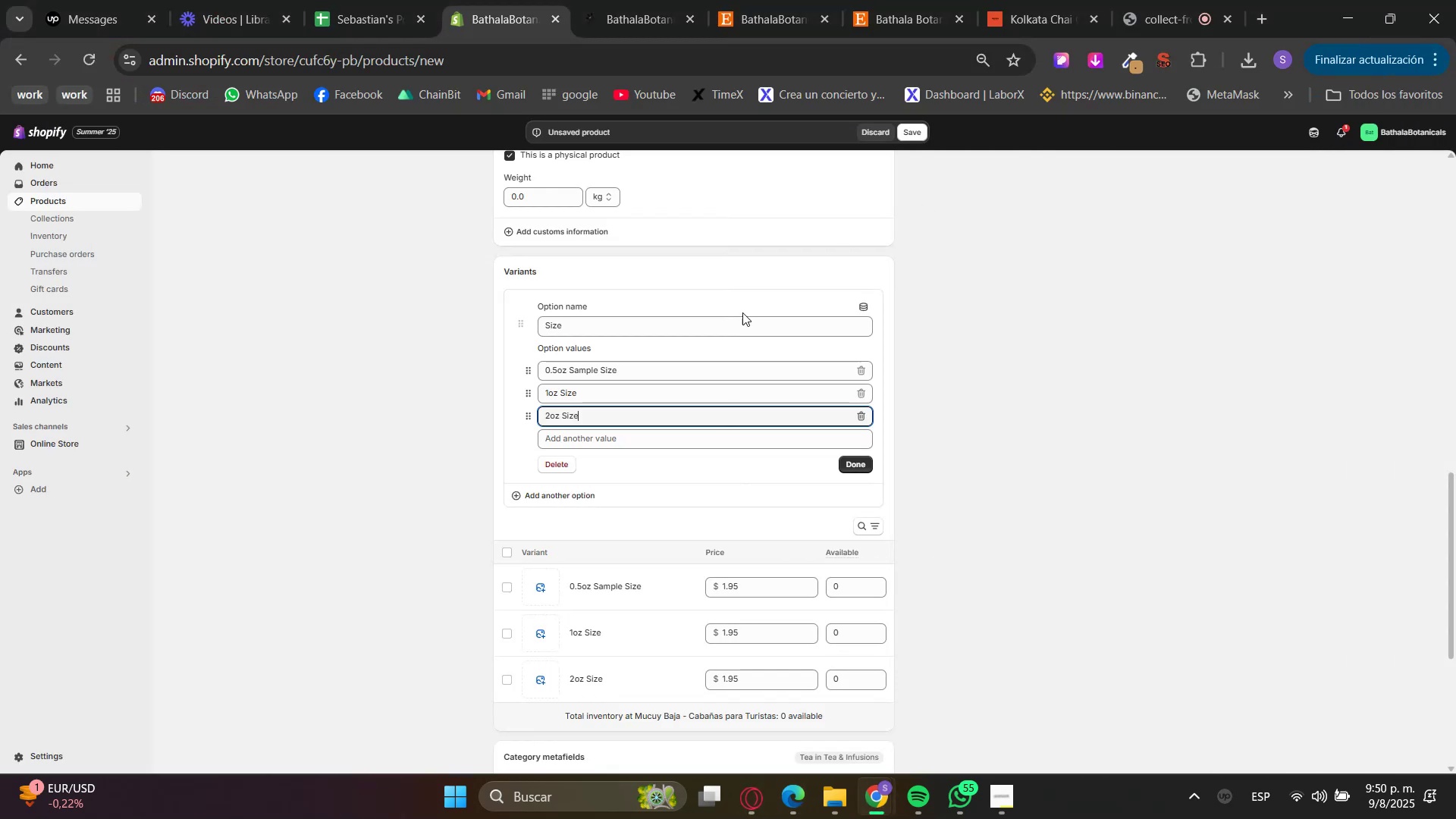 
left_click([595, 438])
 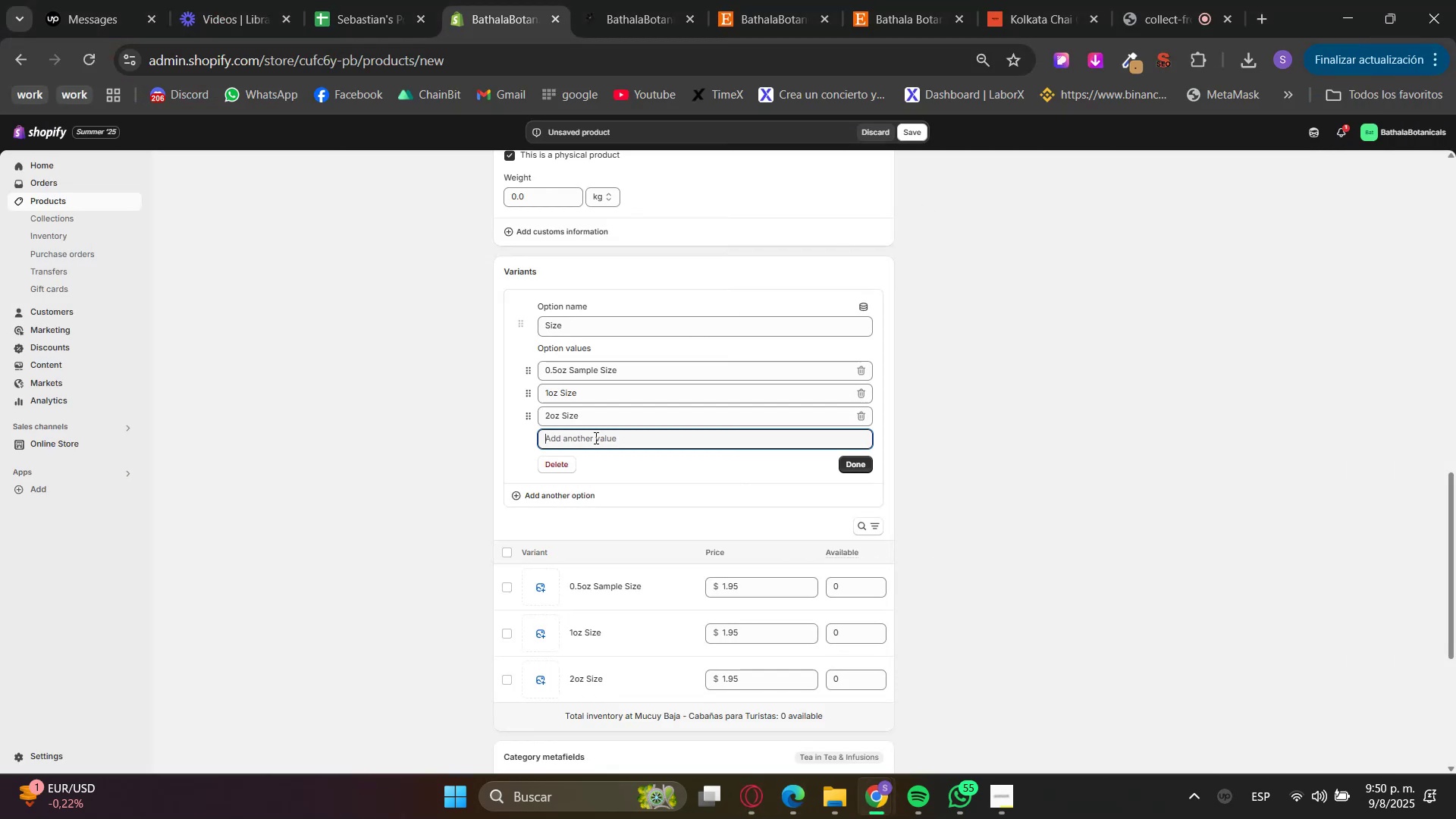 
key(Control+V)
 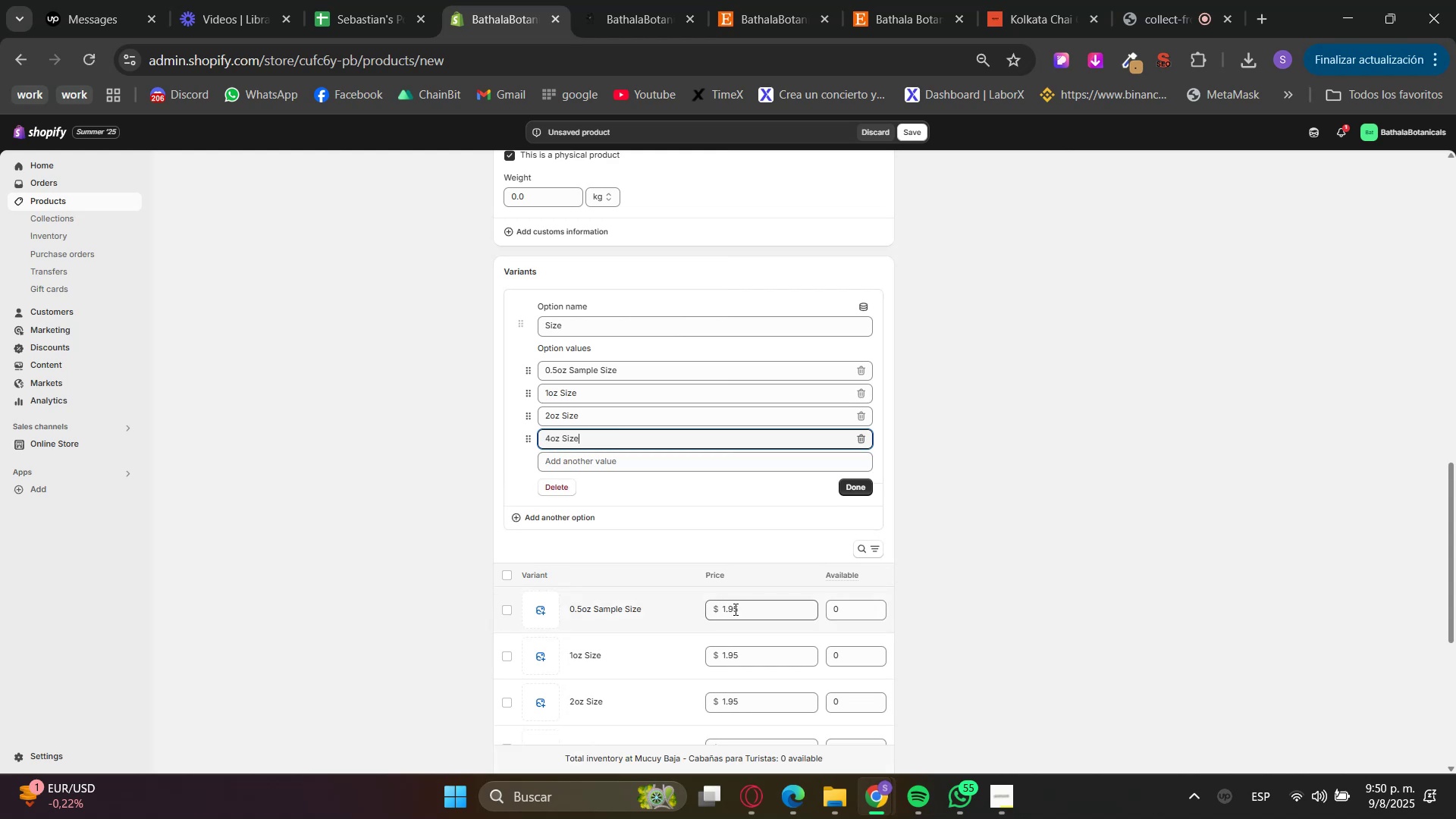 
left_click([744, 657])
 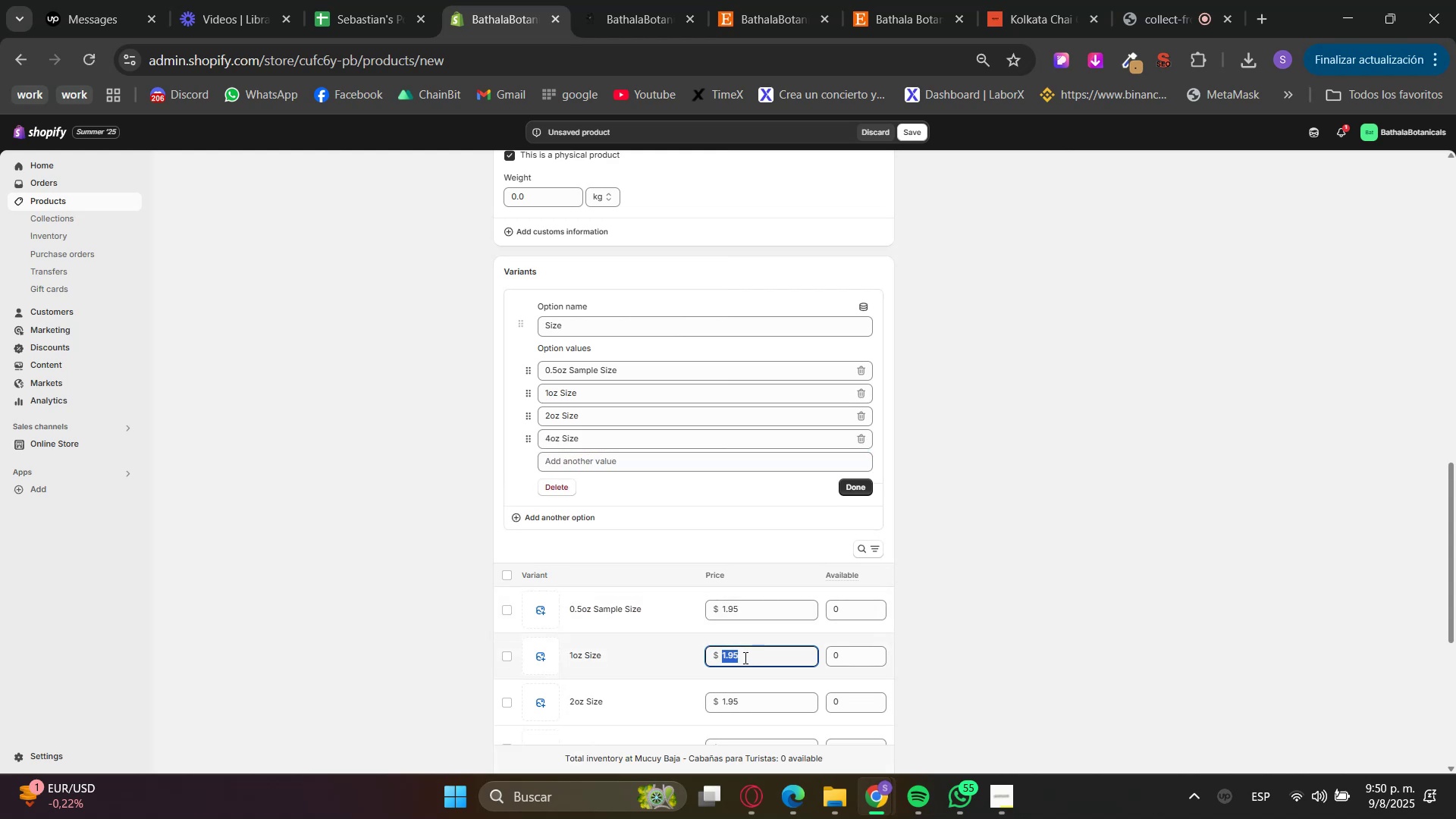 
key(Numpad4)
 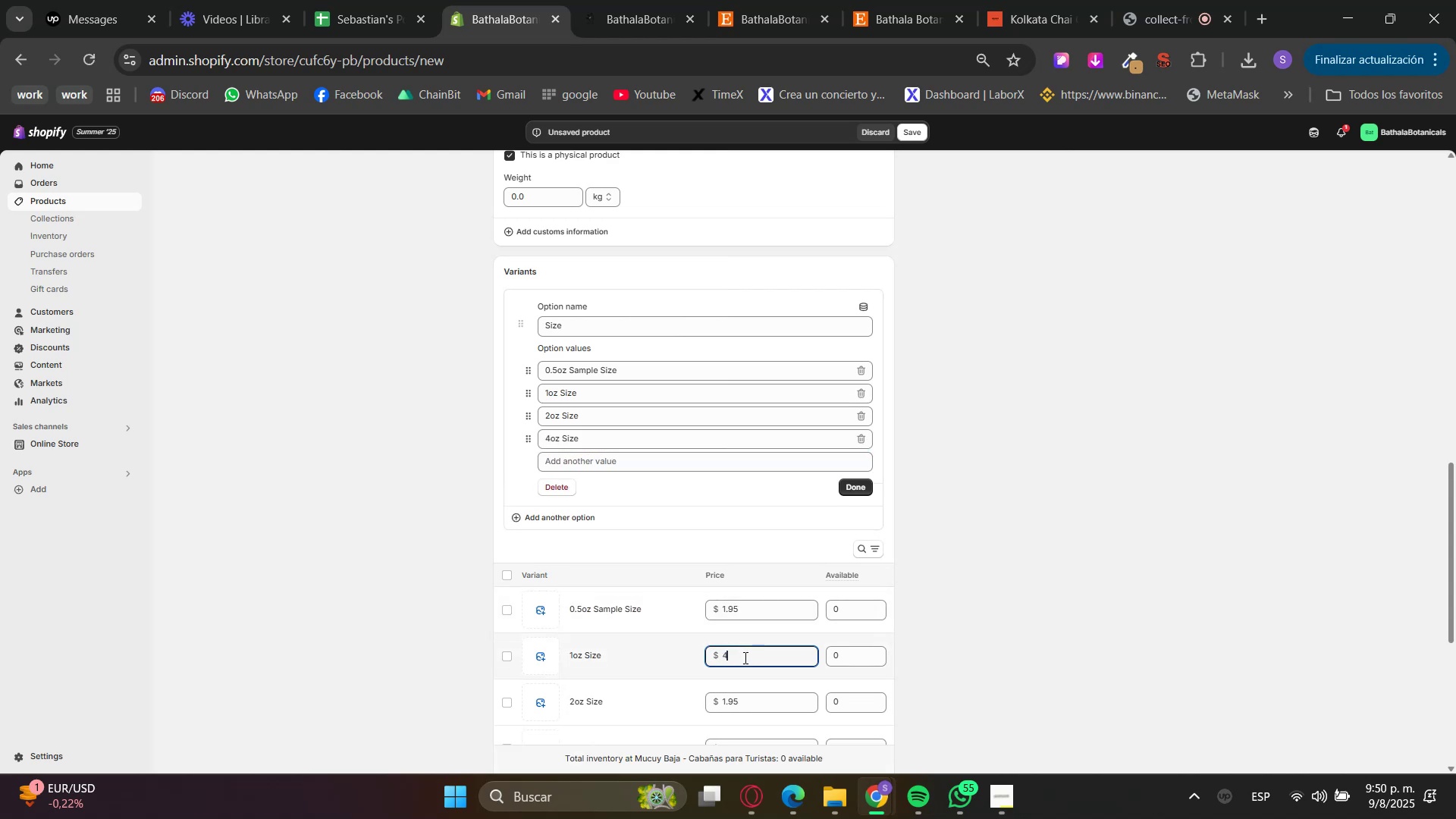 
key(NumpadDecimal)
 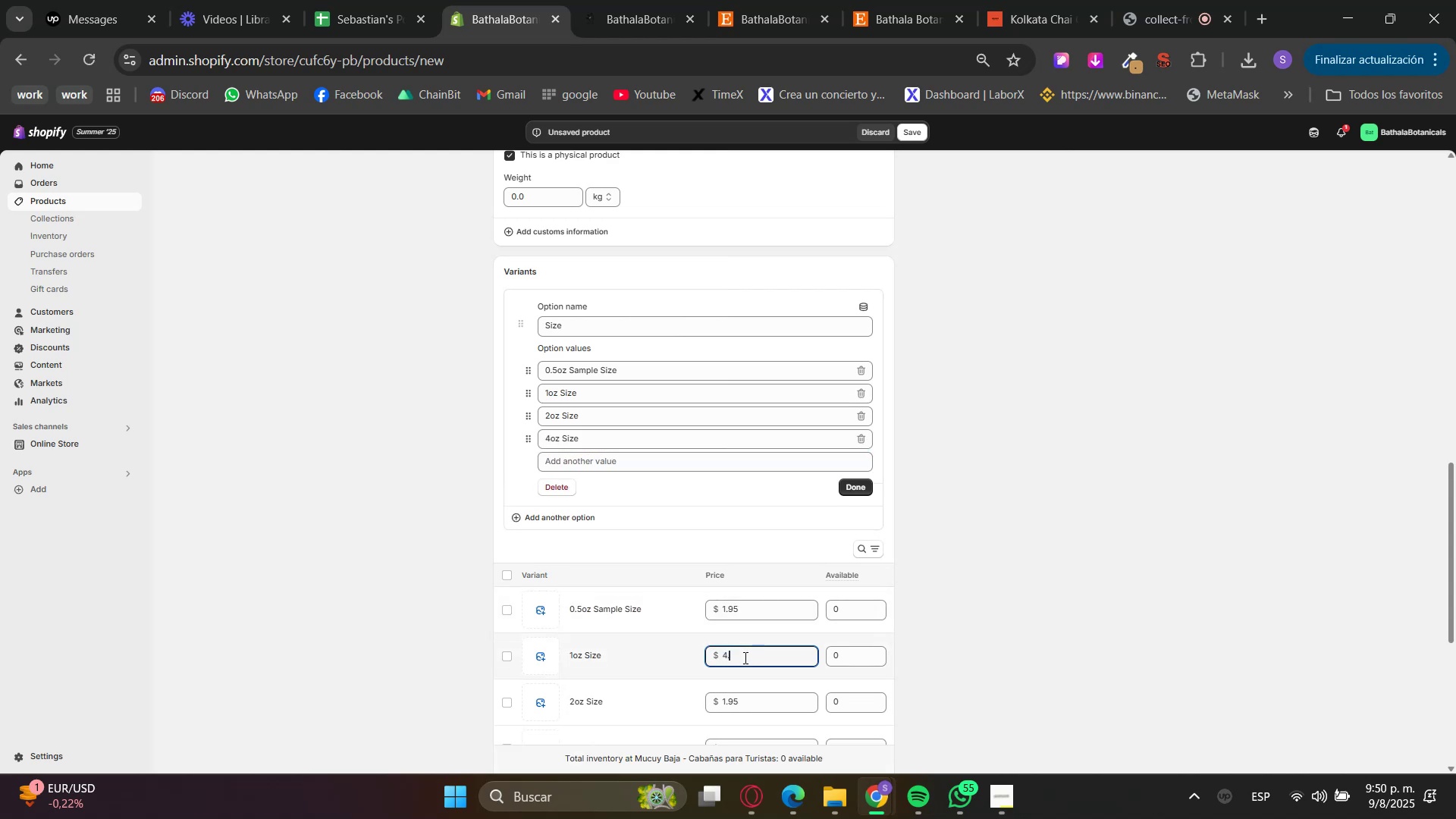 
key(Numpad9)
 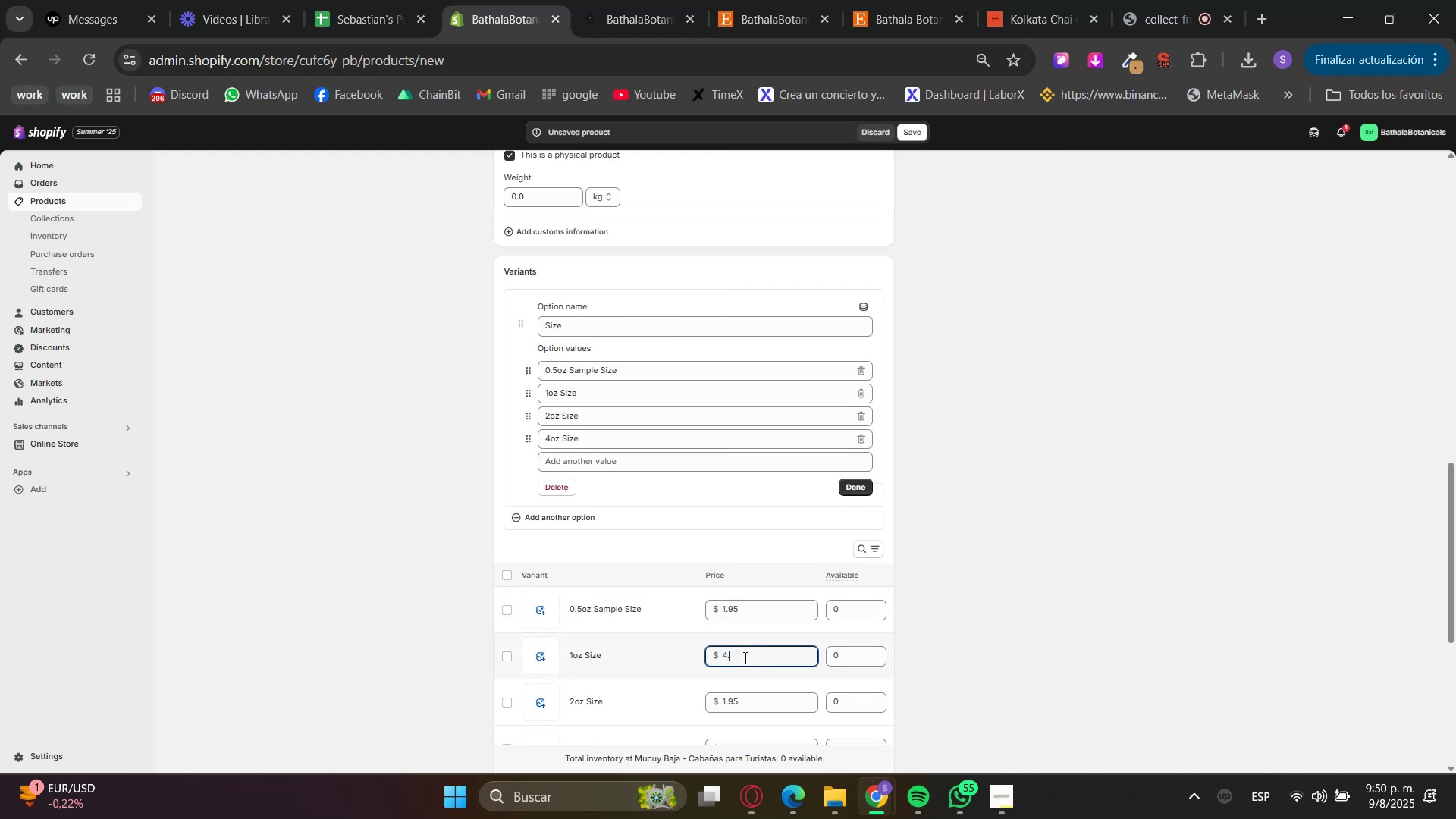 
key(Numpad5)
 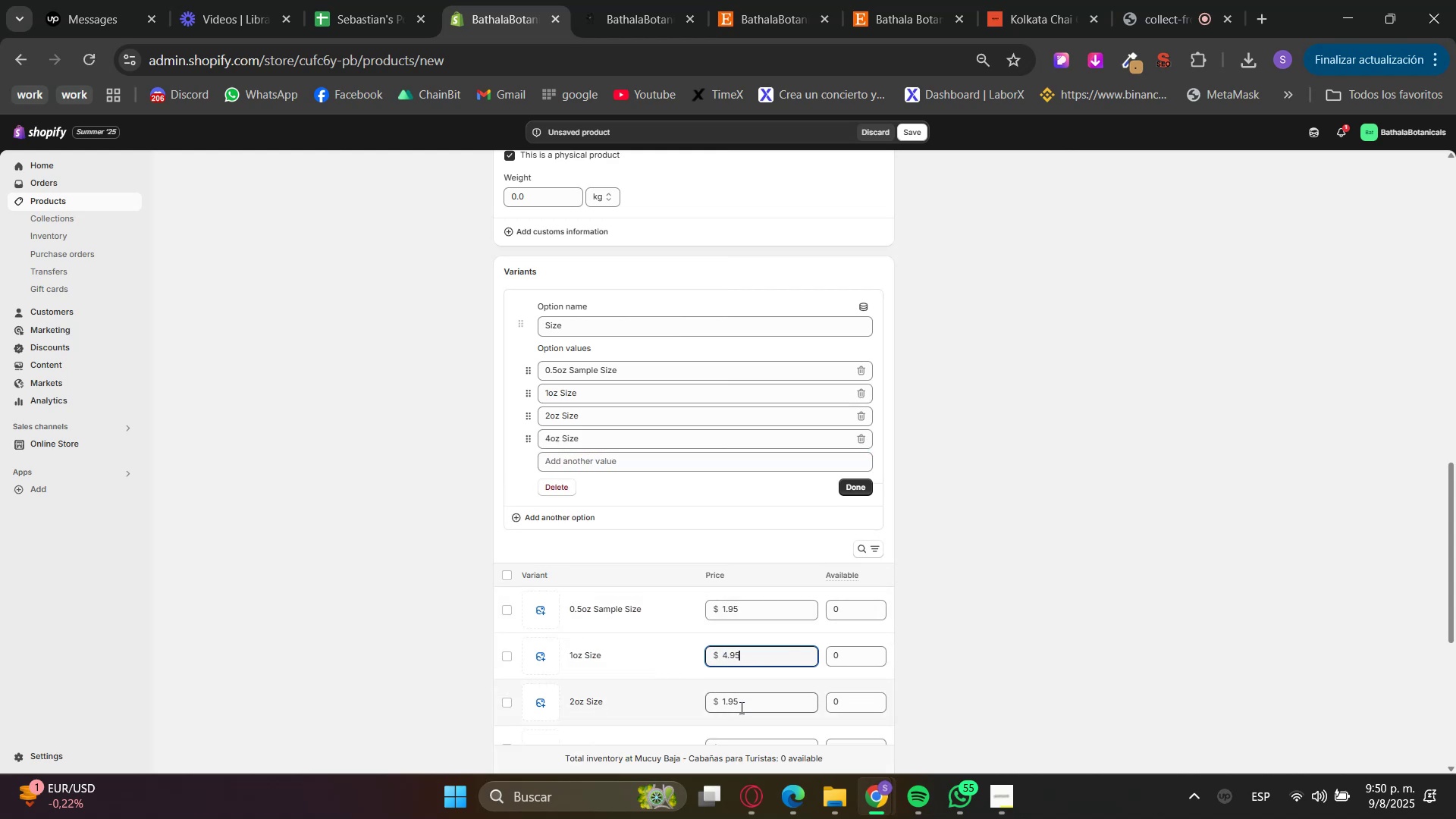 
left_click([738, 701])
 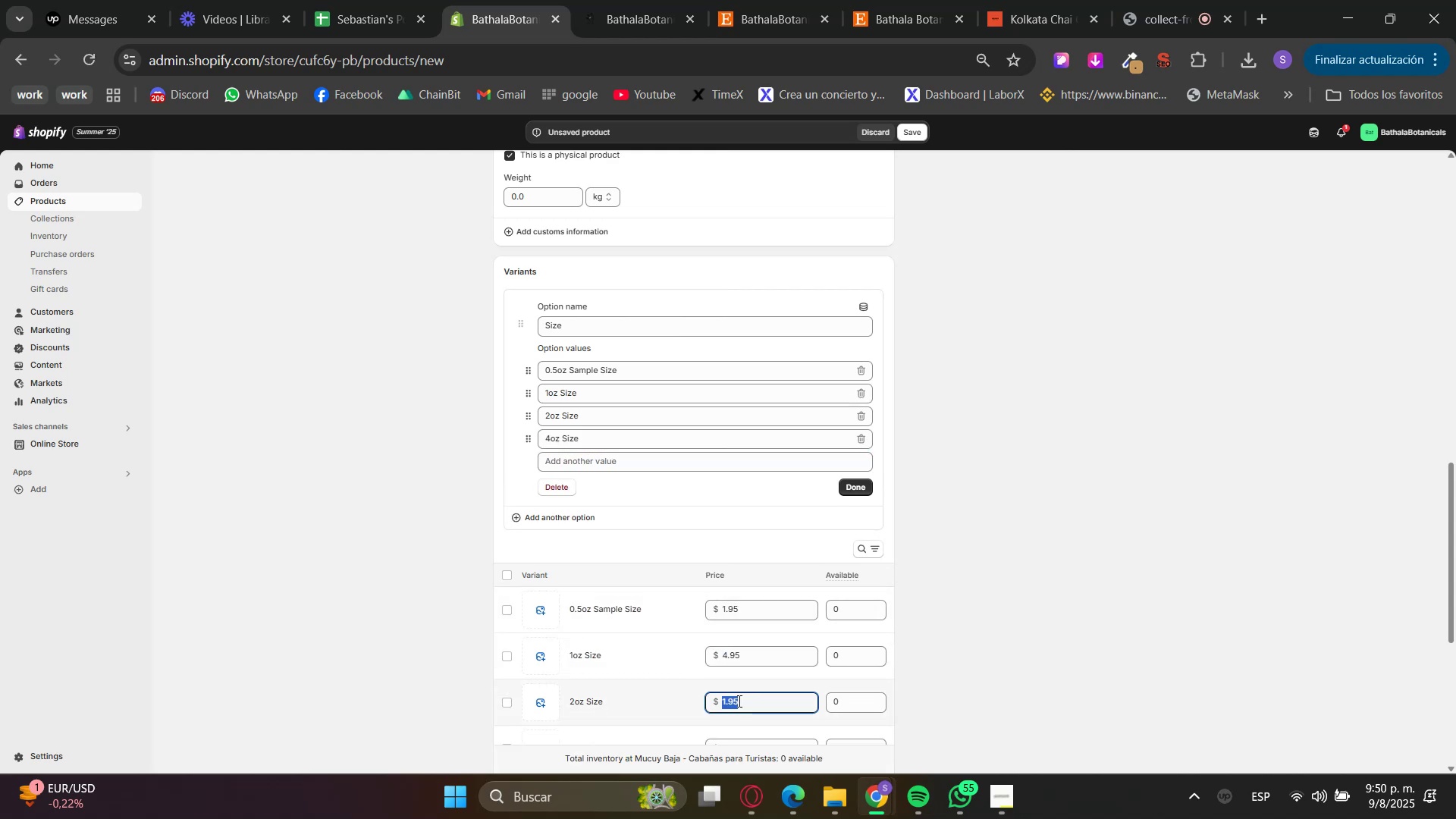 
key(NumpadDecimal)
 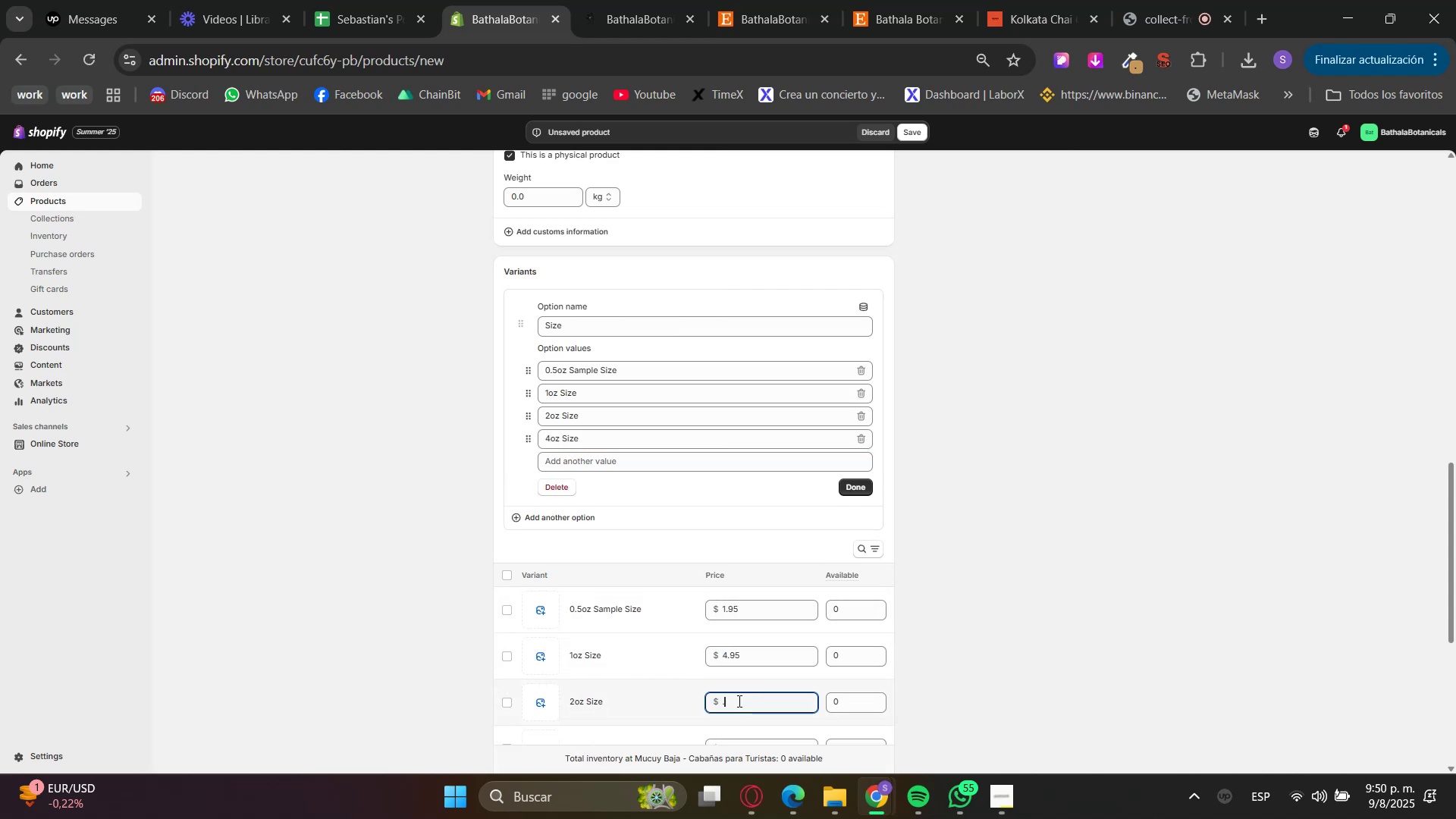 
key(Numpad9)
 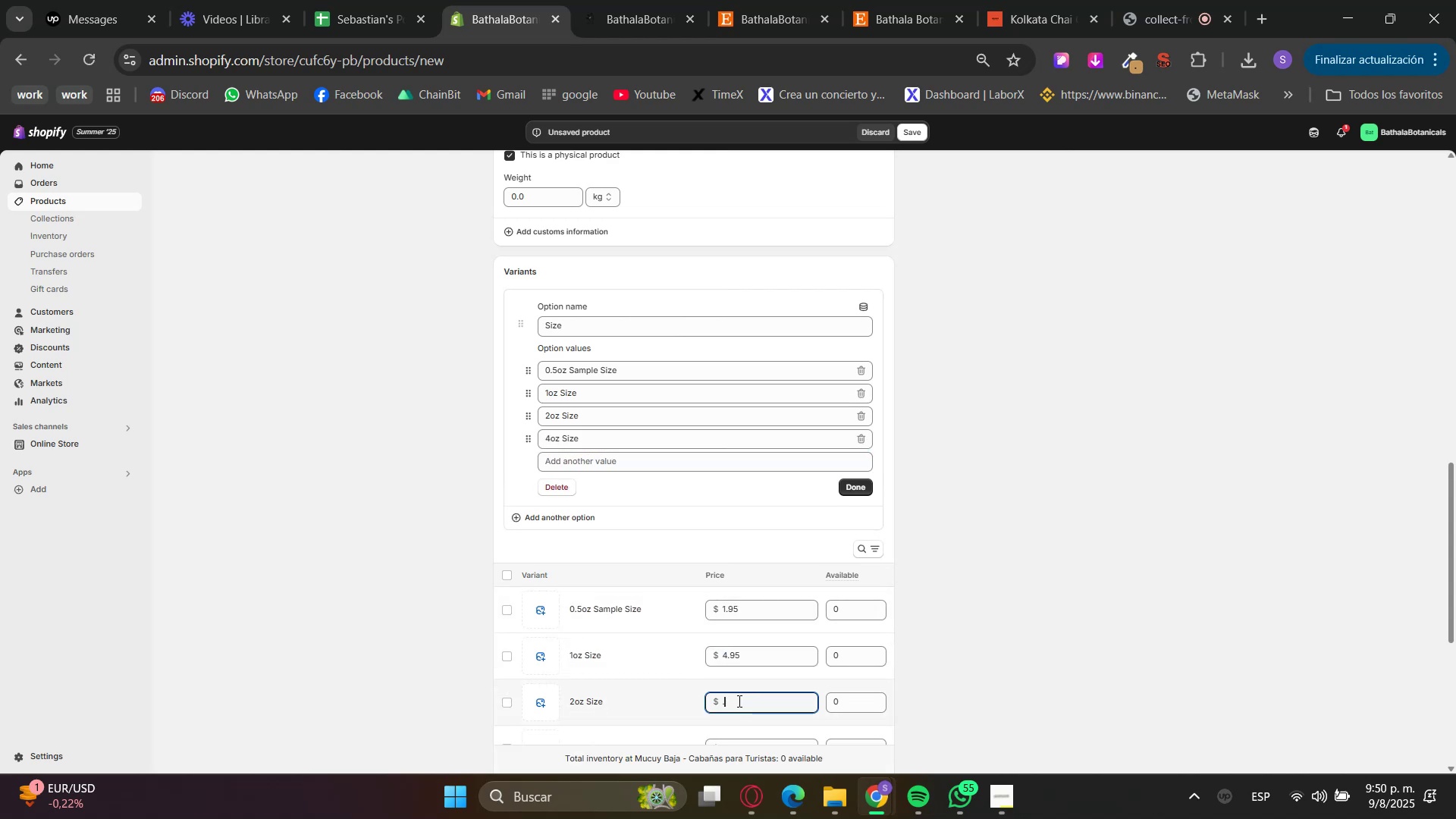 
key(Numpad5)
 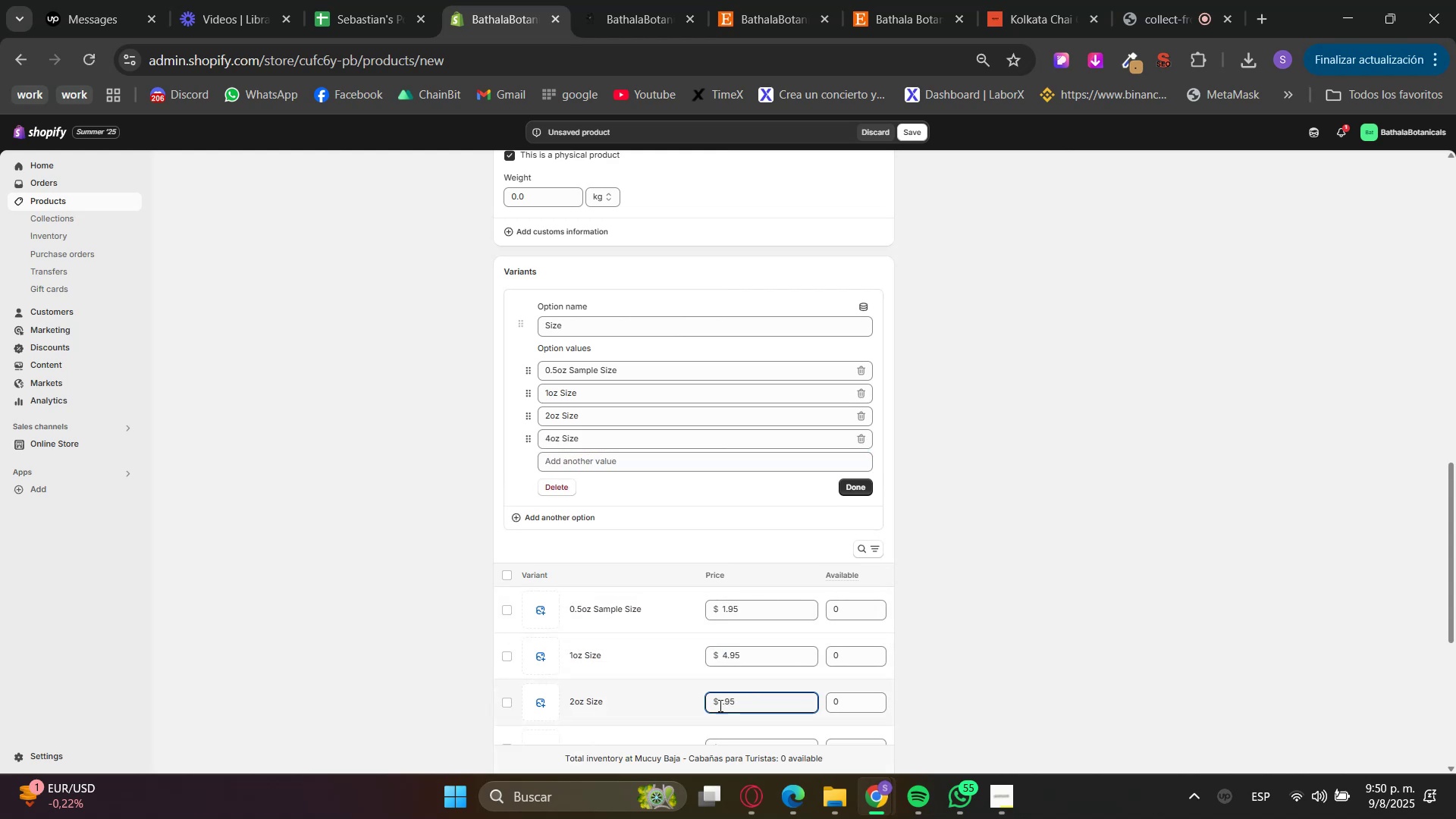 
left_click([723, 707])
 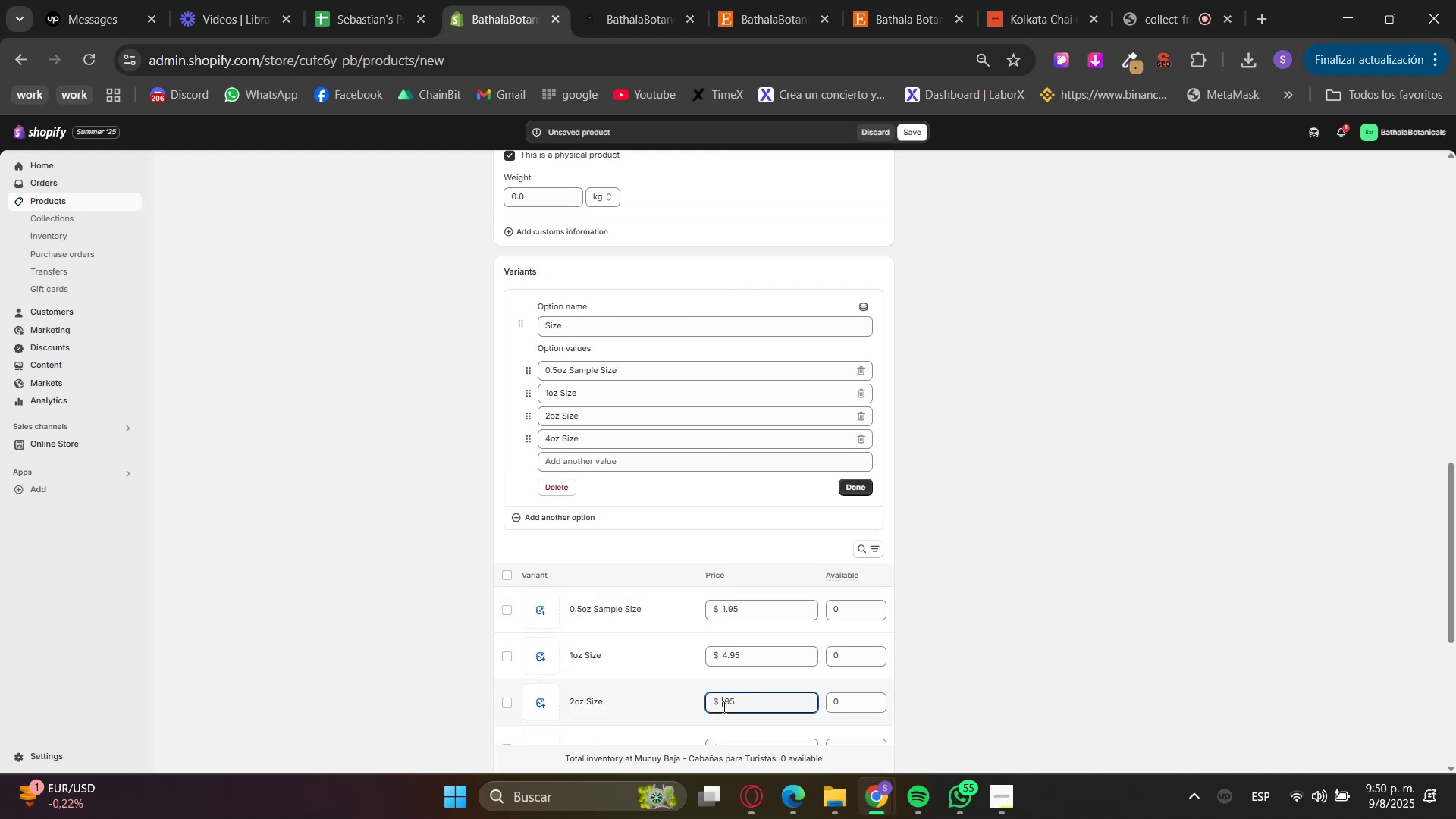 
key(Numpad8)
 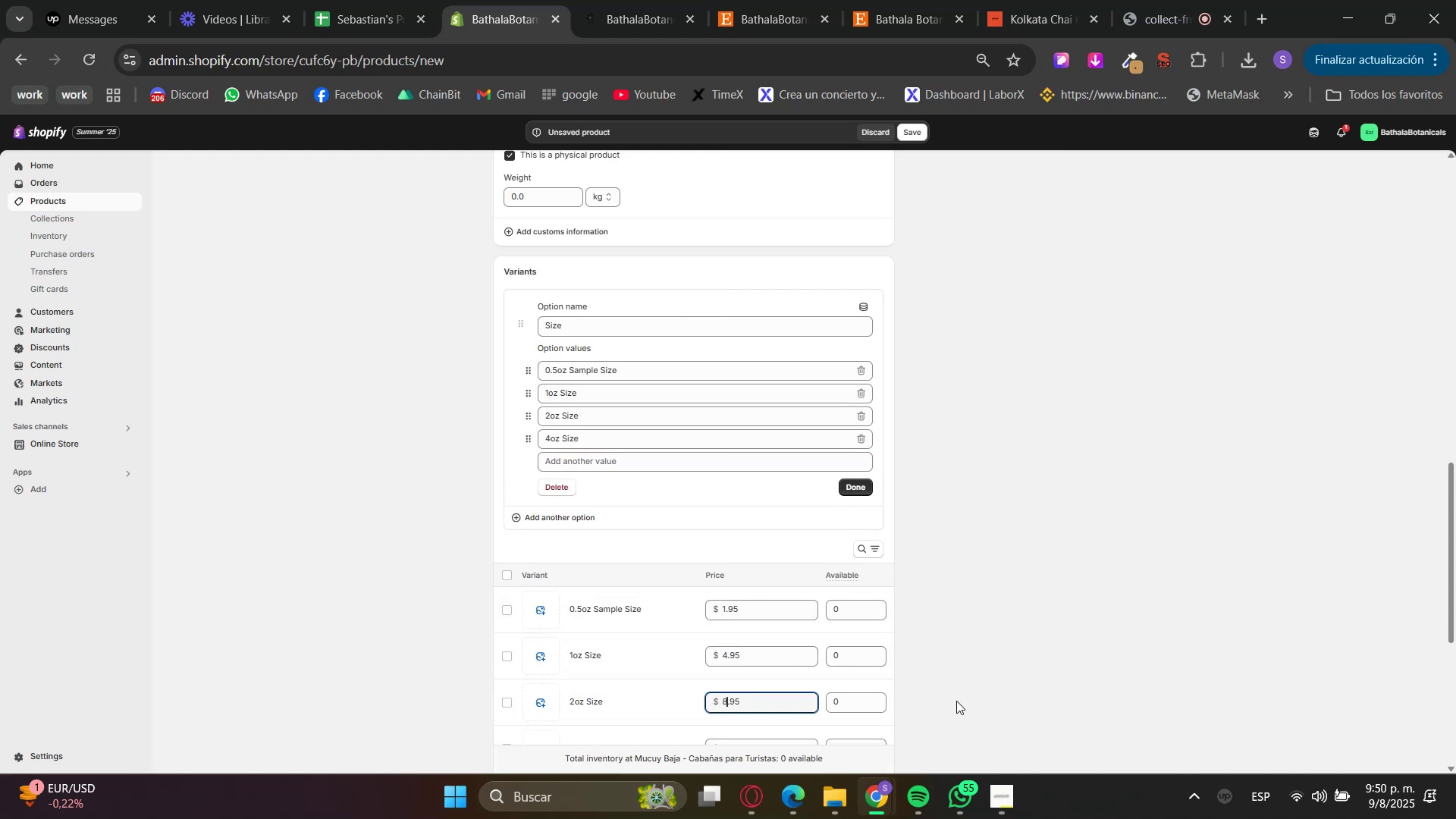 
left_click([1007, 669])
 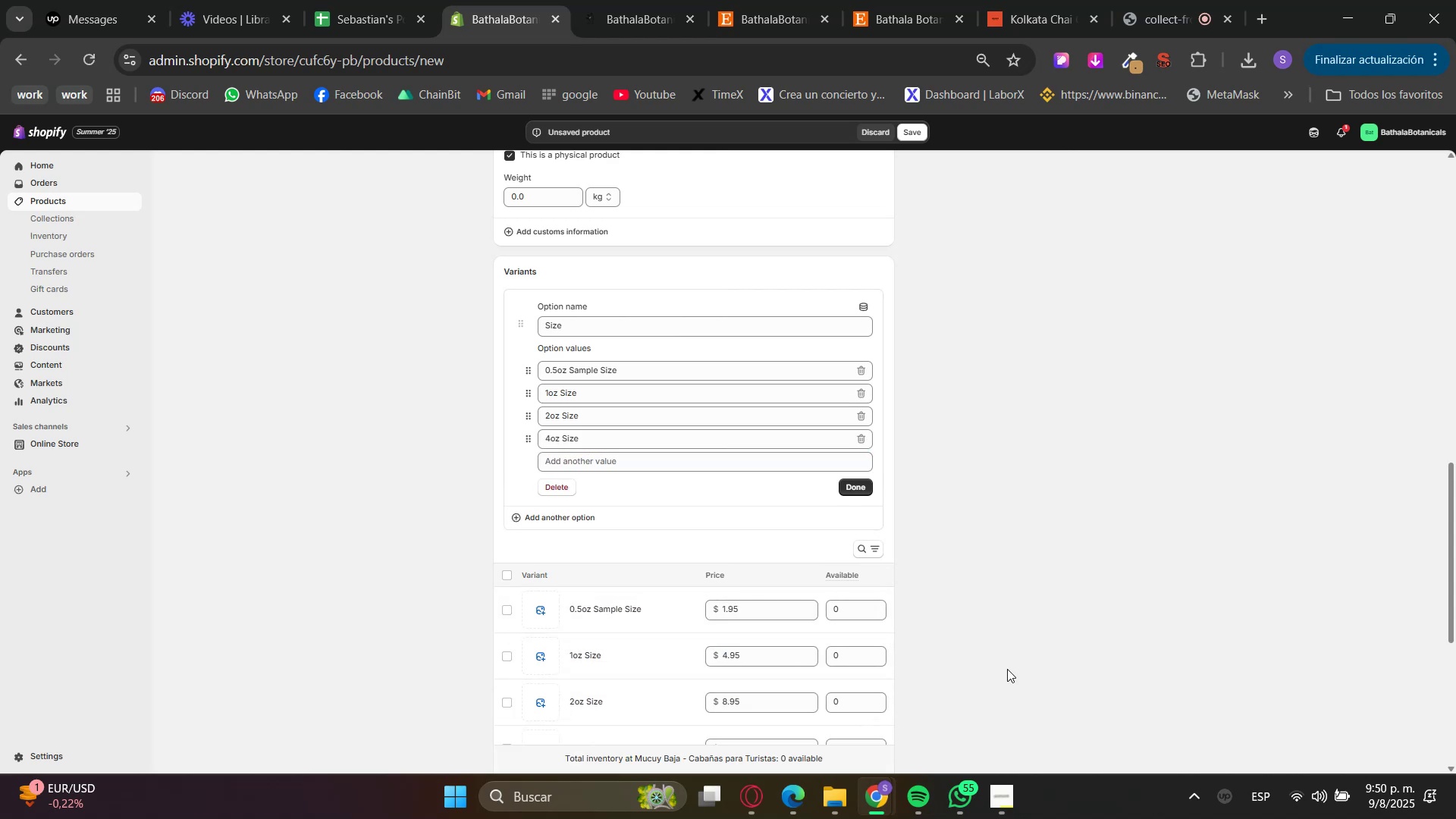 
scroll: coordinate [989, 666], scroll_direction: down, amount: 2.0
 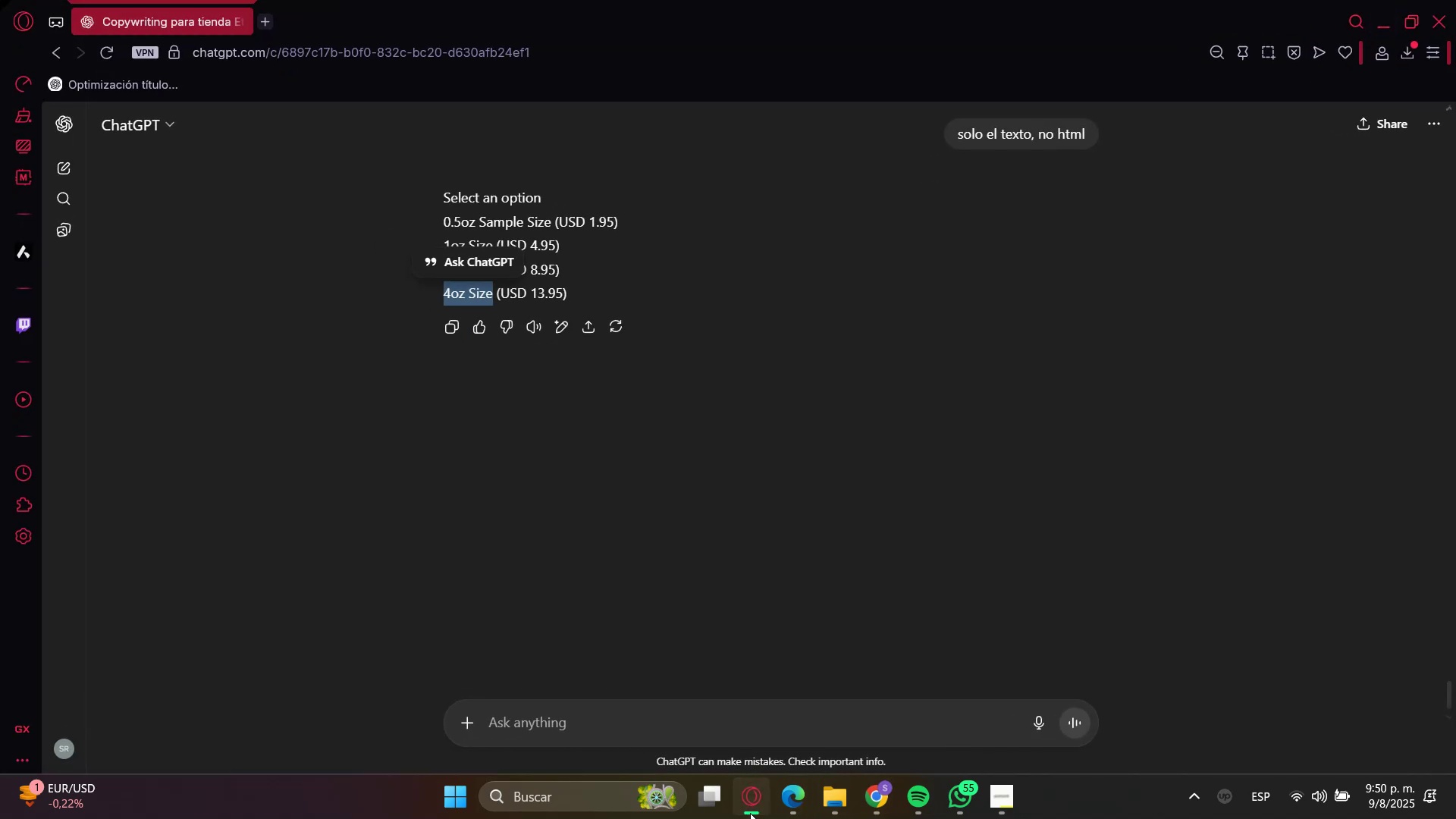 
left_click([757, 557])
 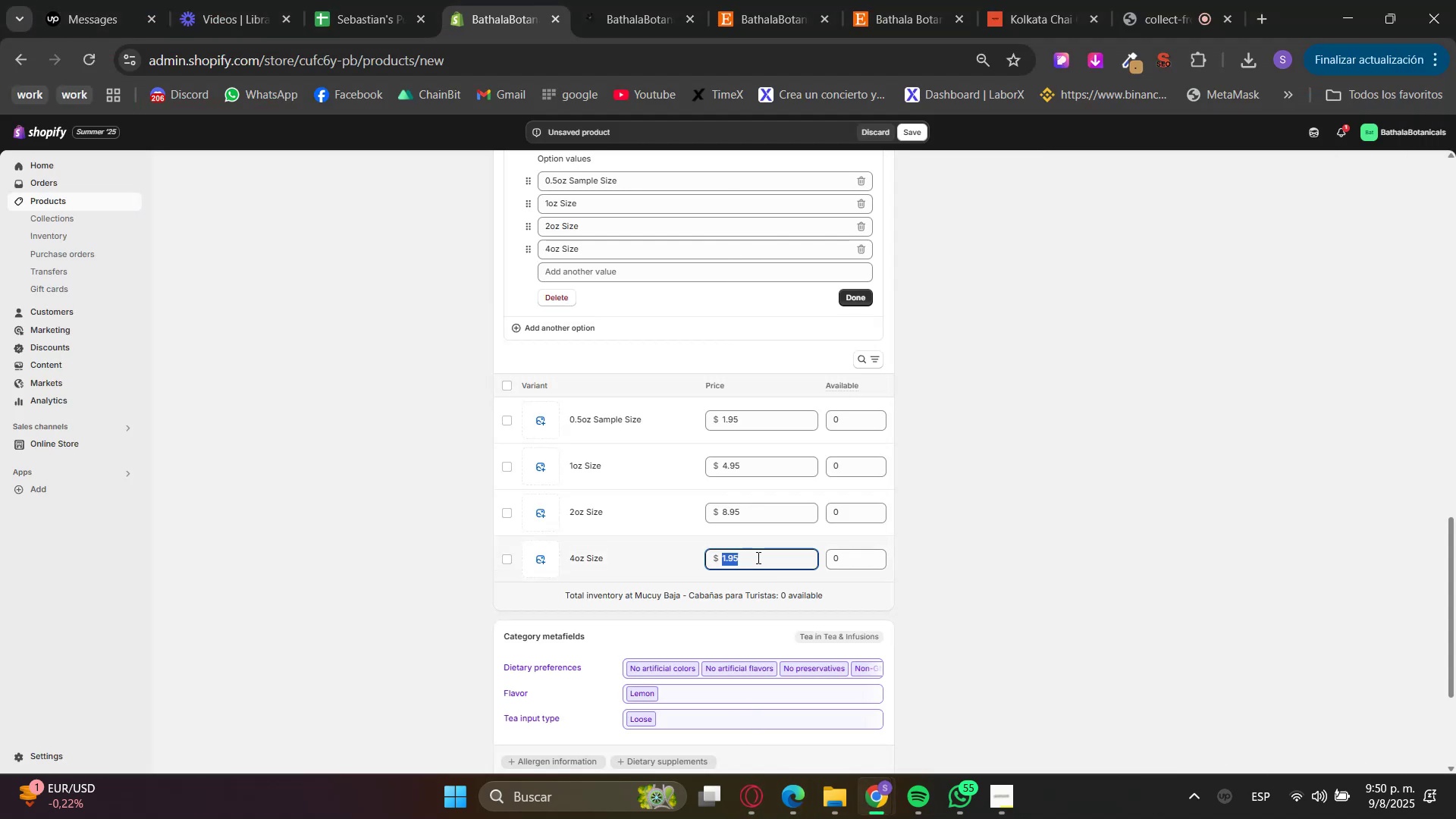 
key(Numpad1)
 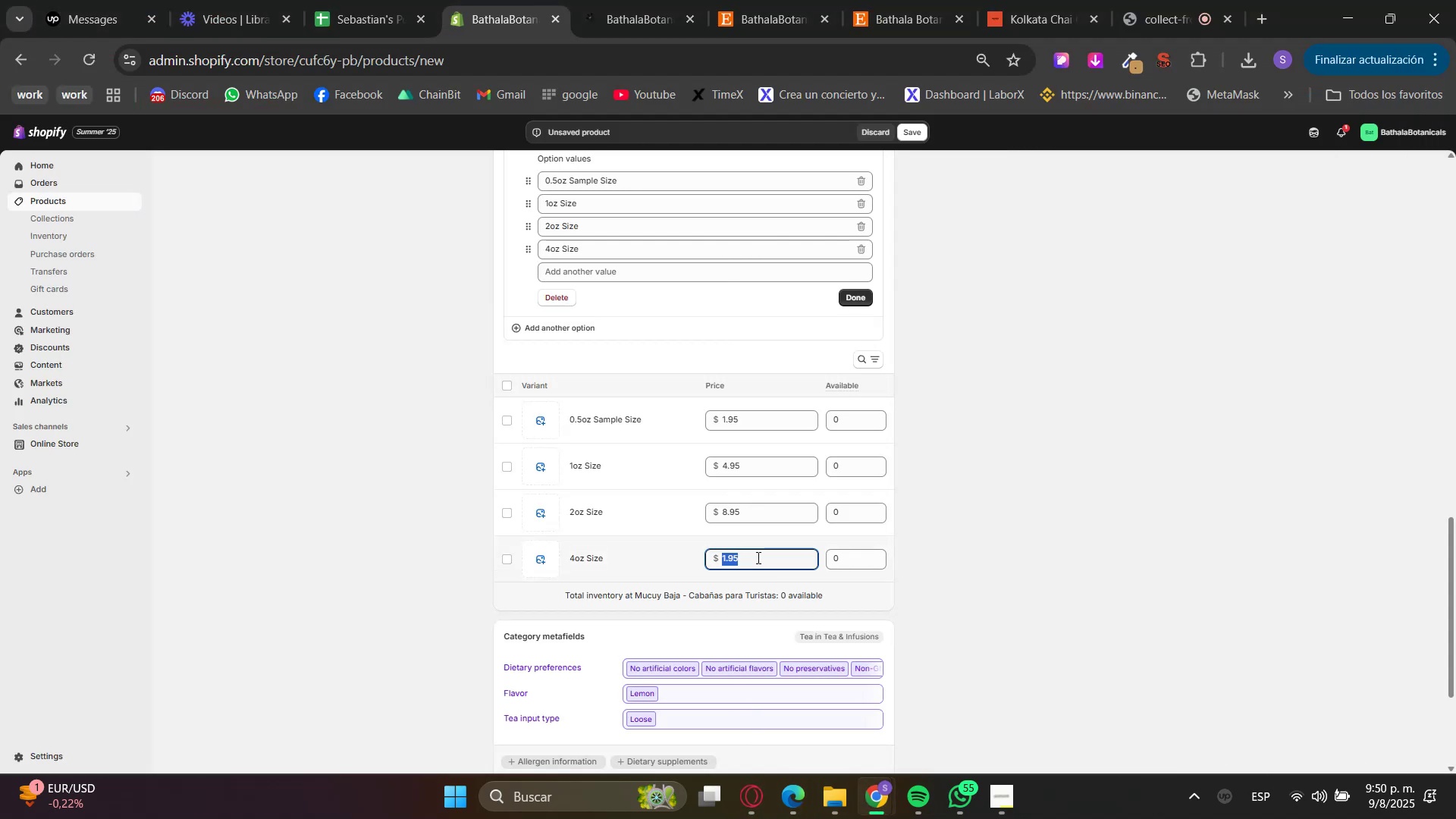 
key(Numpad3)
 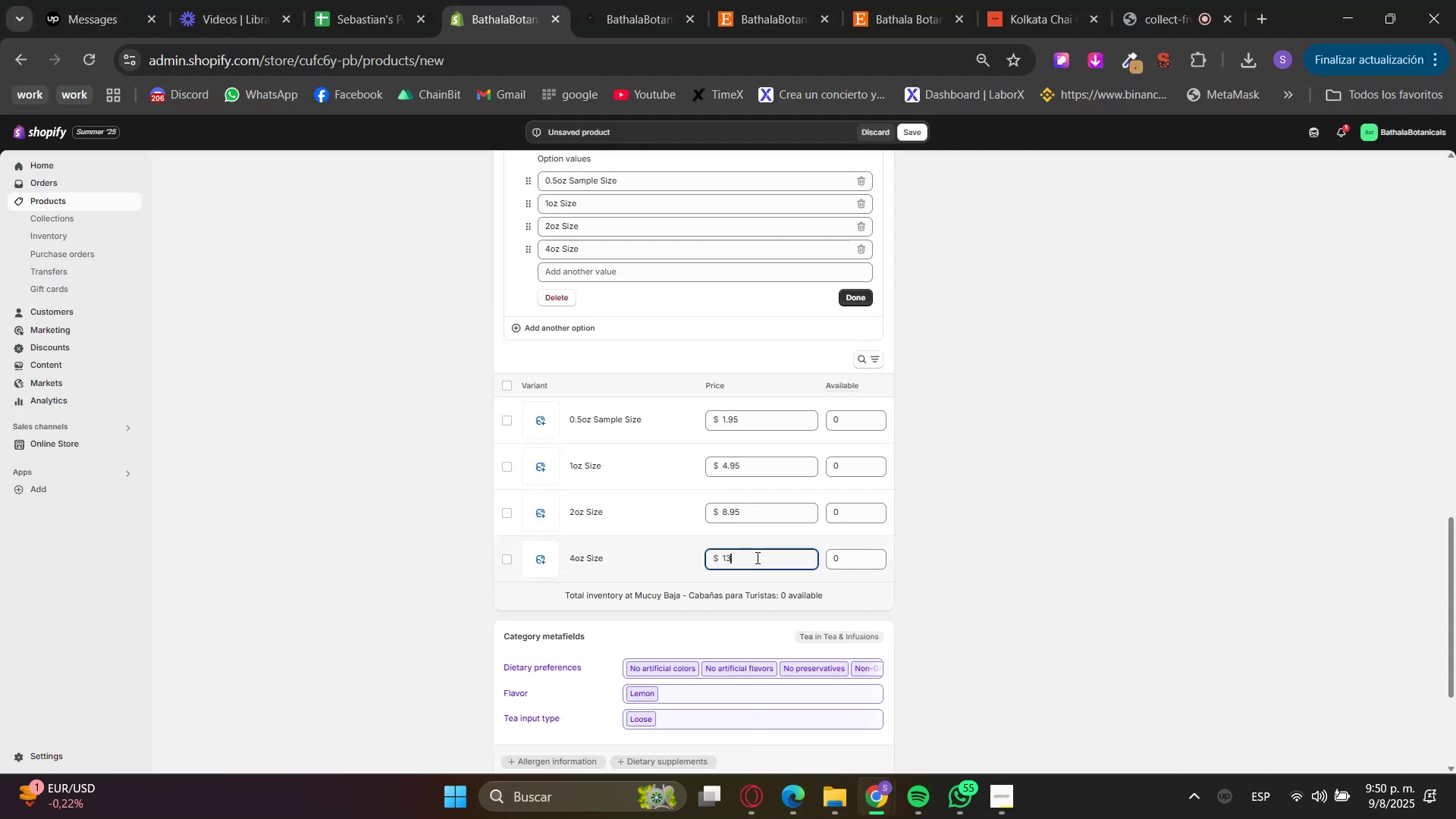 
key(NumpadDecimal)
 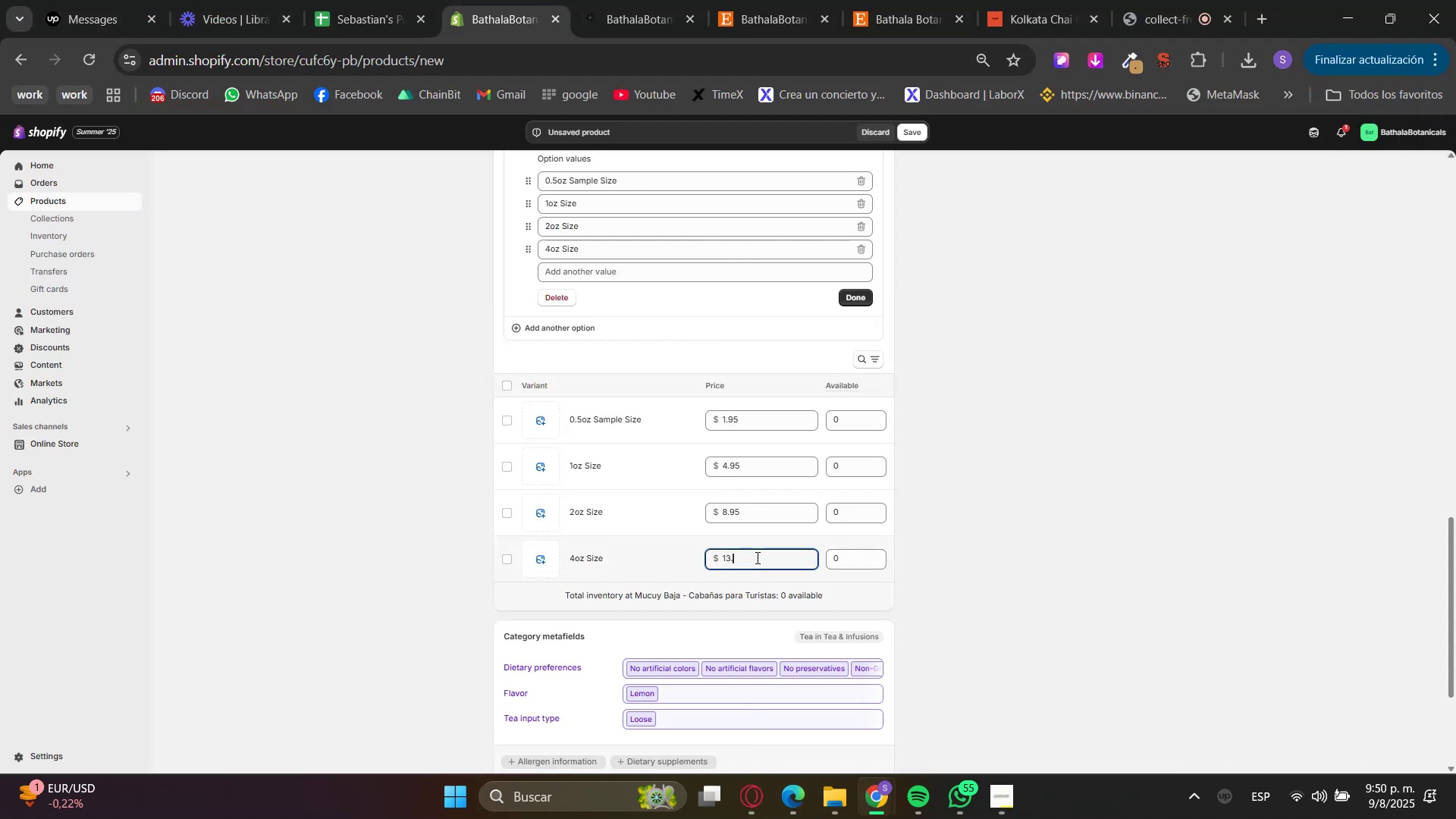 
key(Numpad9)
 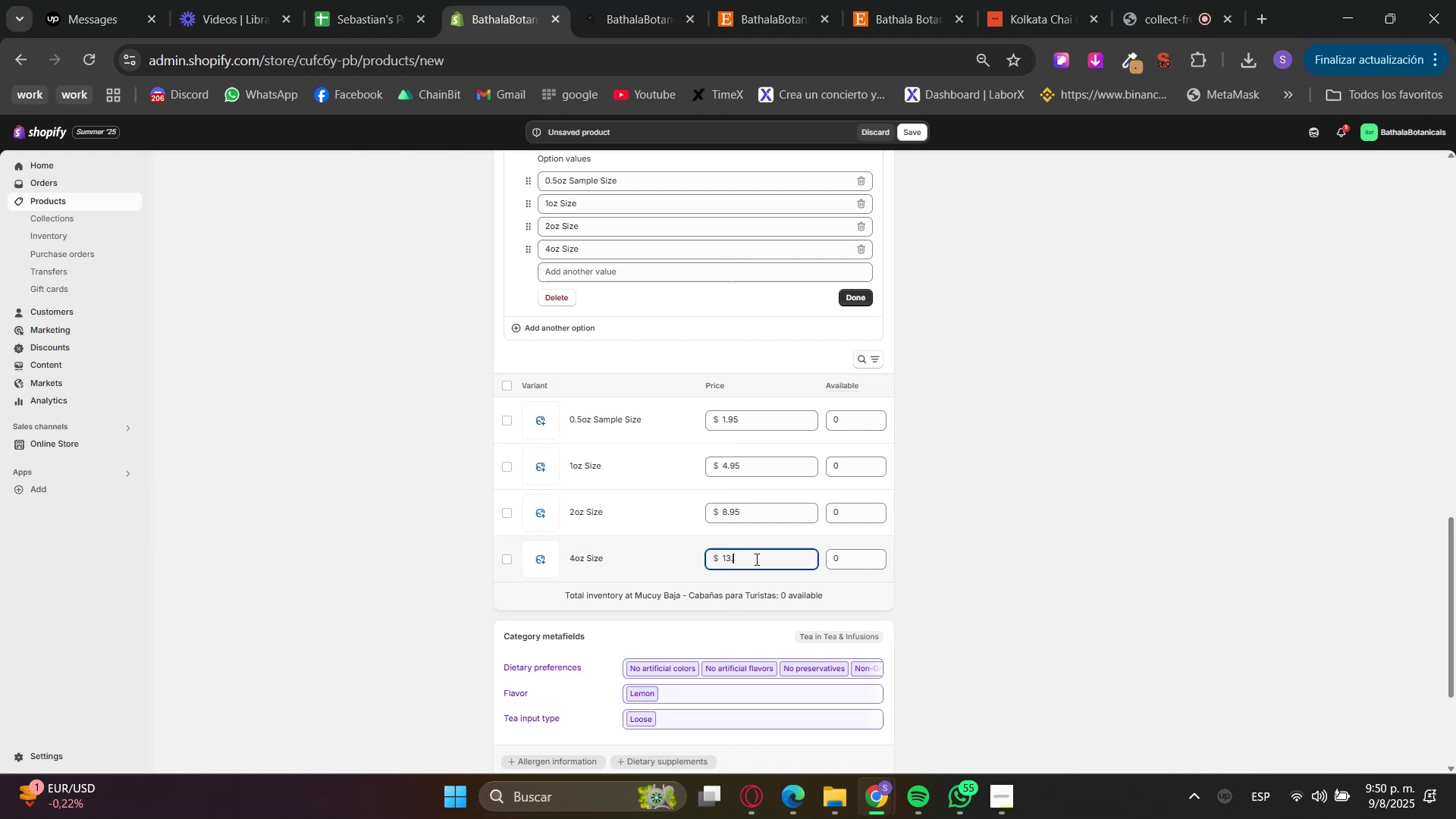 
key(Numpad5)
 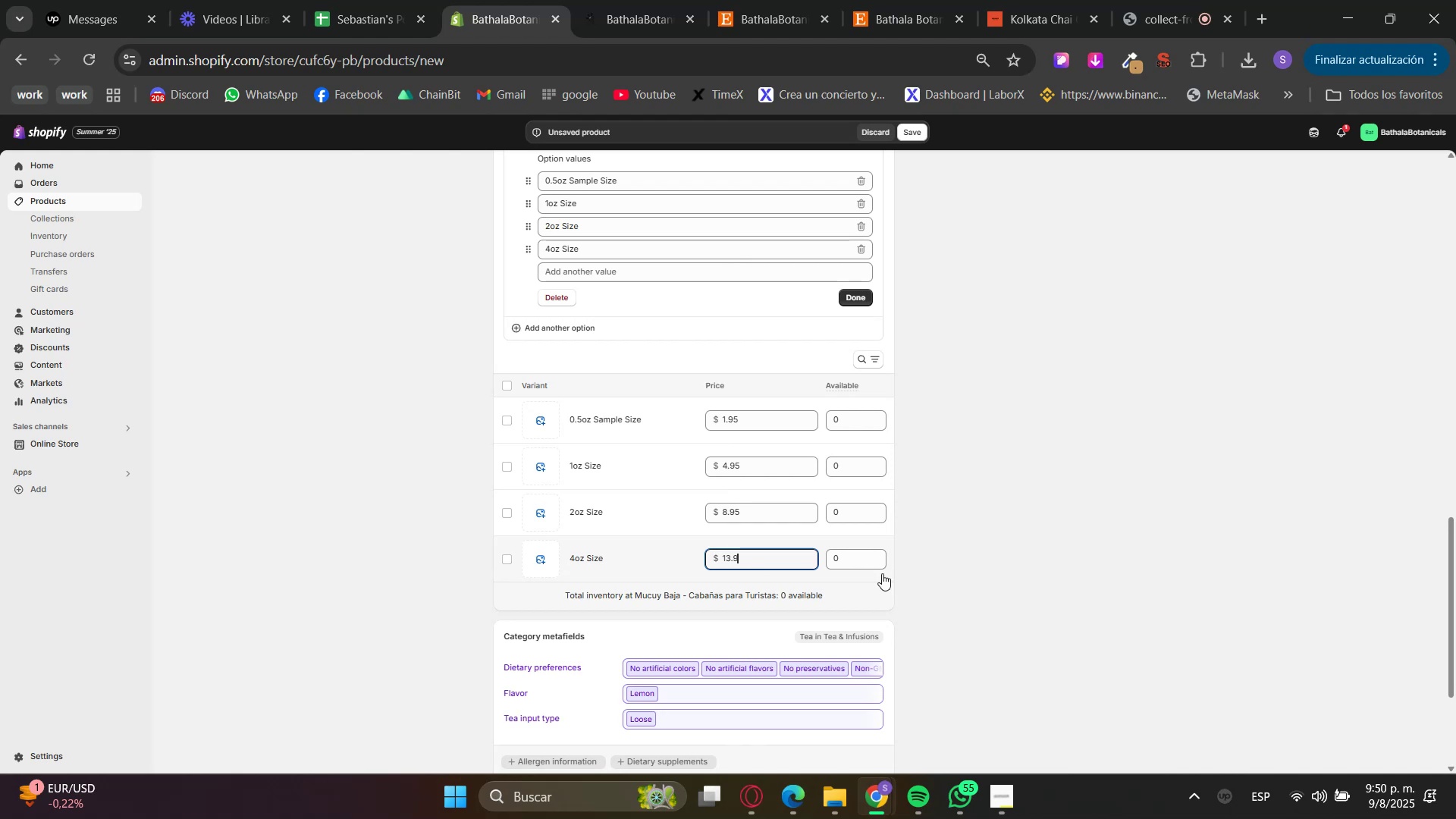 
left_click([1008, 558])
 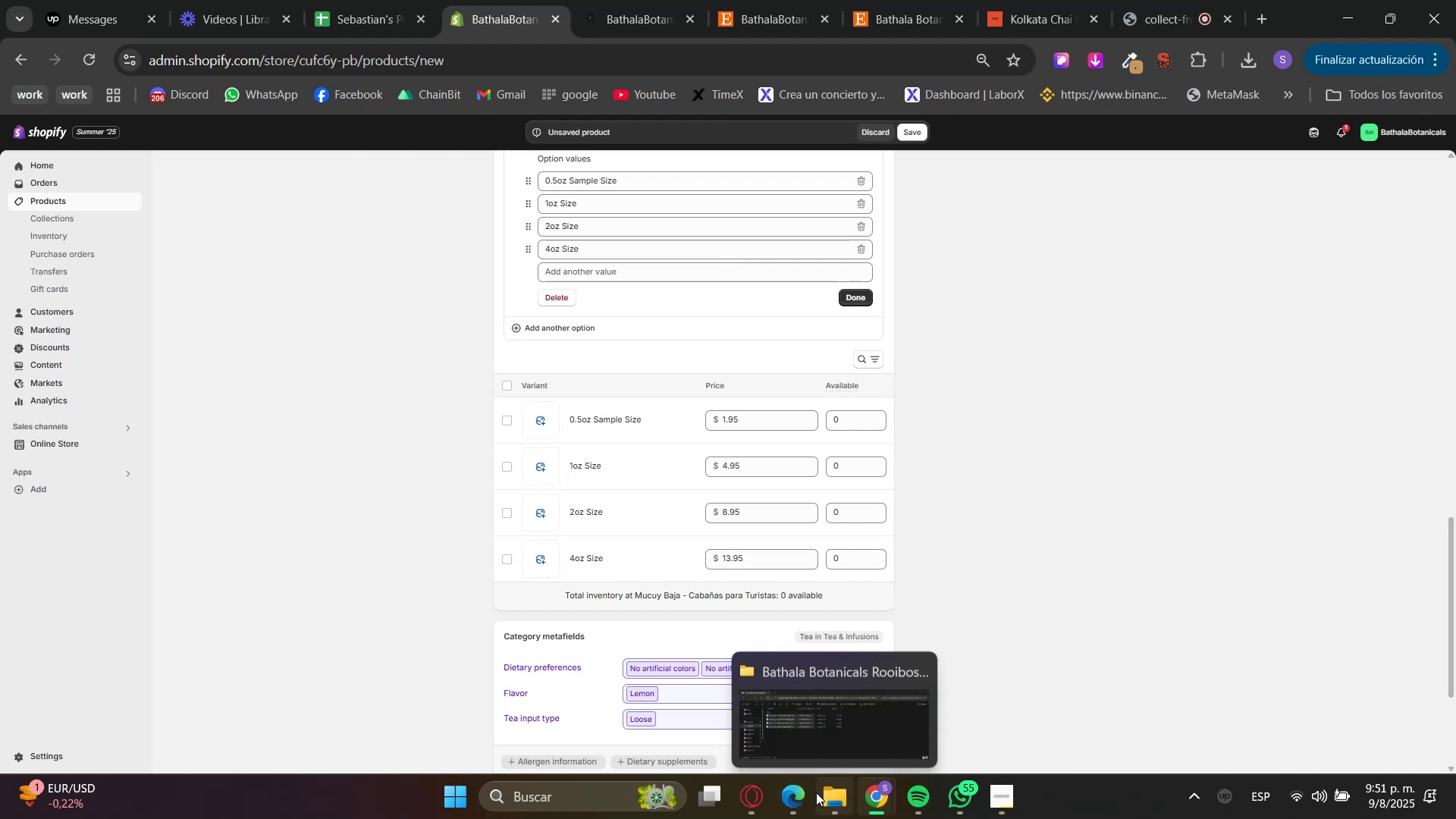 
left_click([836, 0])
 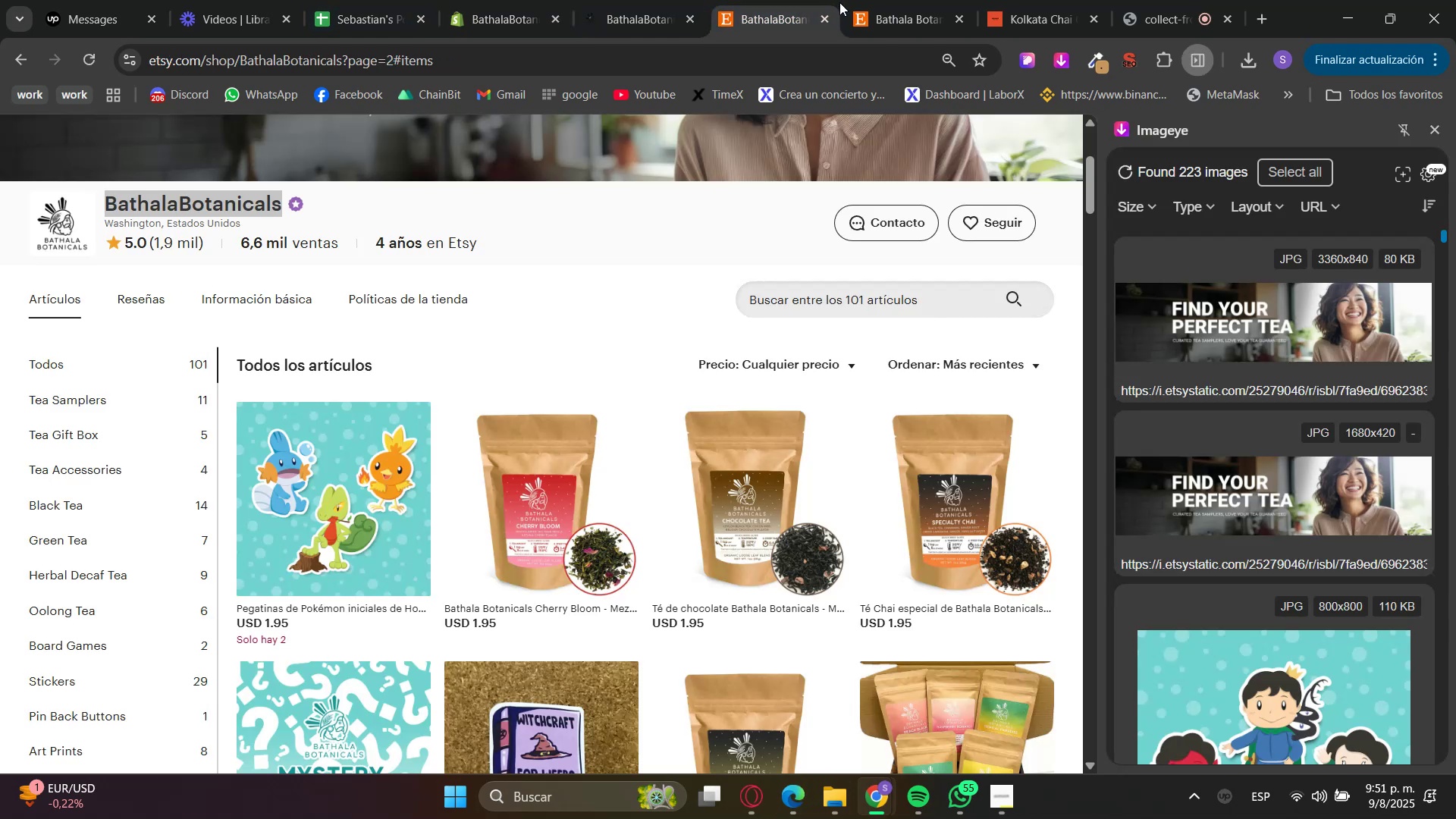 
left_click([901, 0])
 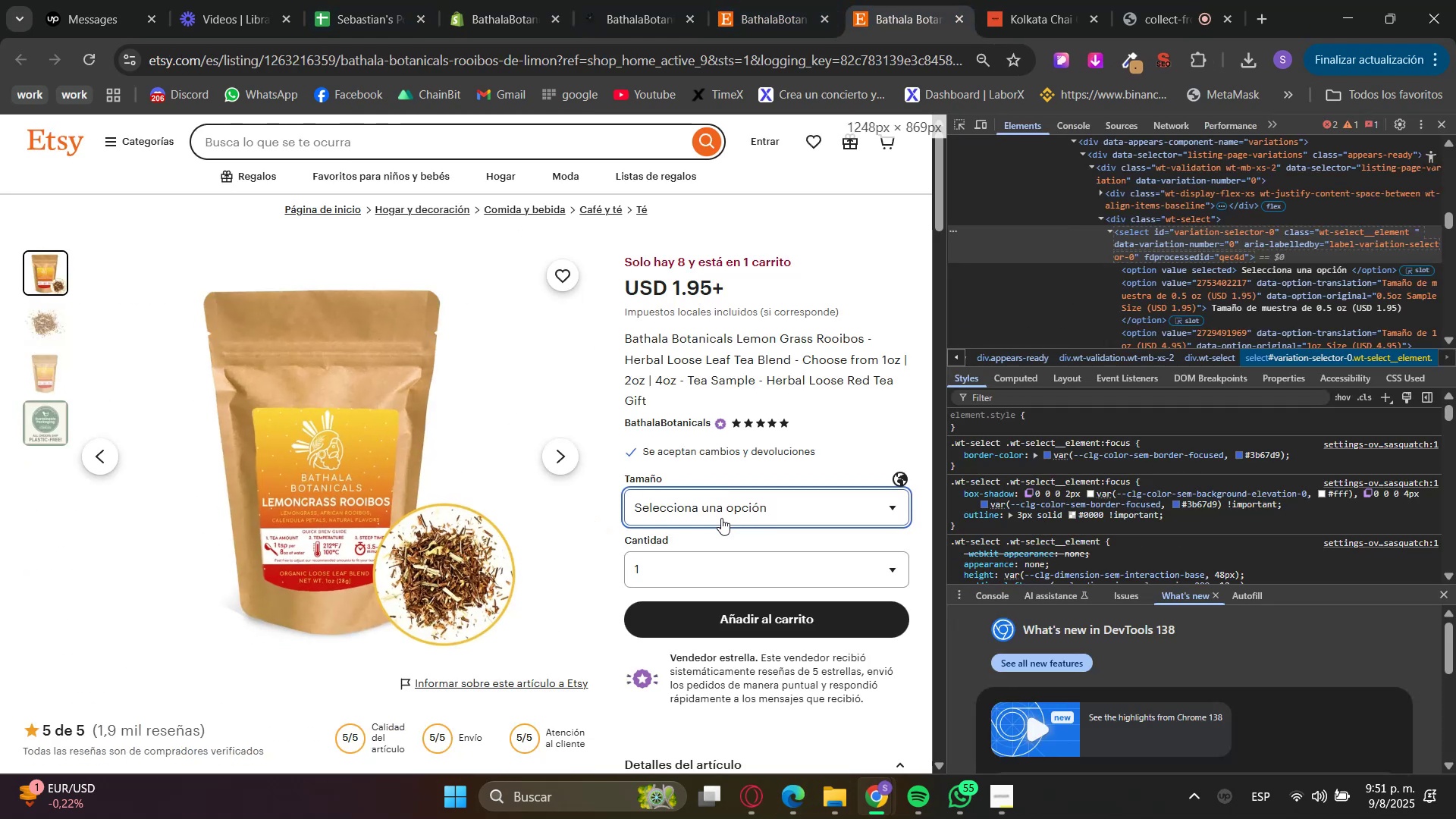 
double_click([706, 579])
 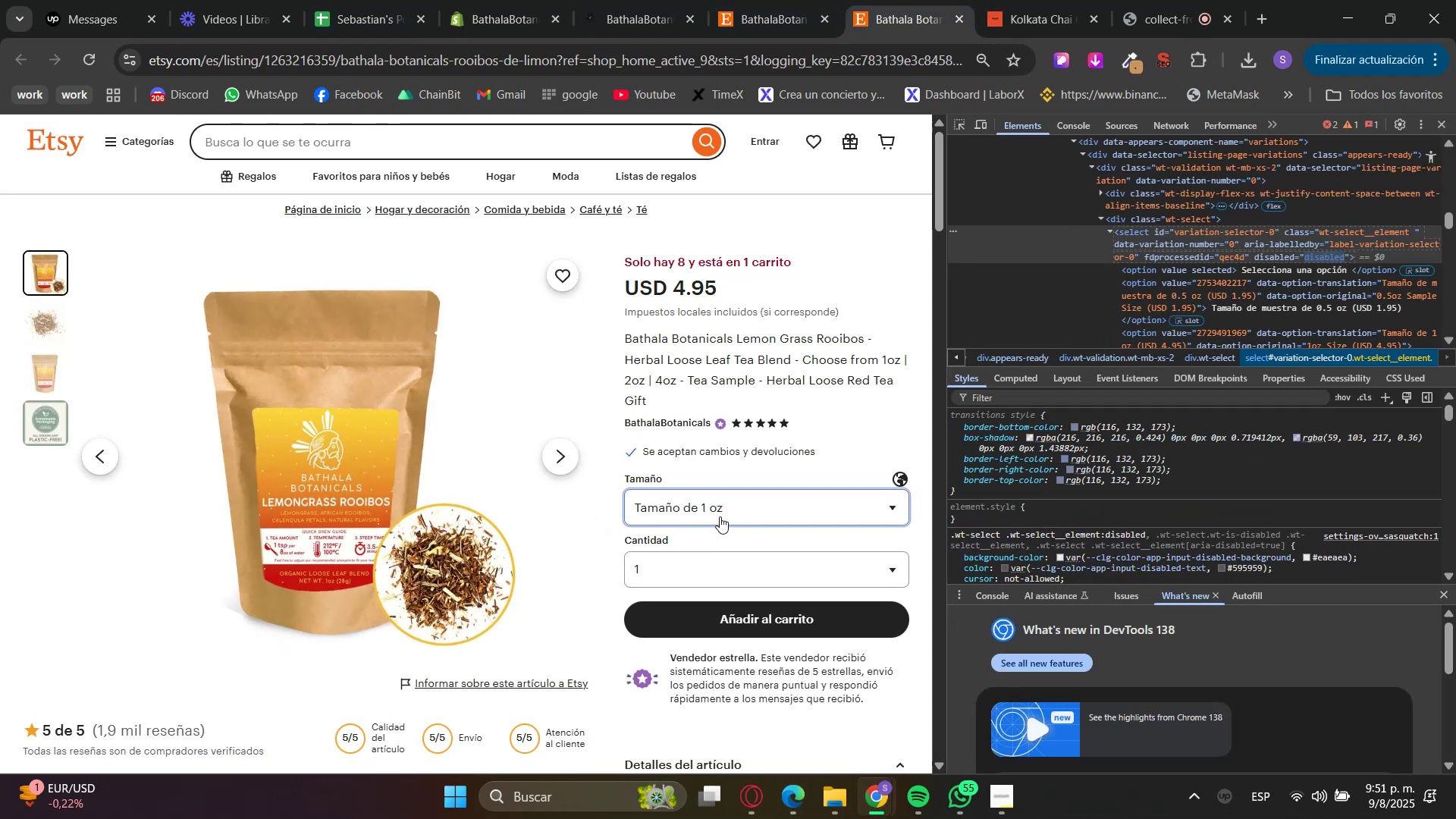 
left_click([720, 516])
 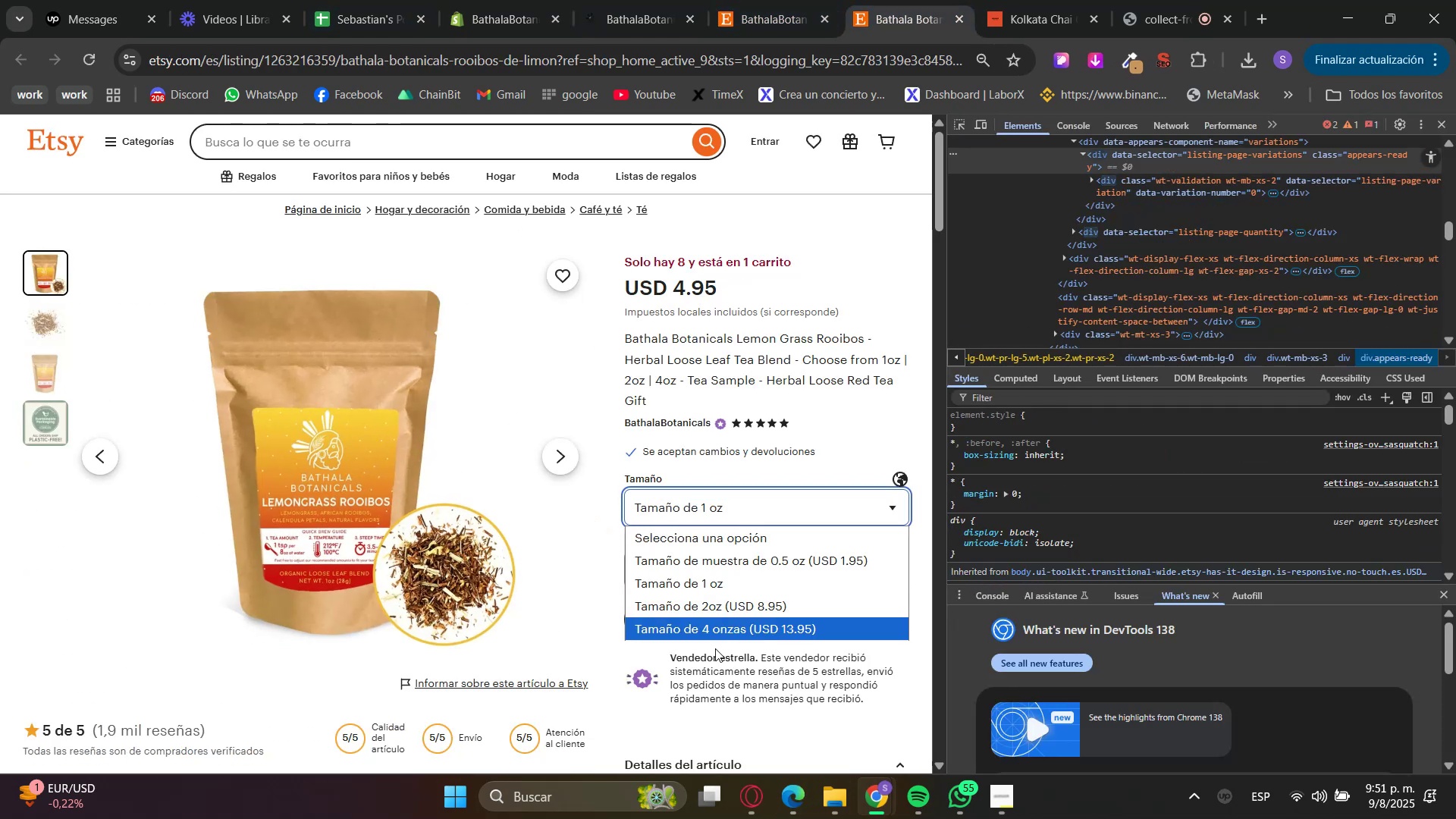 
left_click([711, 626])
 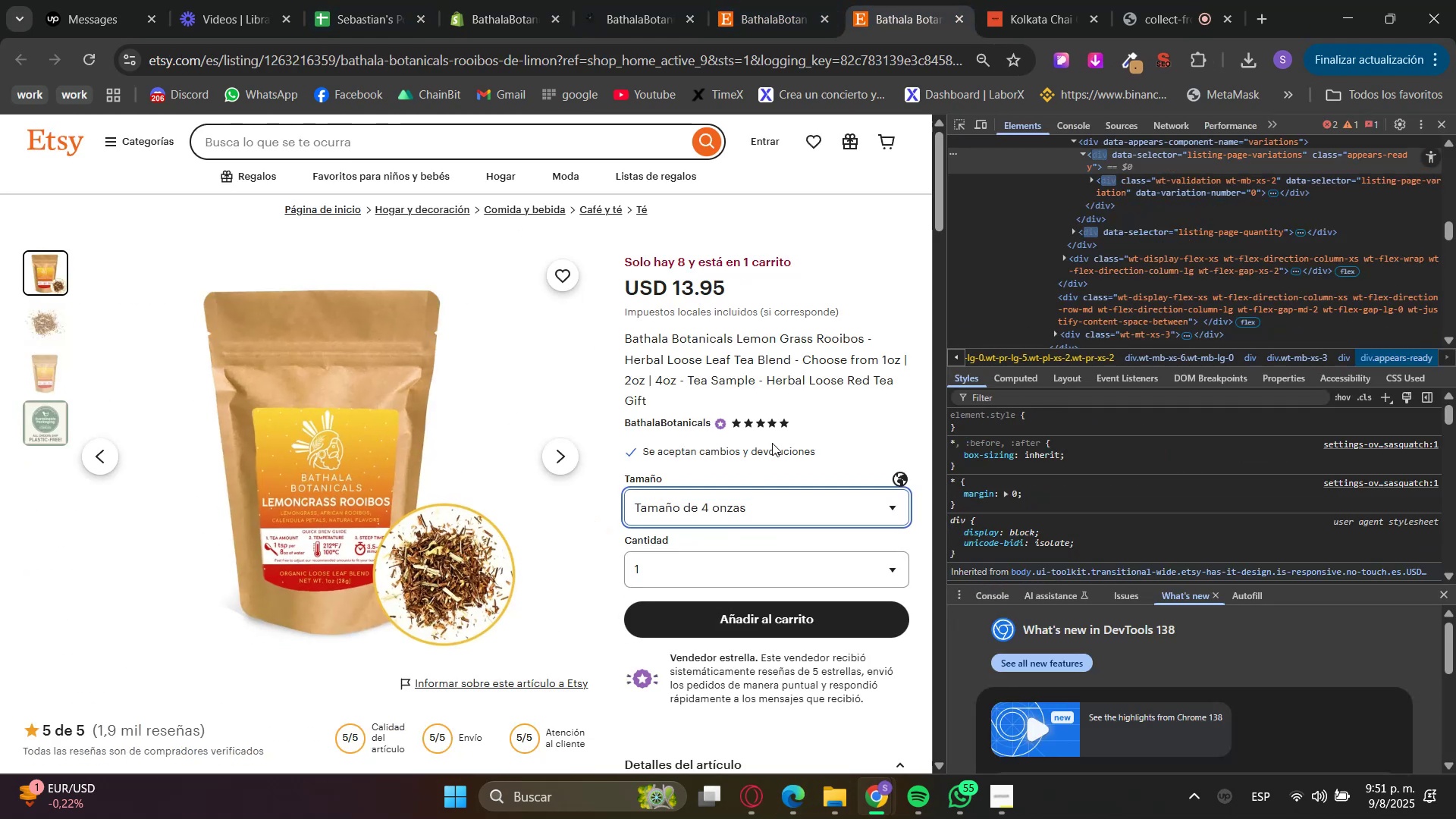 
left_click([729, 576])
 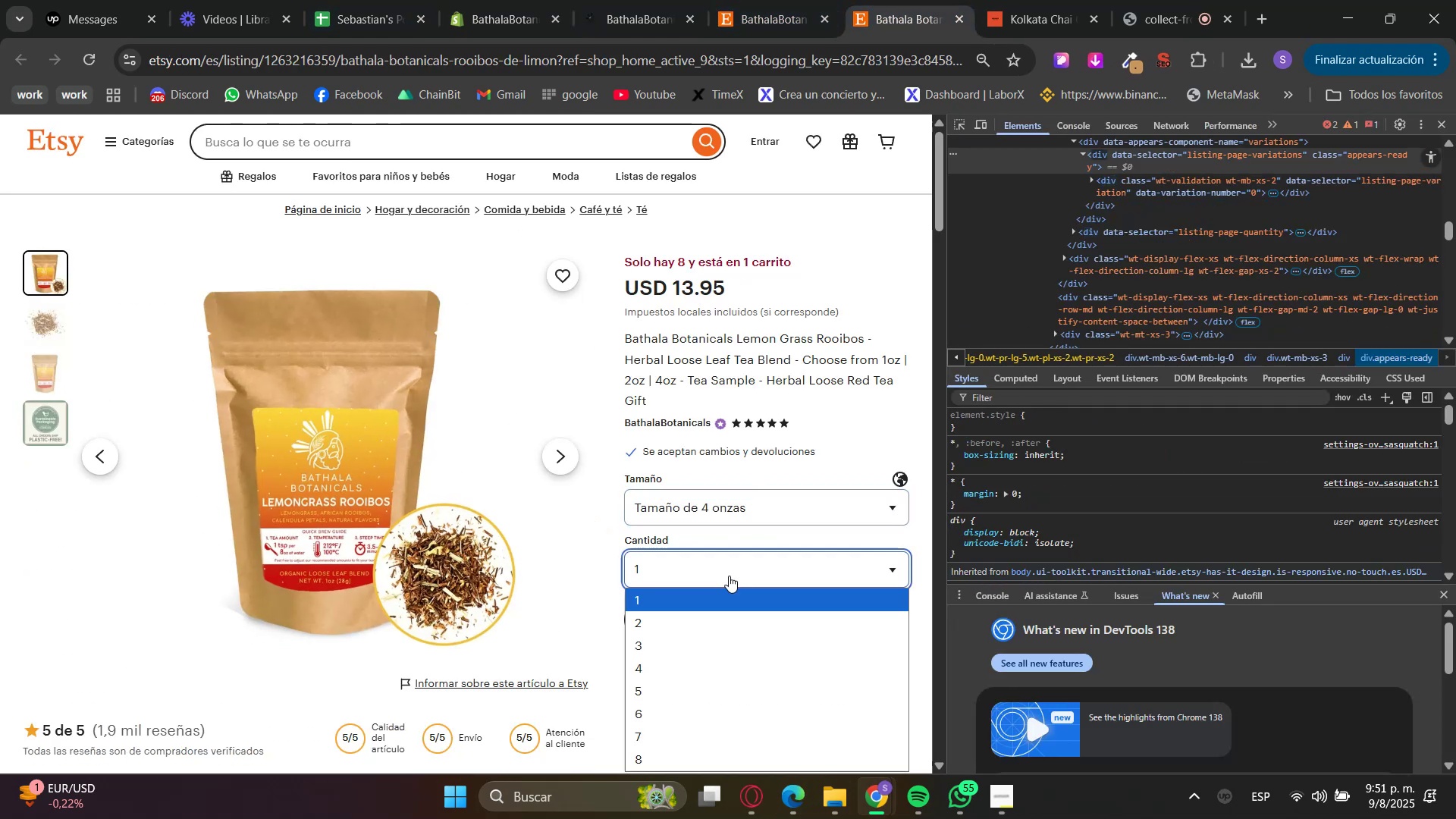 
left_click([728, 576])
 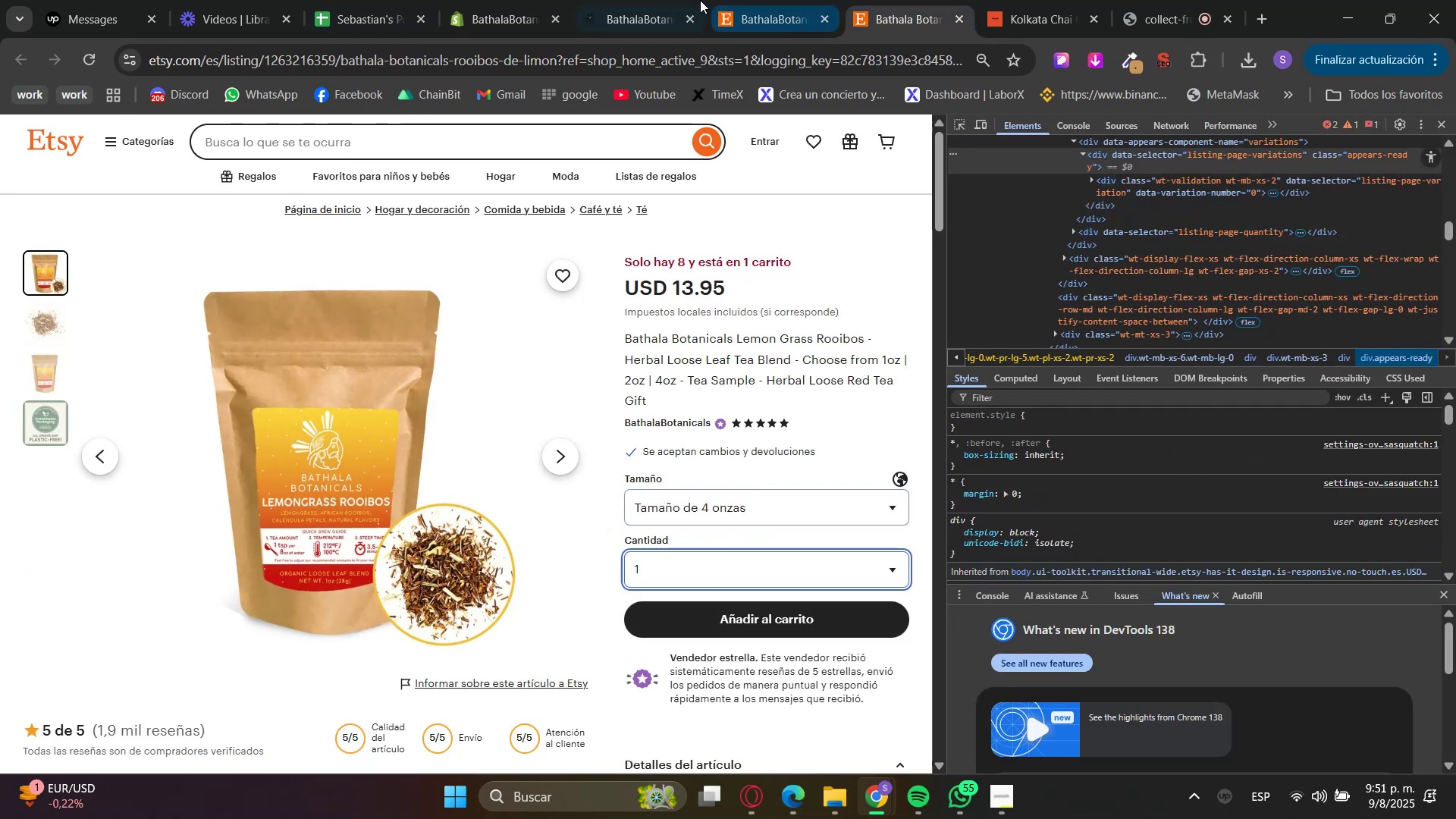 
left_click([487, 0])
 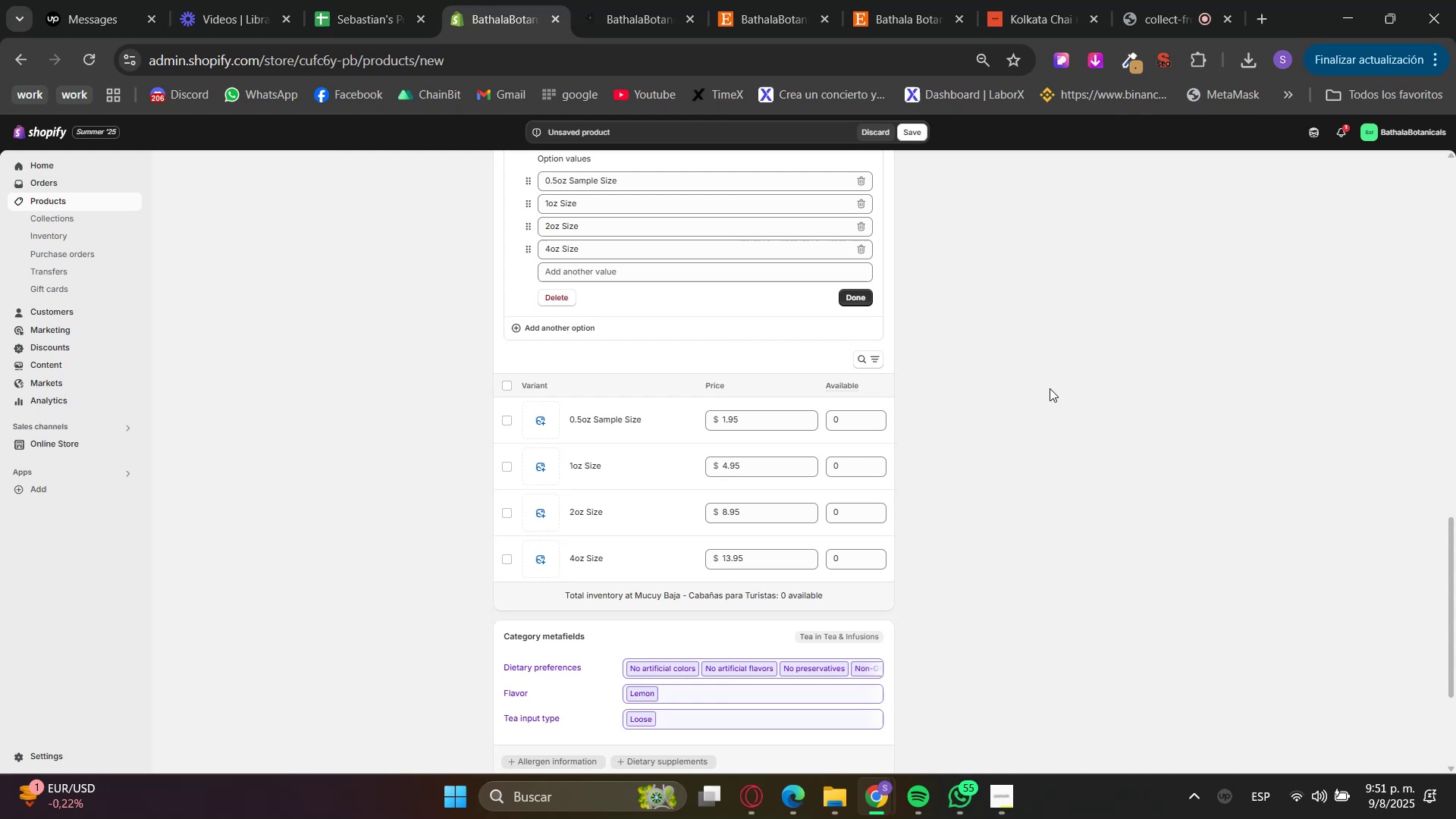 
left_click([1106, 469])
 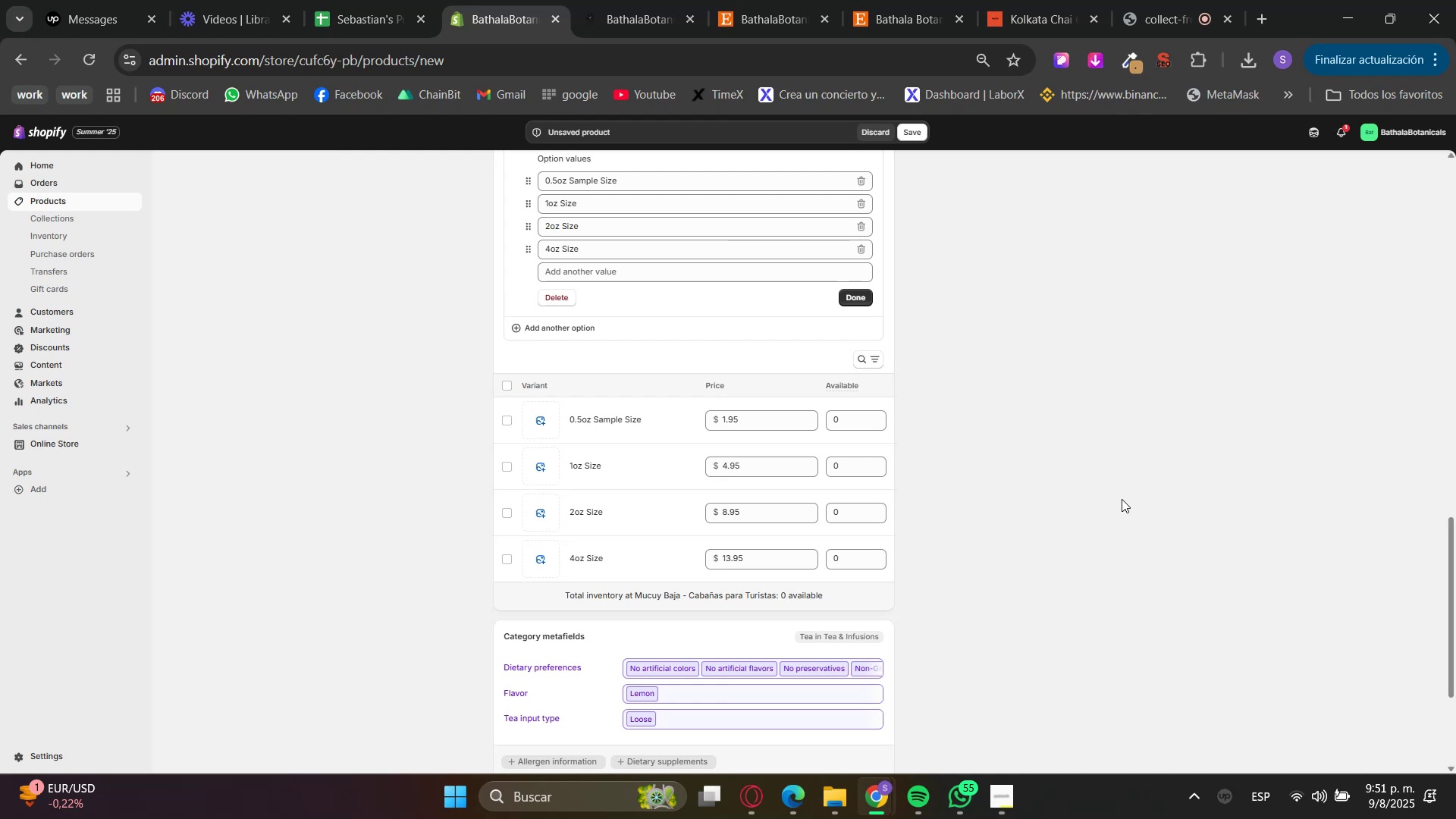 
scroll: coordinate [933, 445], scroll_direction: up, amount: 5.0
 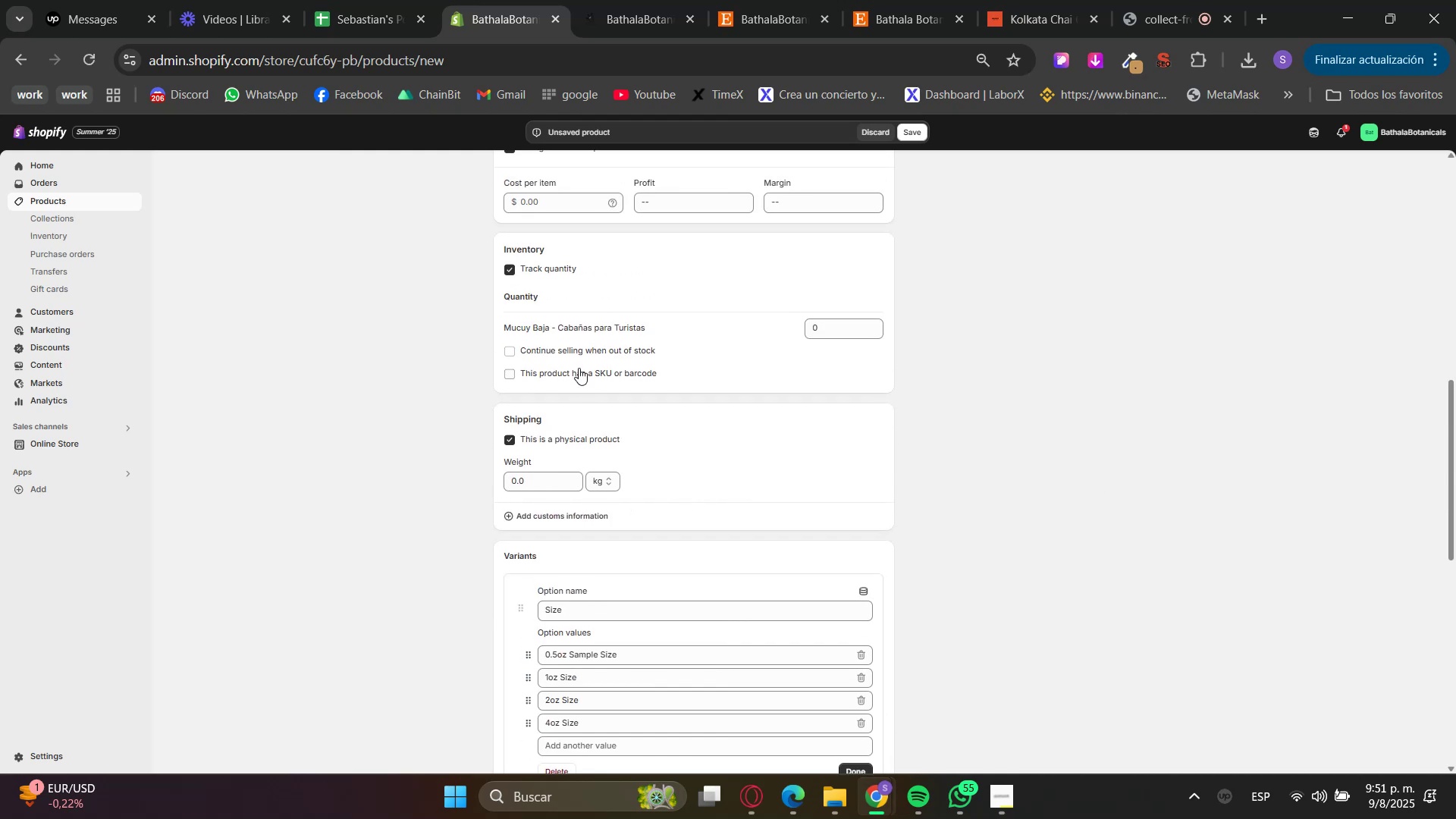 
double_click([578, 368])
 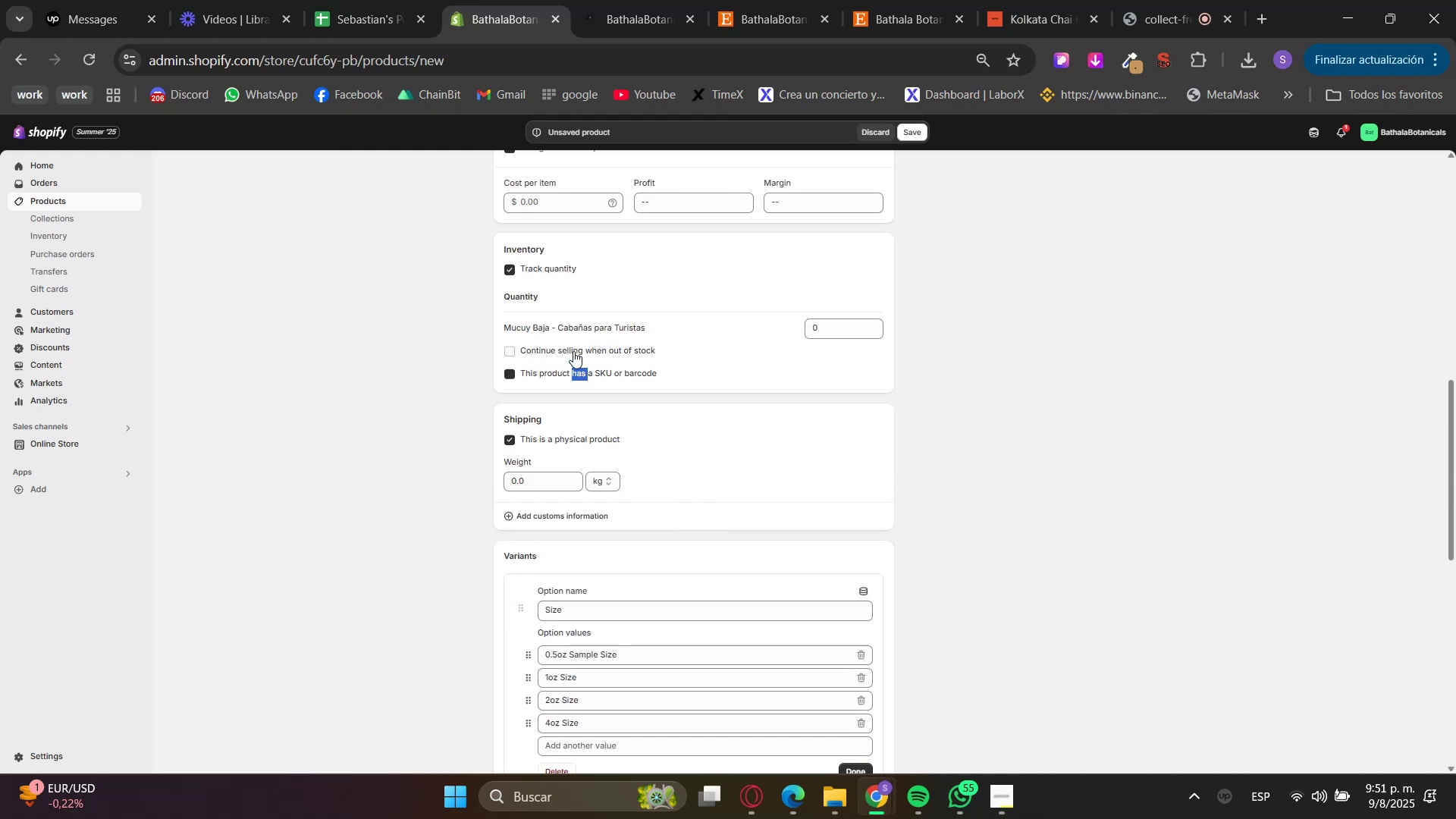 
triple_click([573, 348])
 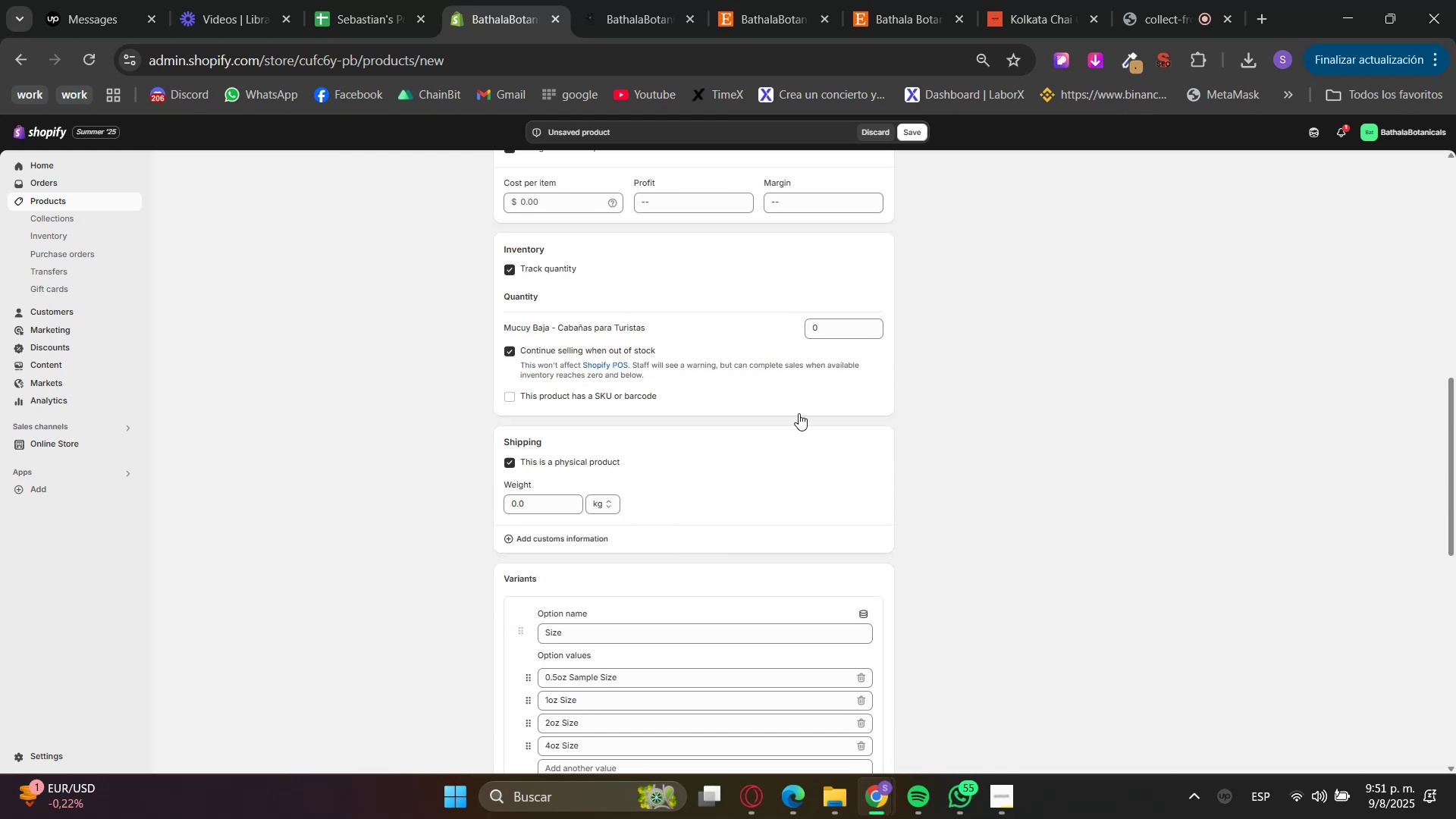 
scroll: coordinate [1015, 474], scroll_direction: up, amount: 9.0
 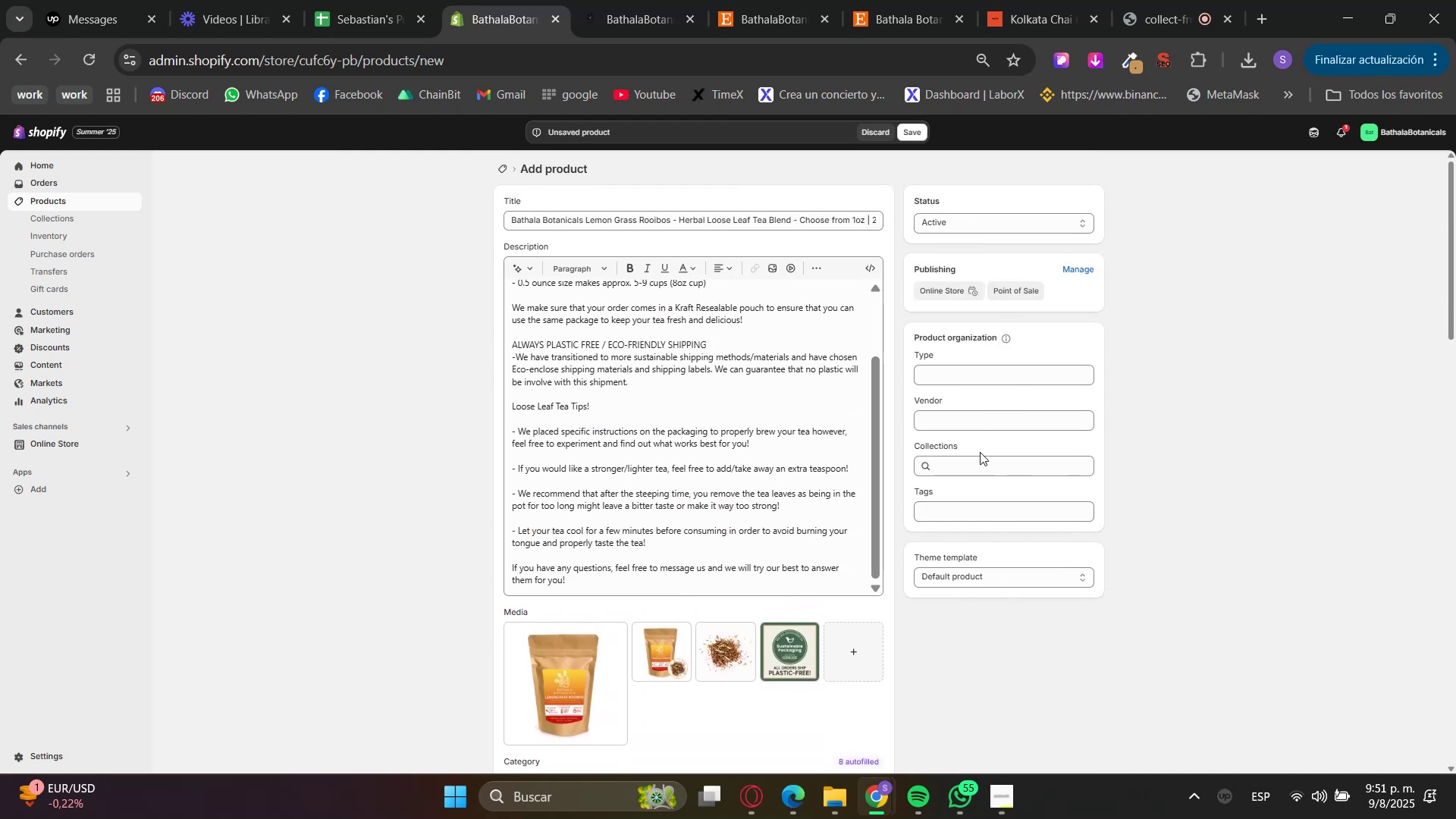 
double_click([980, 463])
 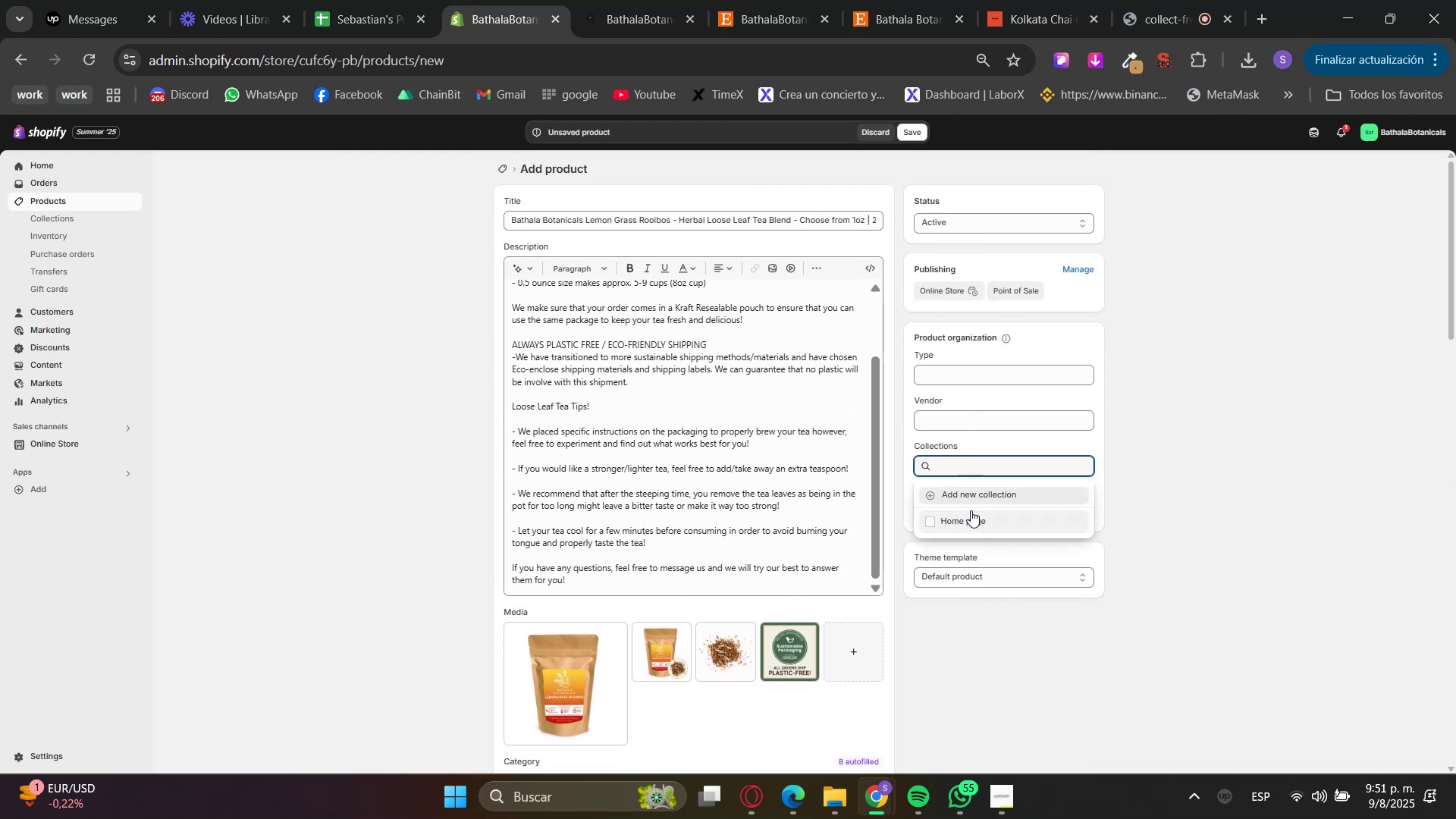 
left_click([968, 521])
 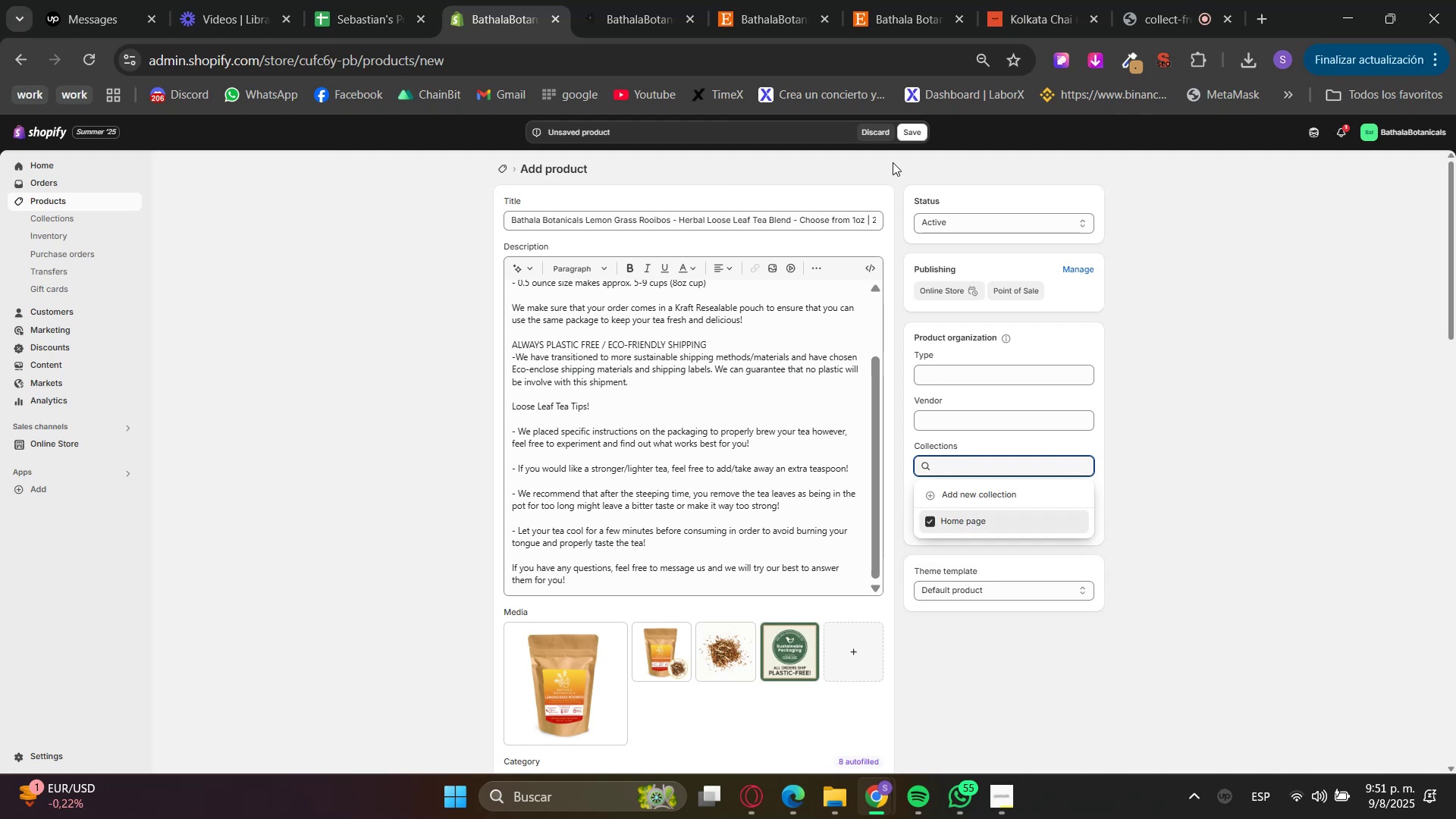 
left_click([902, 133])
 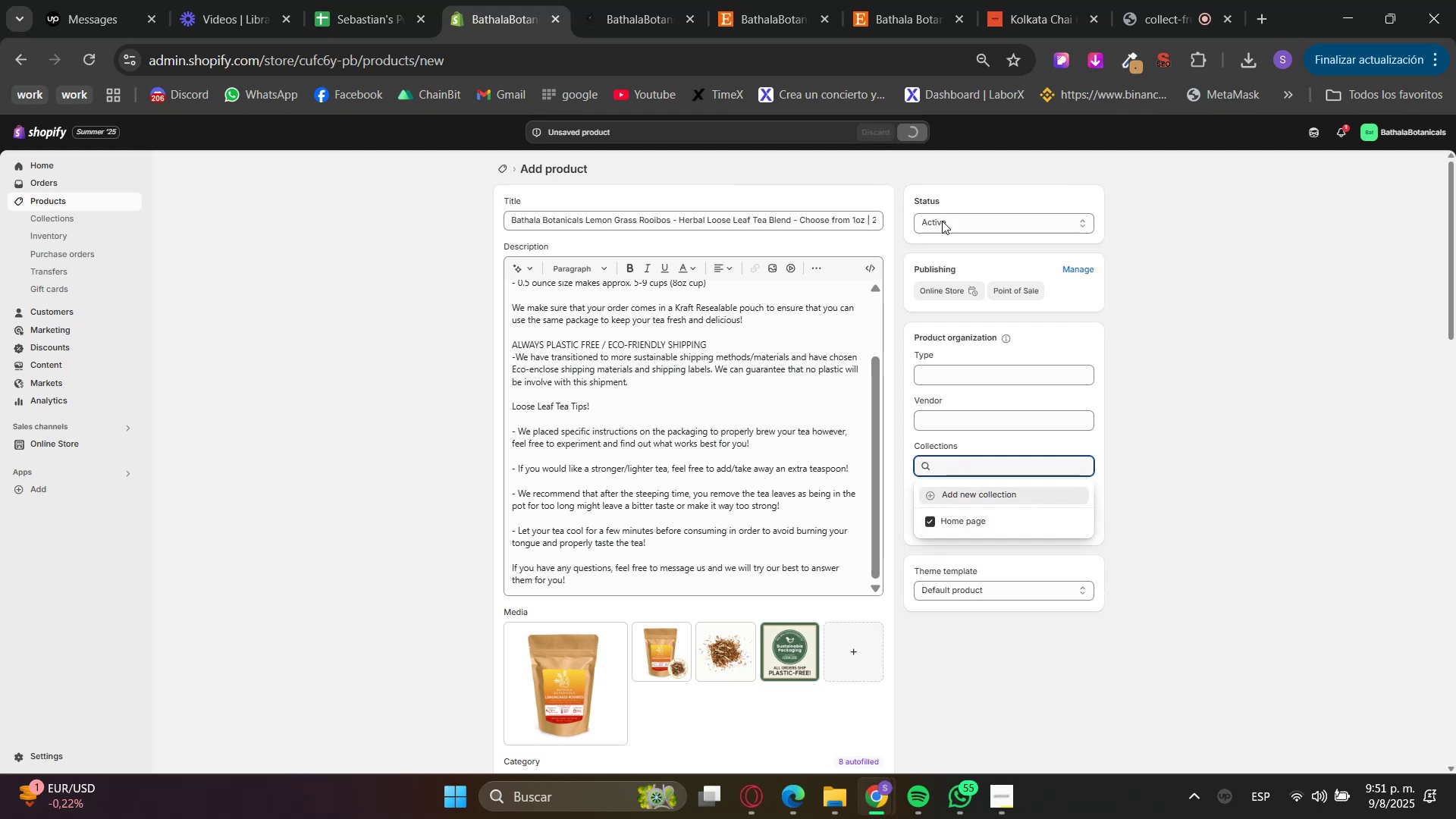 
scroll: coordinate [1275, 566], scroll_direction: down, amount: 11.0
 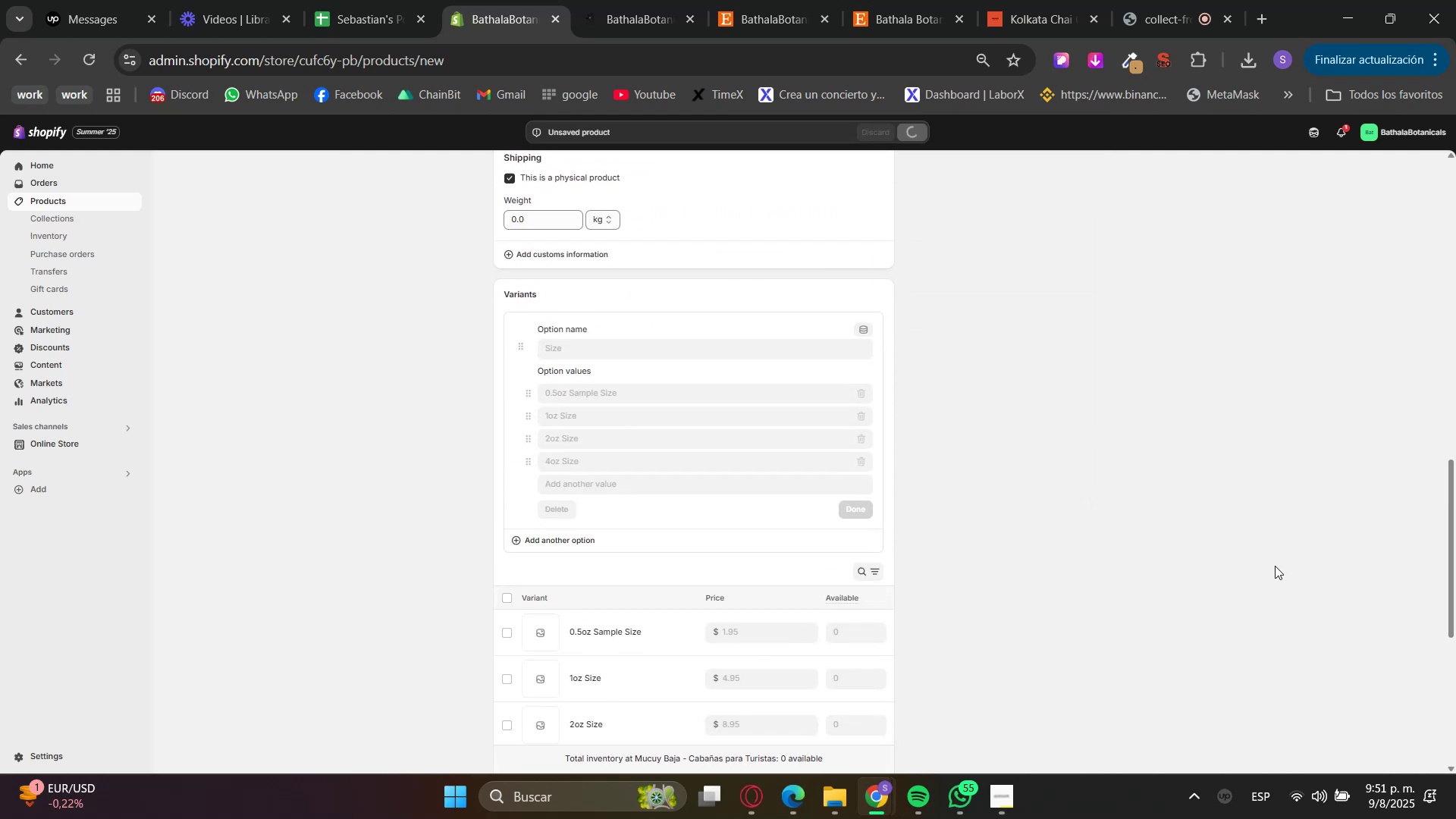 
scroll: coordinate [1263, 562], scroll_direction: up, amount: 12.0
 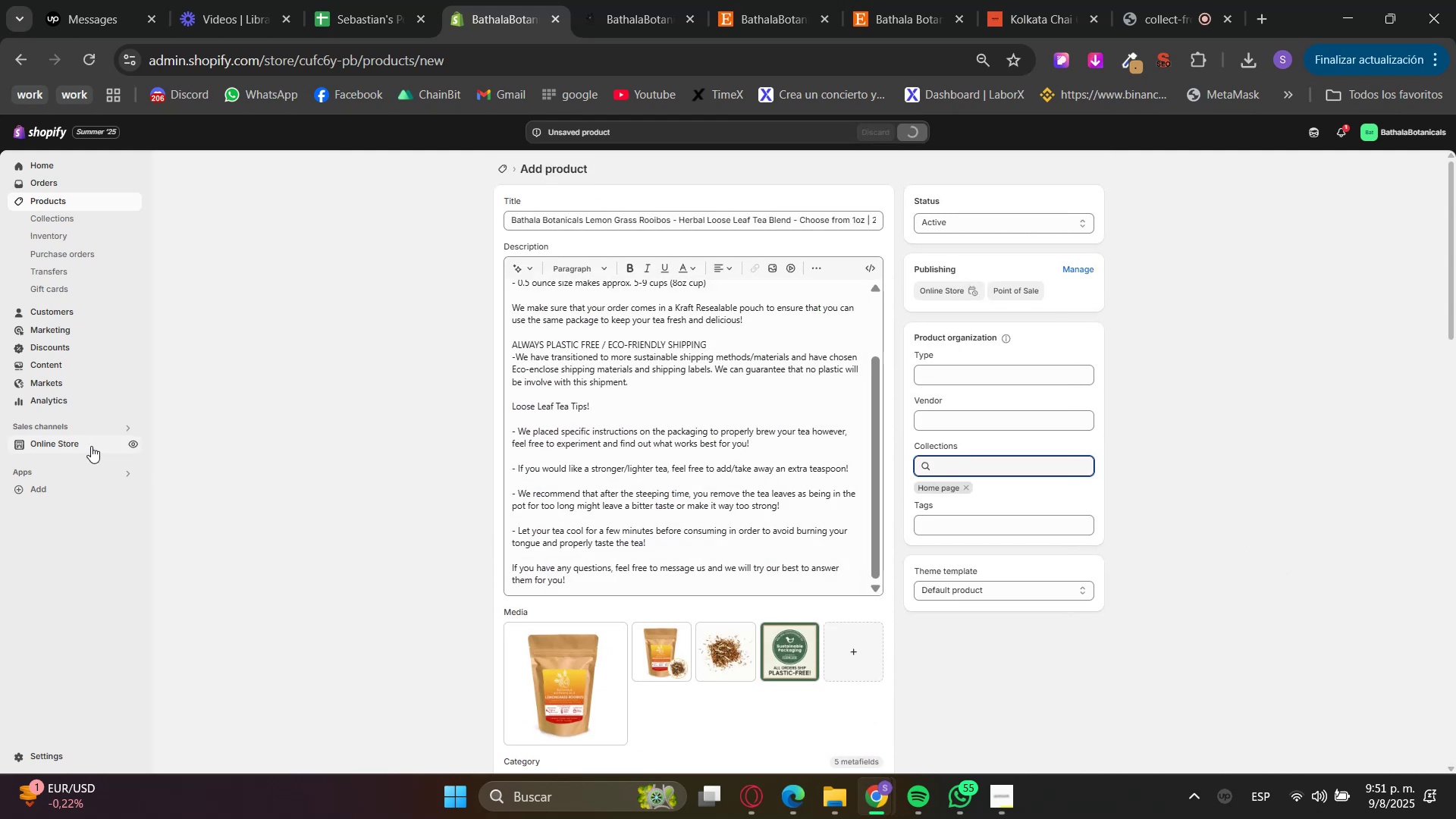 
left_click([89, 444])
 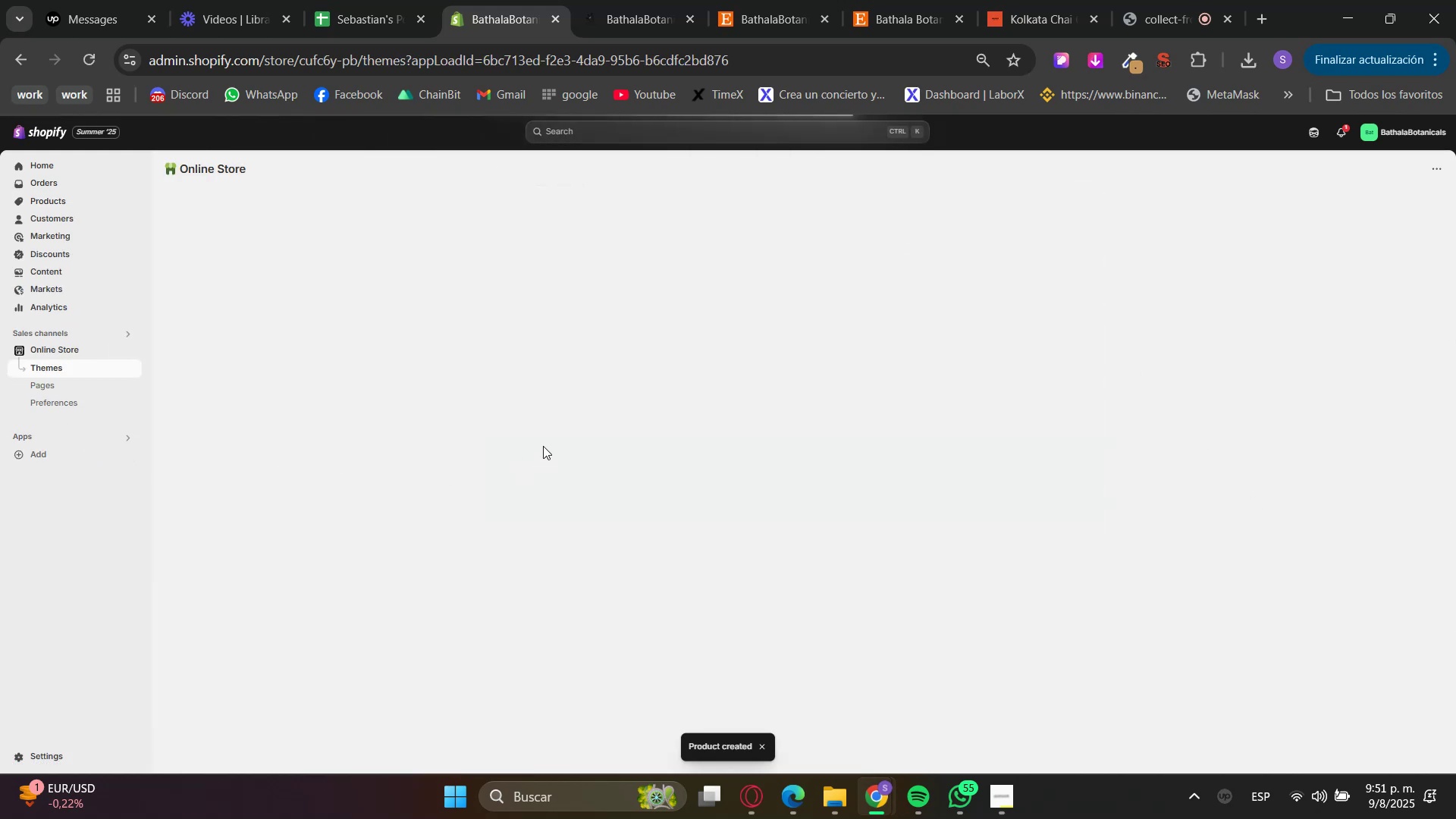 
hold_key(key=ControlLeft, duration=0.49)
left_click([74, 215])
 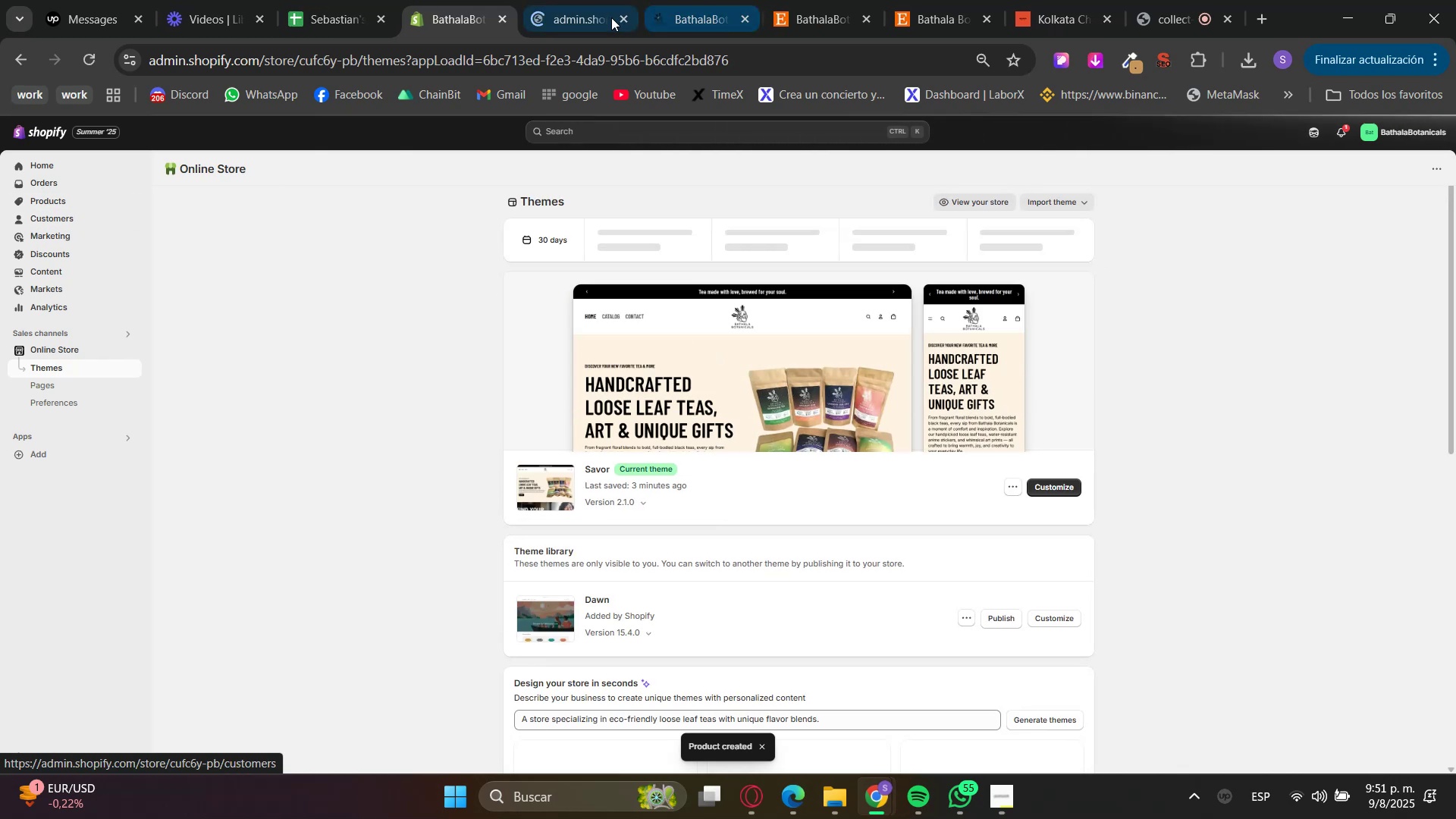 
double_click([617, 18])
 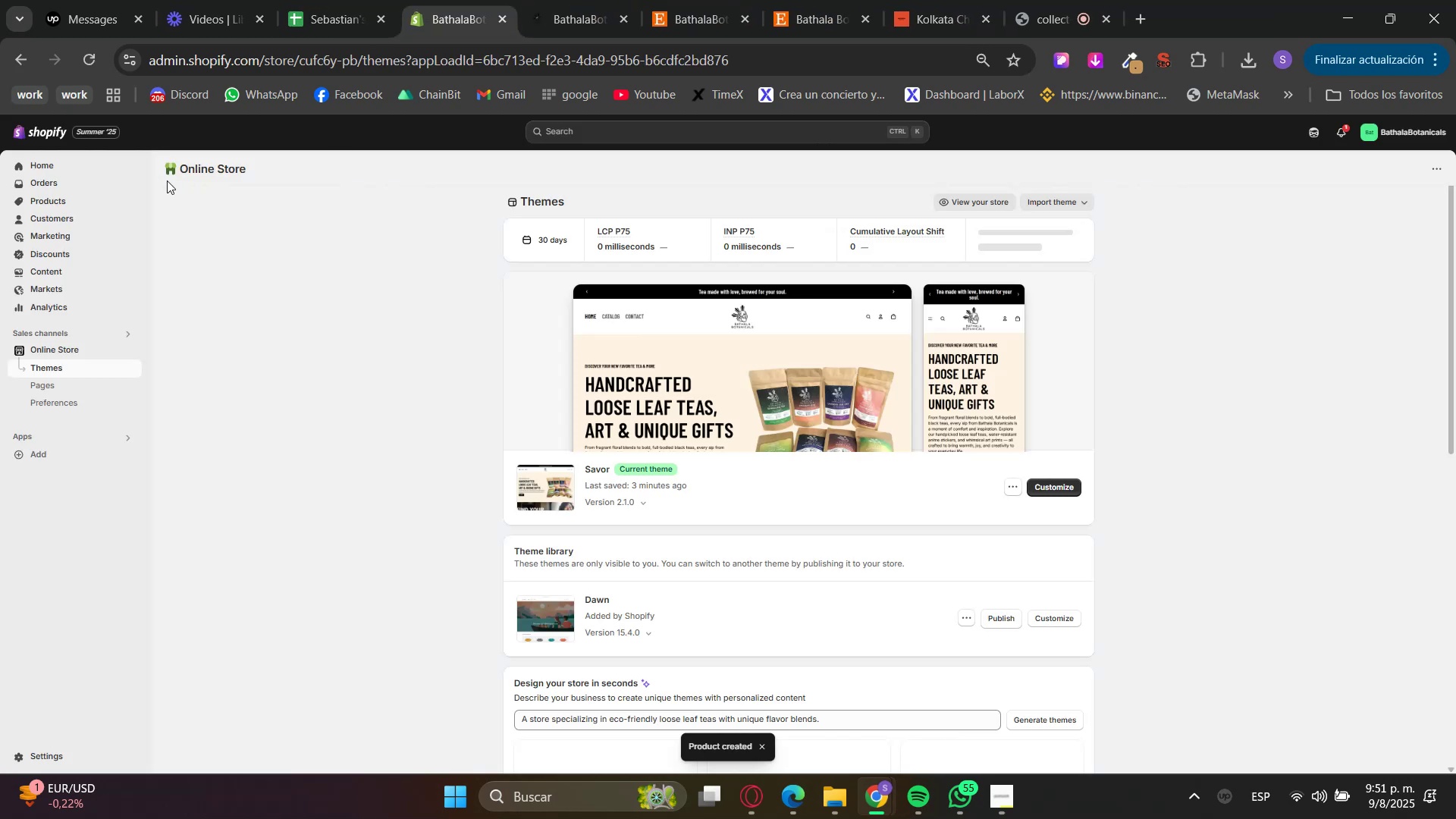 
hold_key(key=ControlLeft, duration=0.46)
left_click([65, 206])
 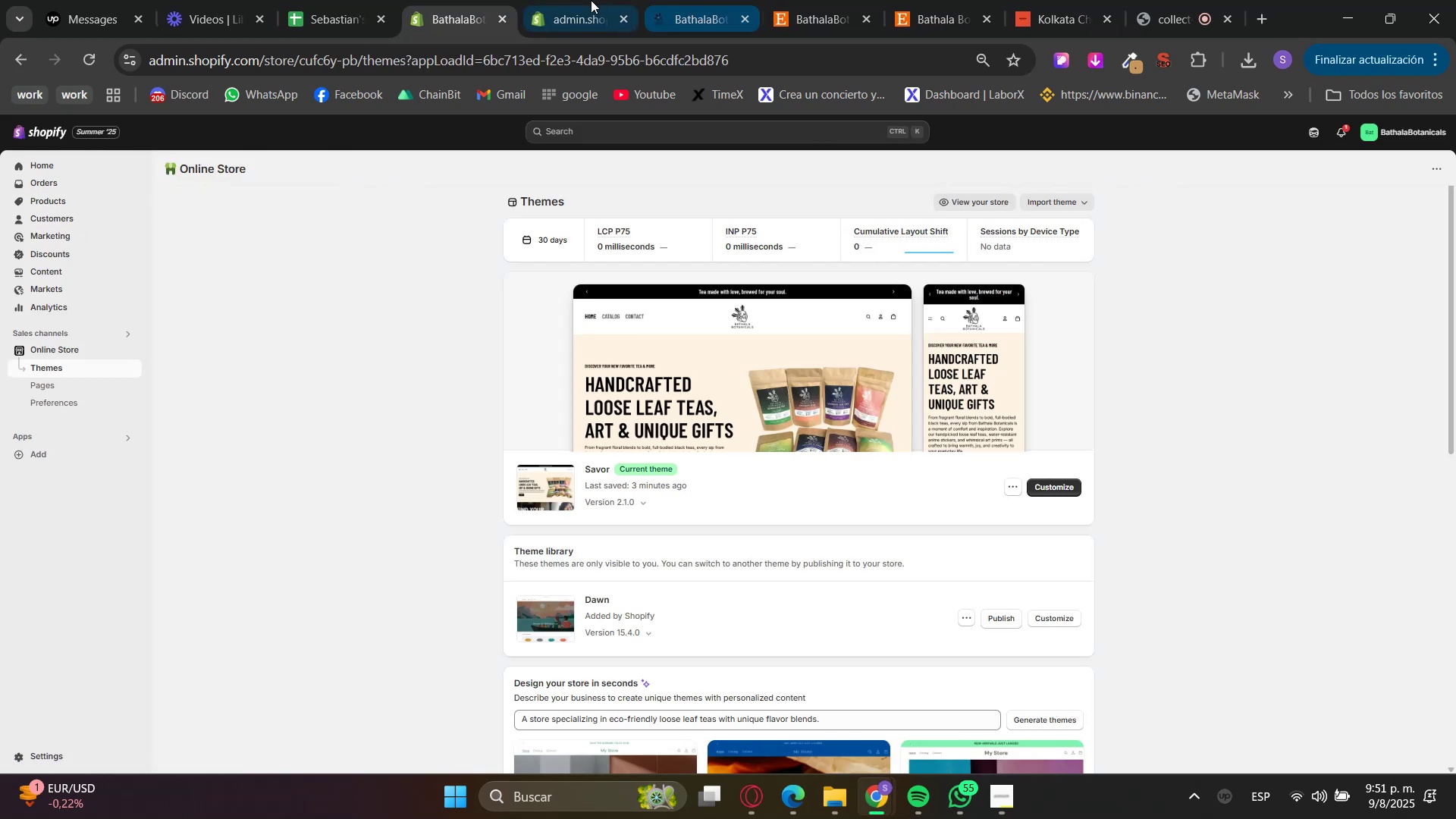 
double_click([917, 0])
 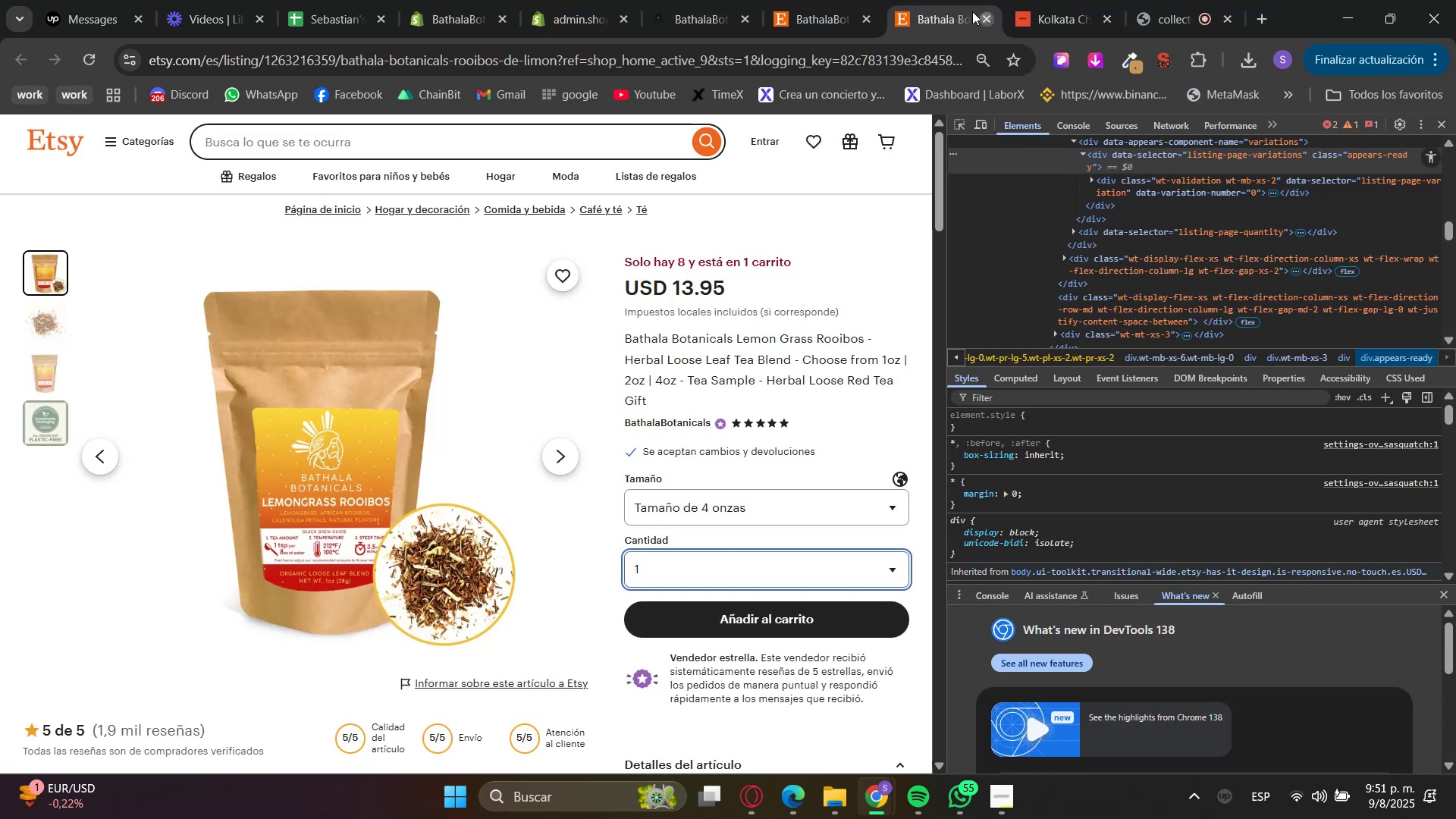 
double_click([833, 0])
 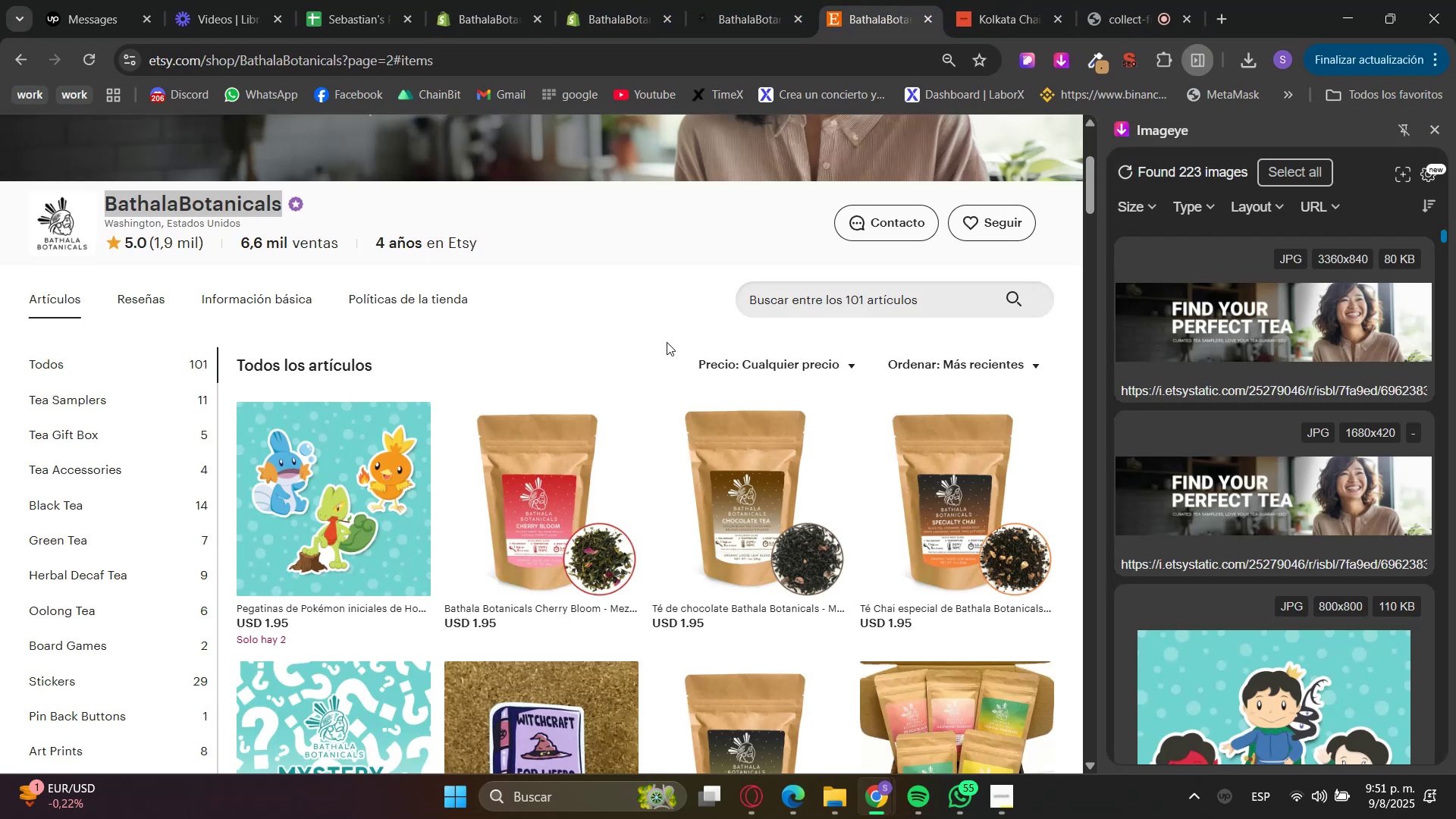 
left_click([788, 0])
 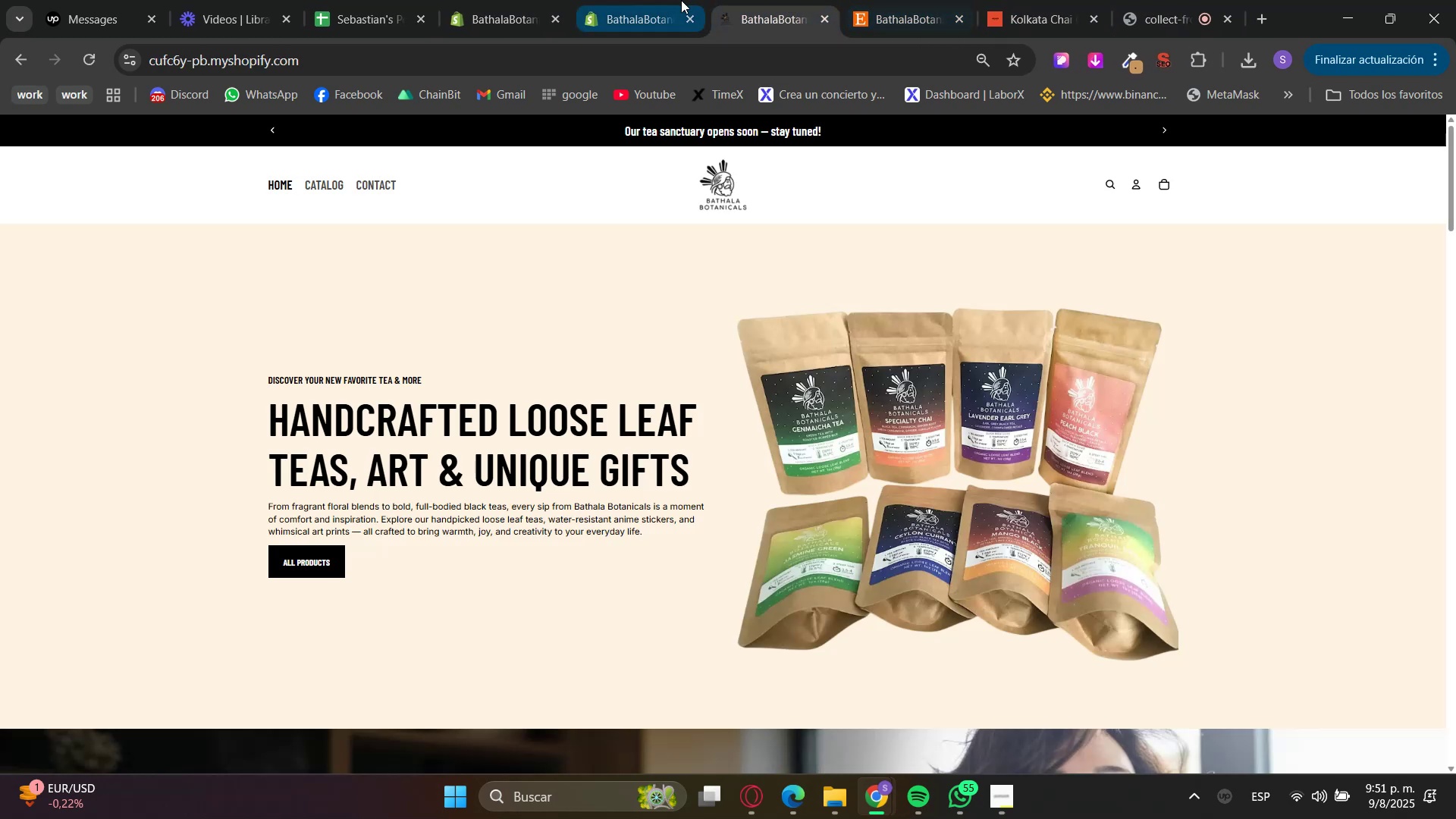 
left_click([681, 0])
 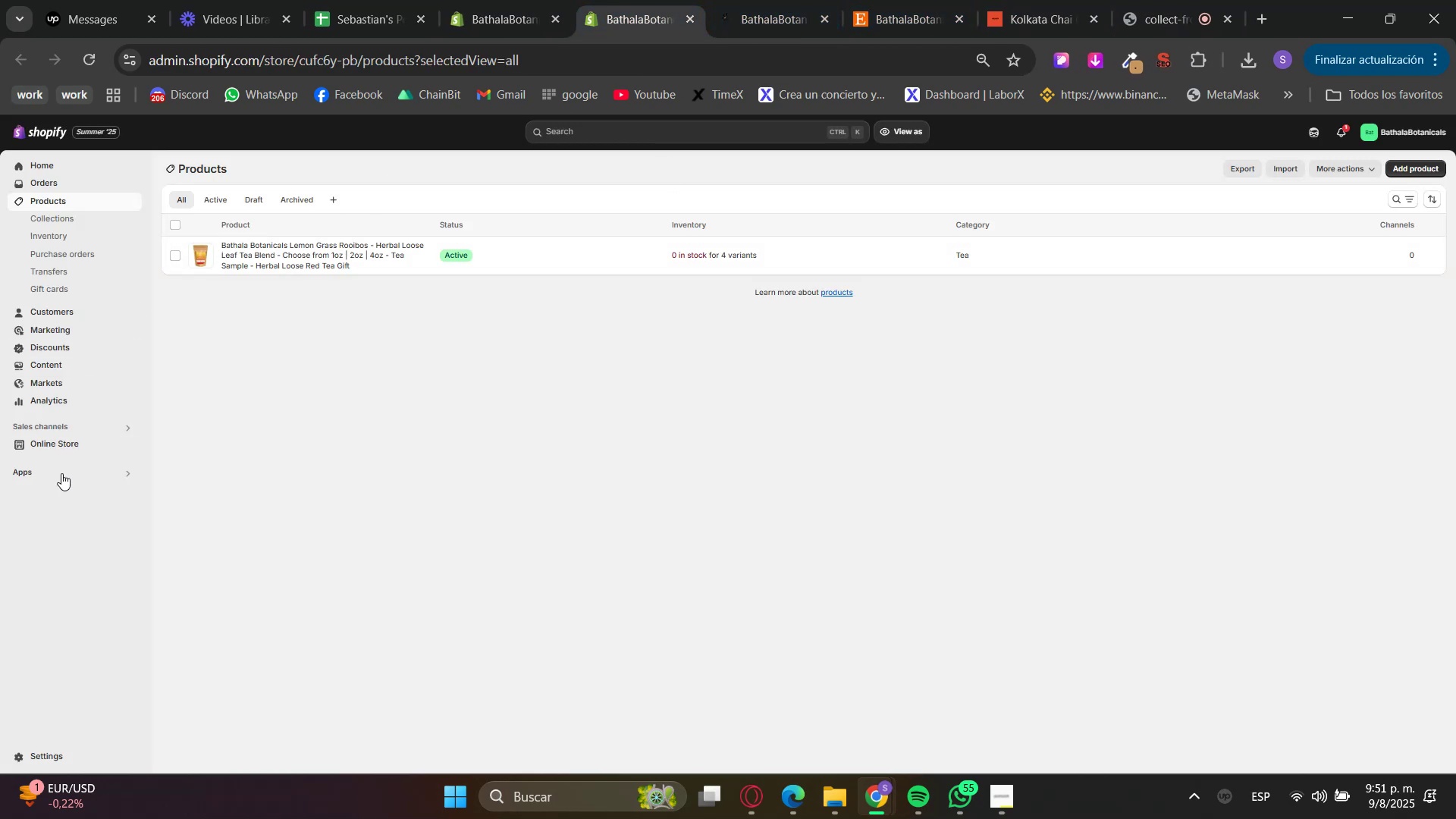 
left_click([54, 449])
 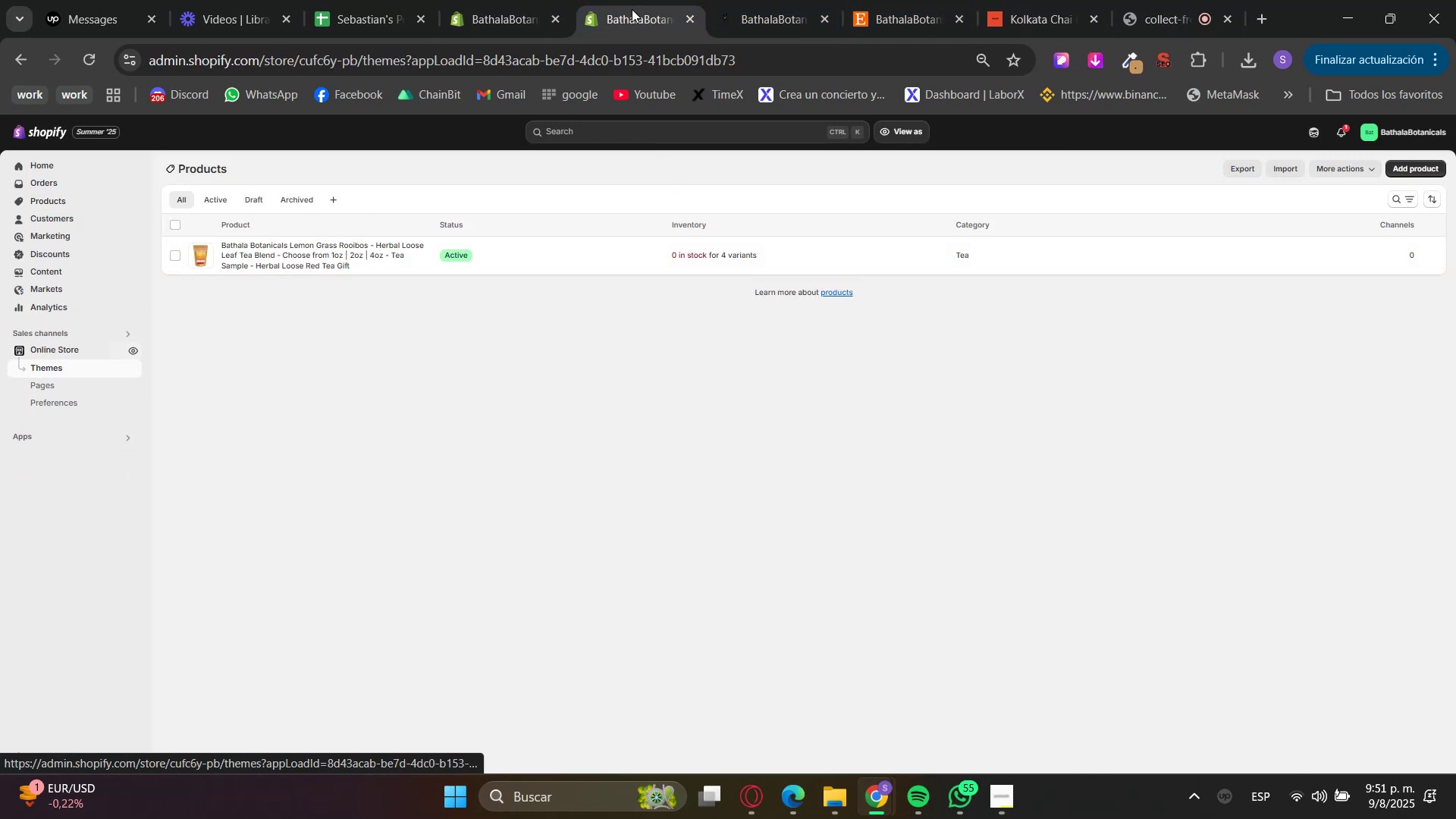 
left_click([761, 0])
 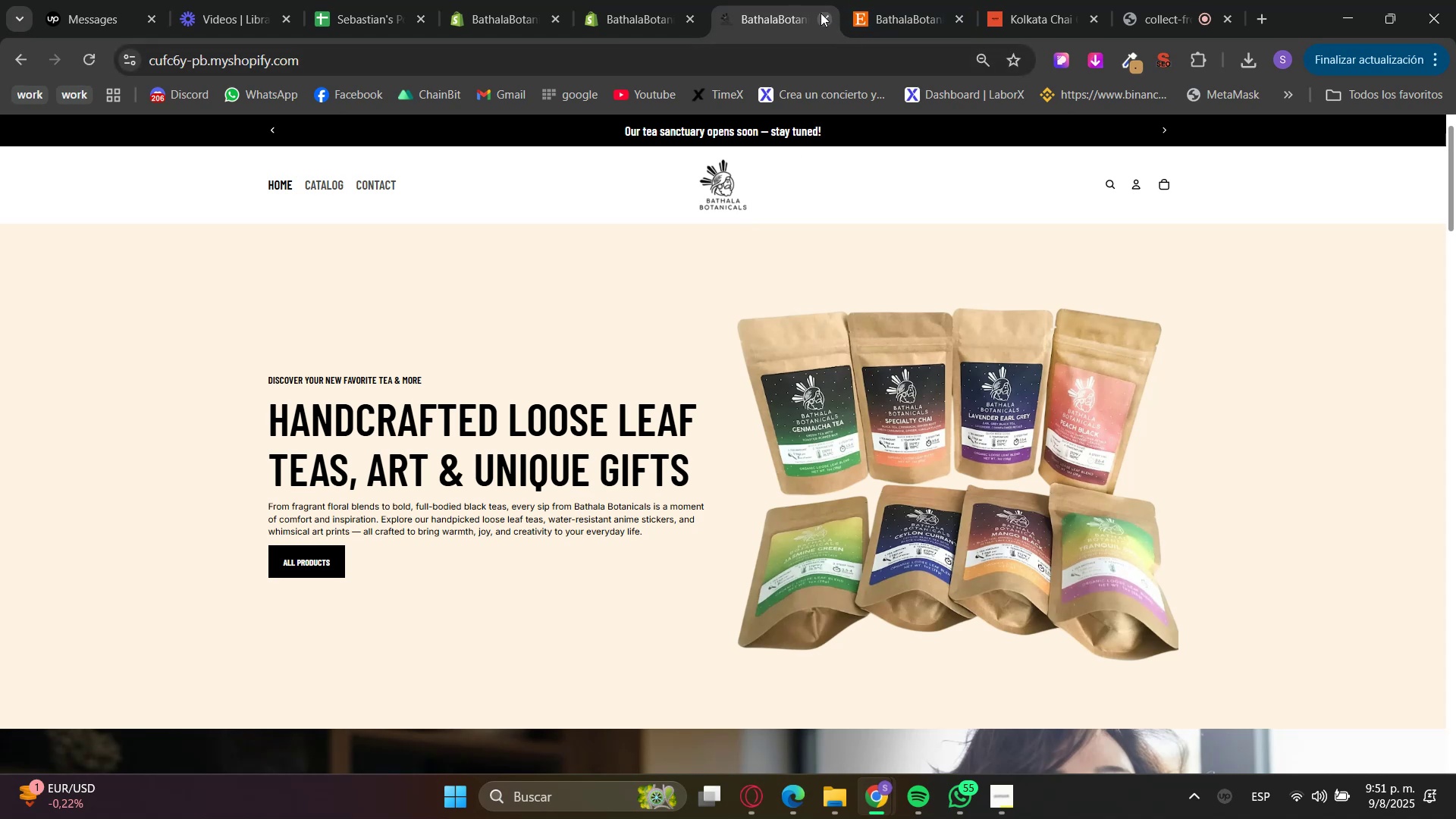 
left_click([617, 0])
 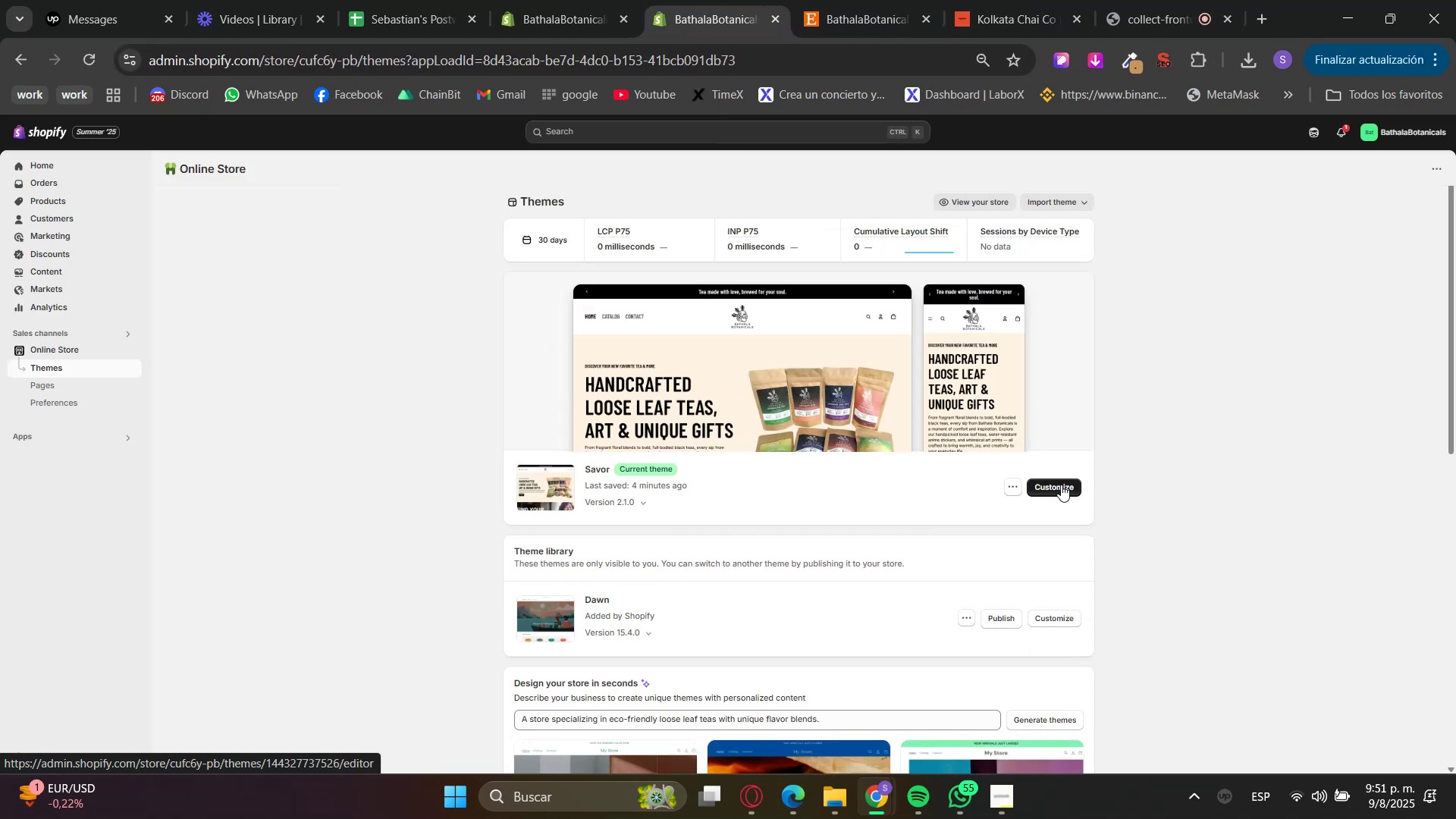 
left_click([1061, 487])
 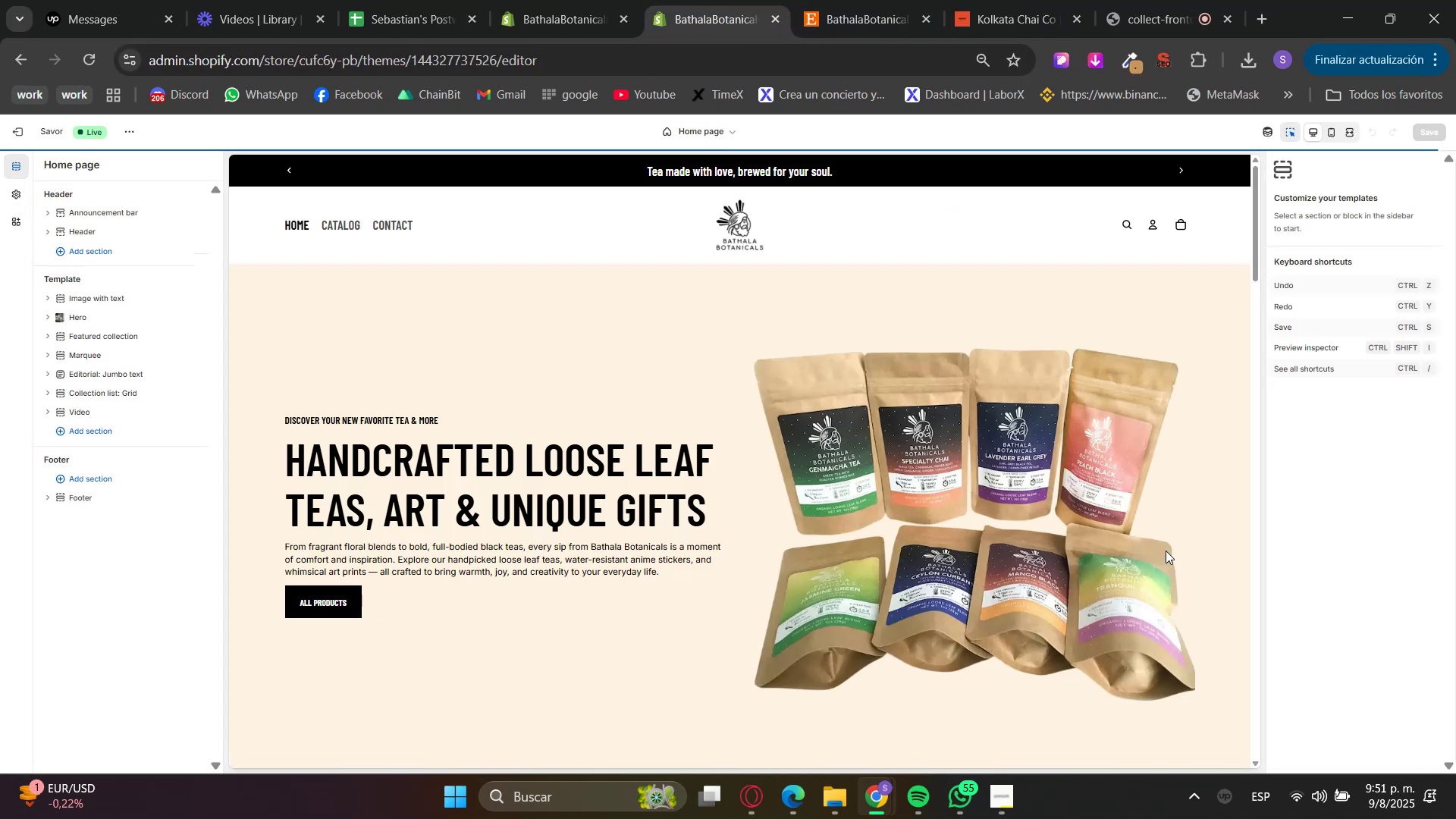 
scroll: coordinate [748, 384], scroll_direction: down, amount: 10.0
 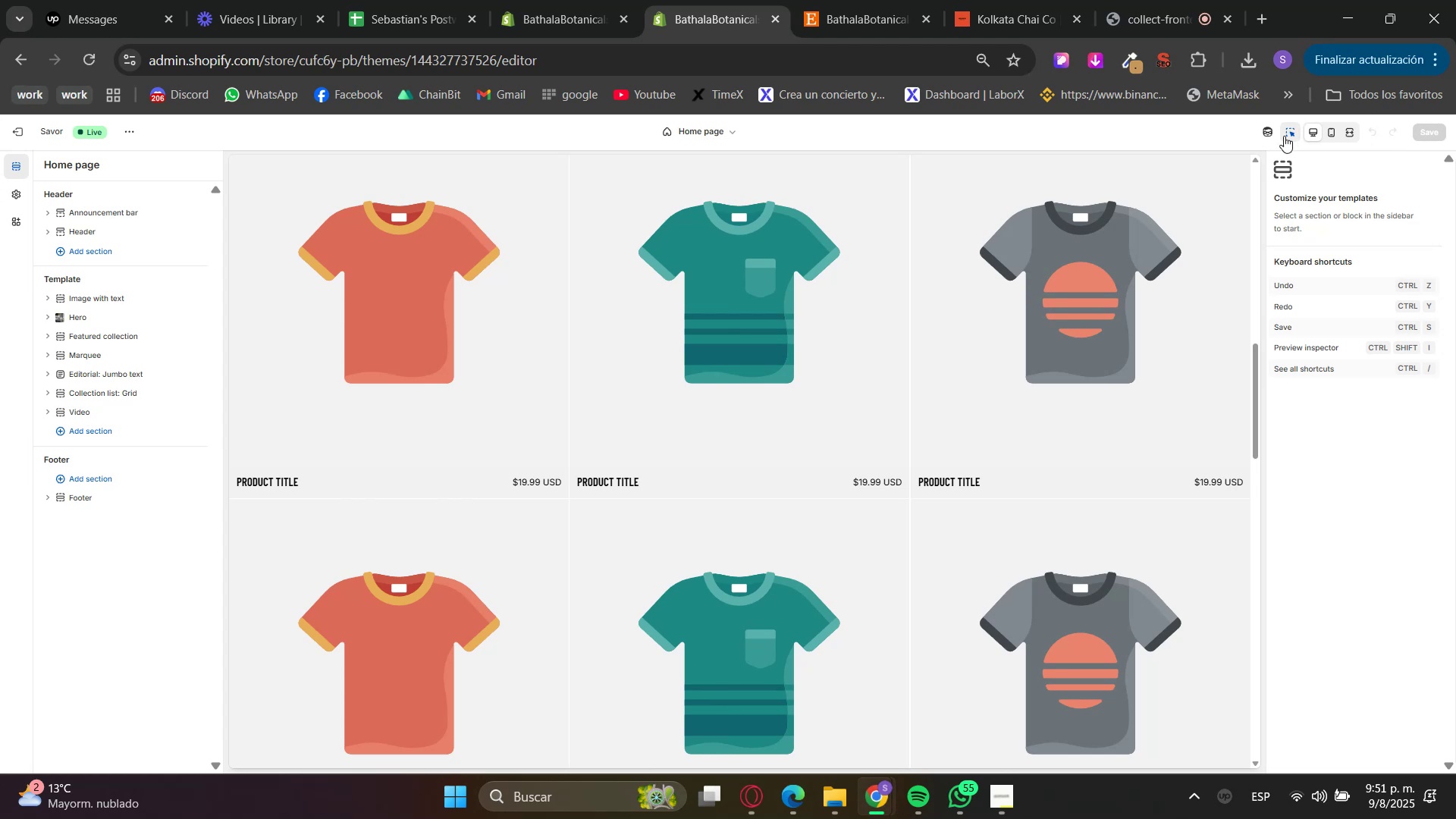 
left_click([1208, 275])
 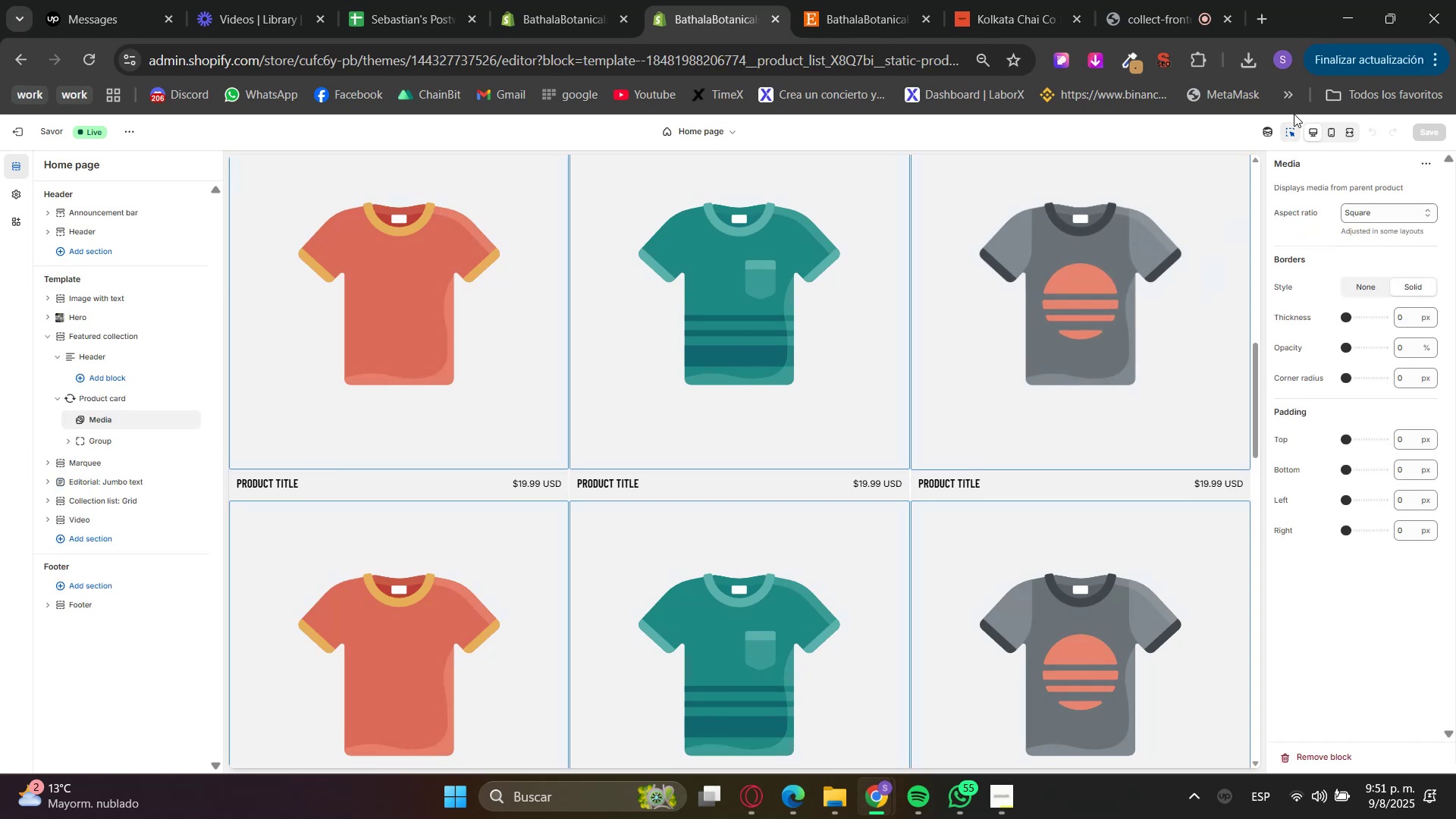 
left_click([1289, 132])
 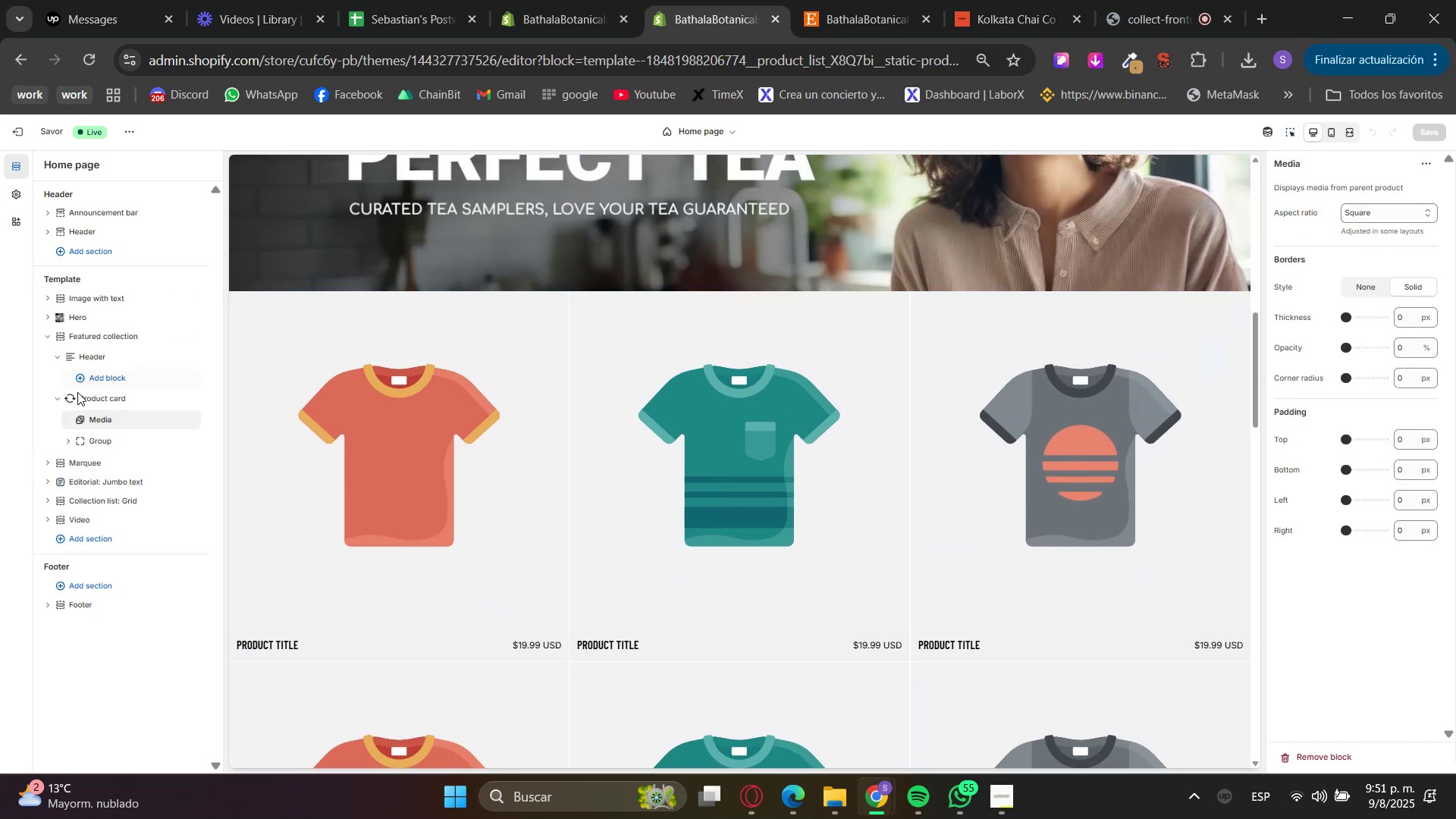 
left_click([96, 393])
 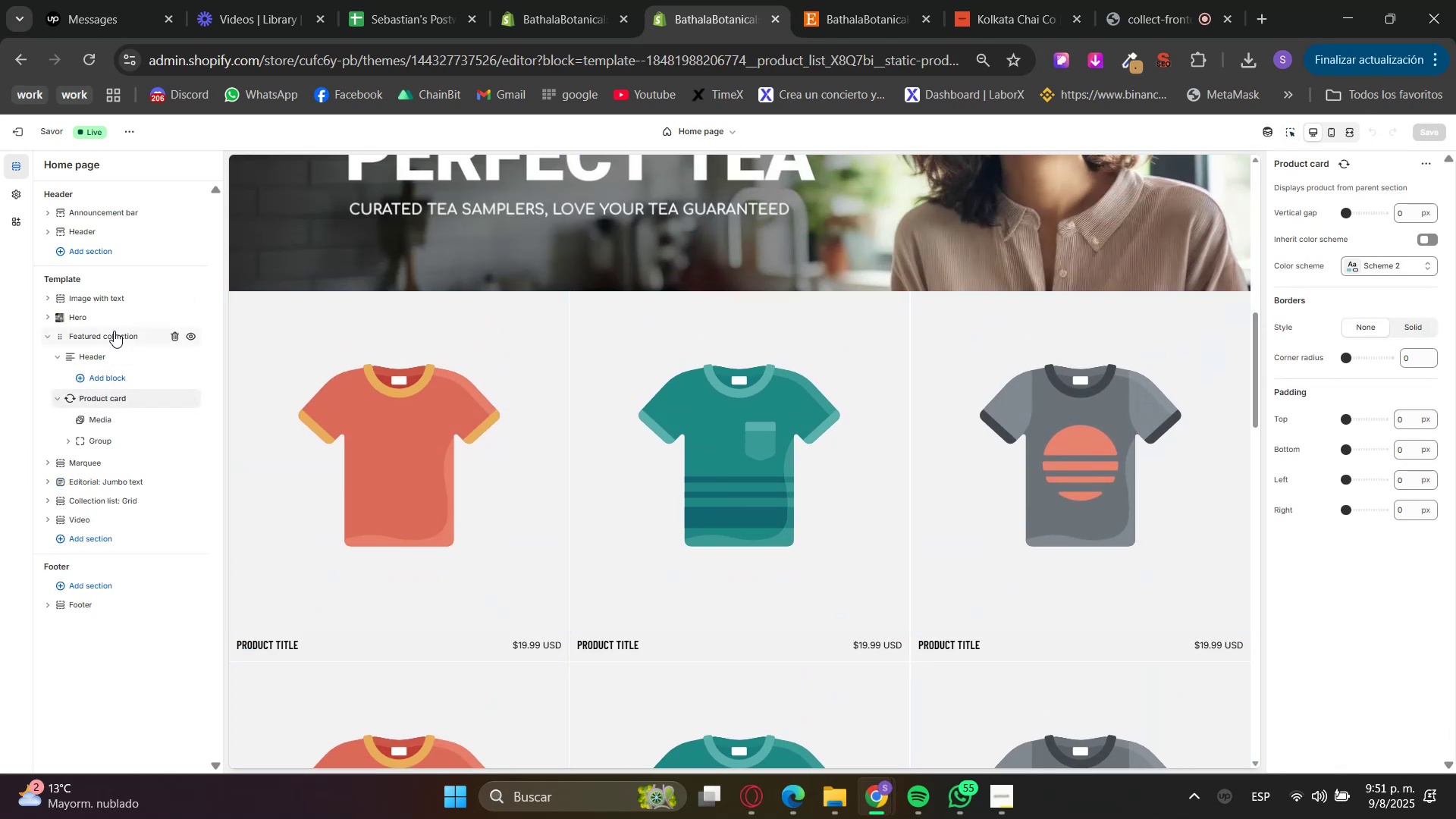 
left_click([111, 333])
 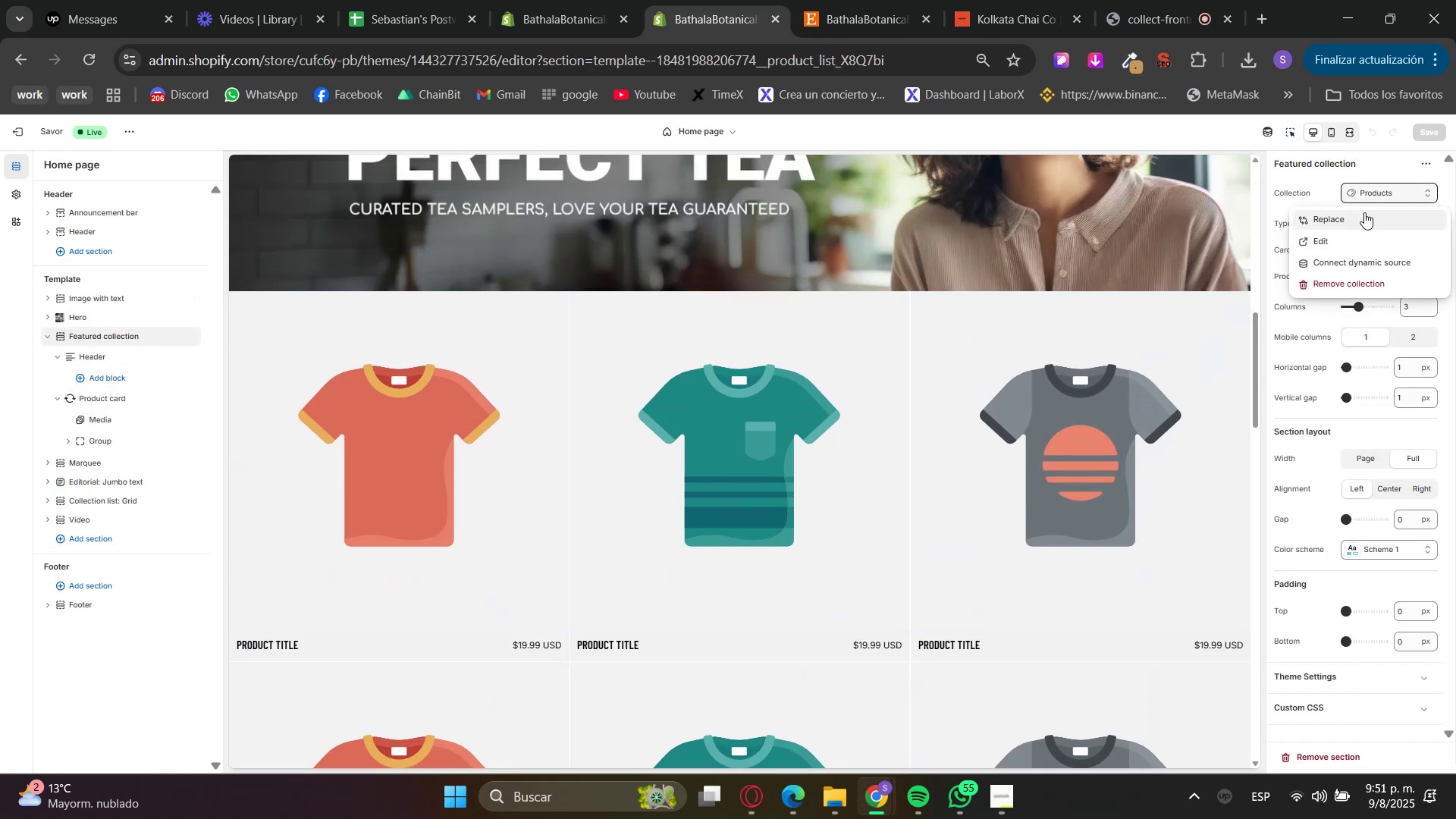 
left_click([1345, 240])
 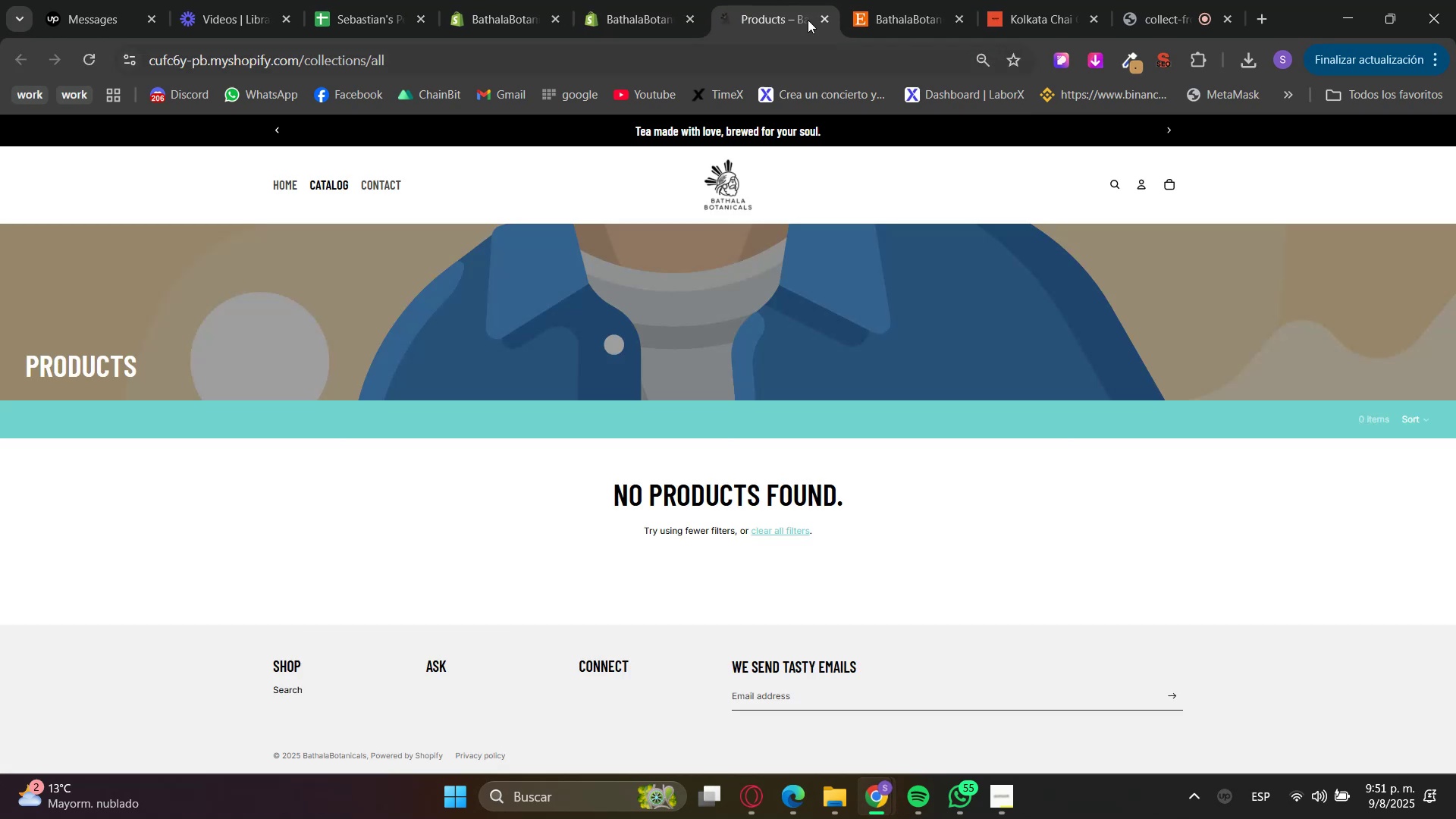 
left_click([825, 22])
 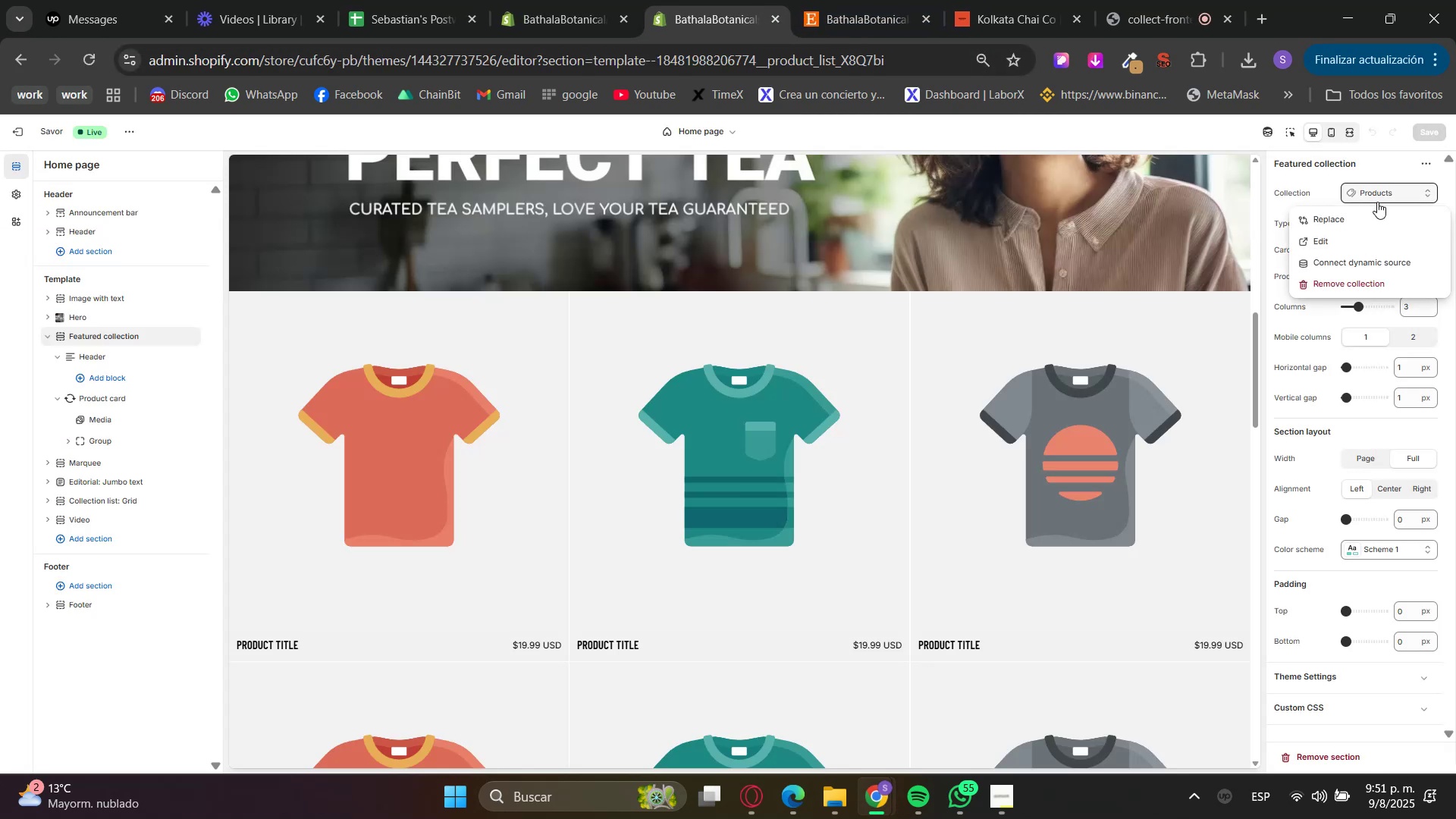 
left_click([1376, 213])
 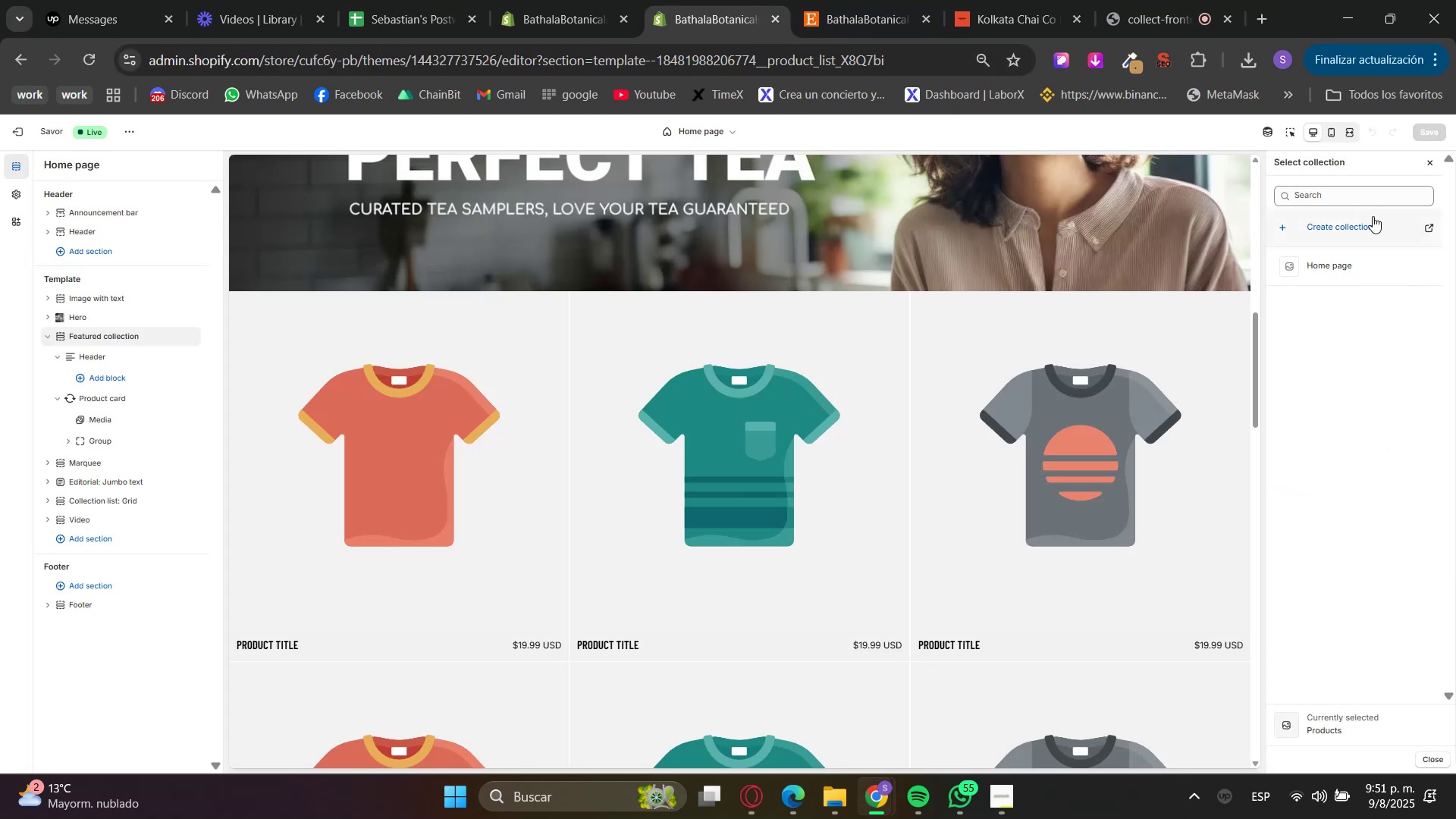 
left_click([1351, 263])
 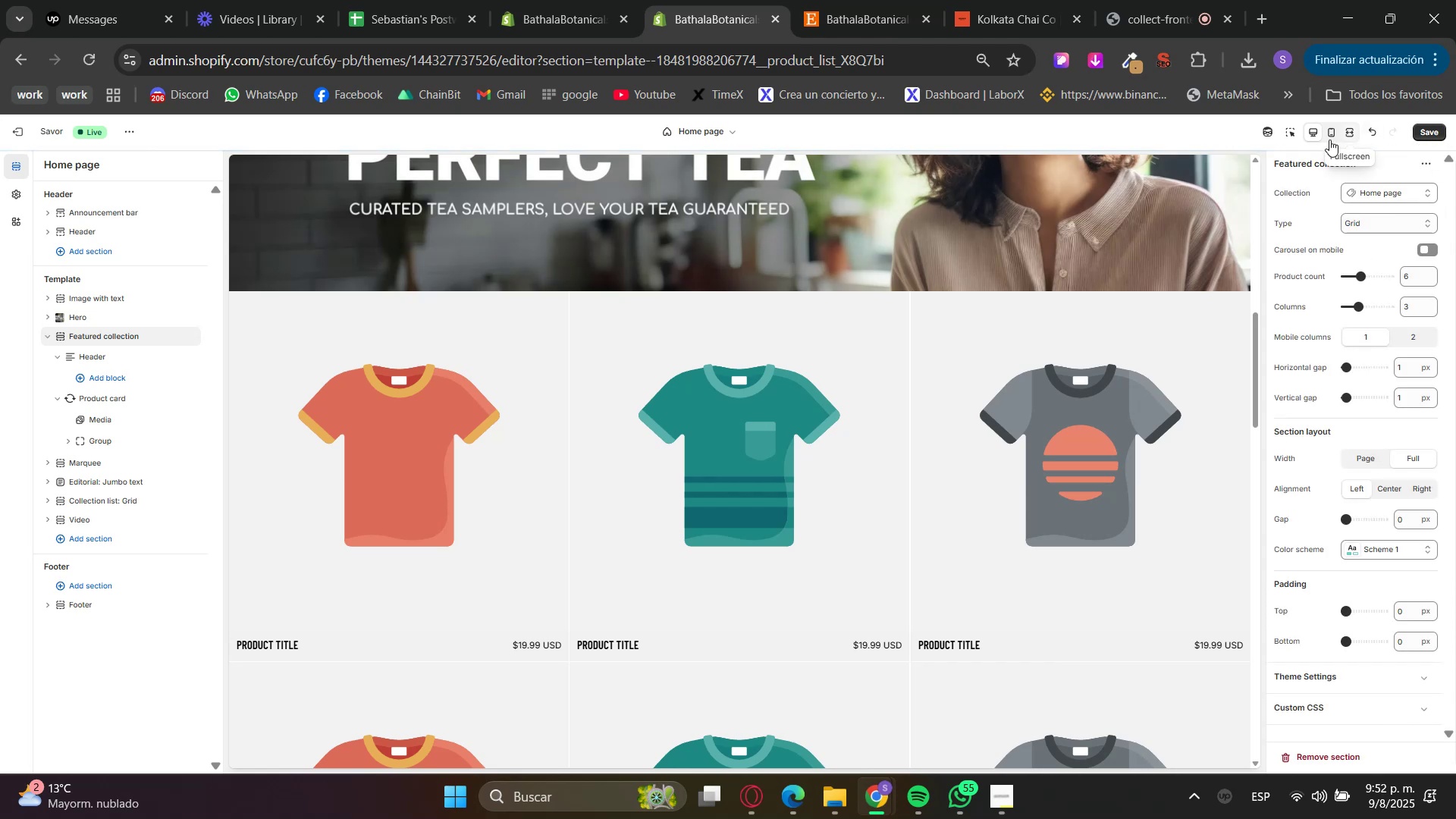 
left_click([1428, 124])
 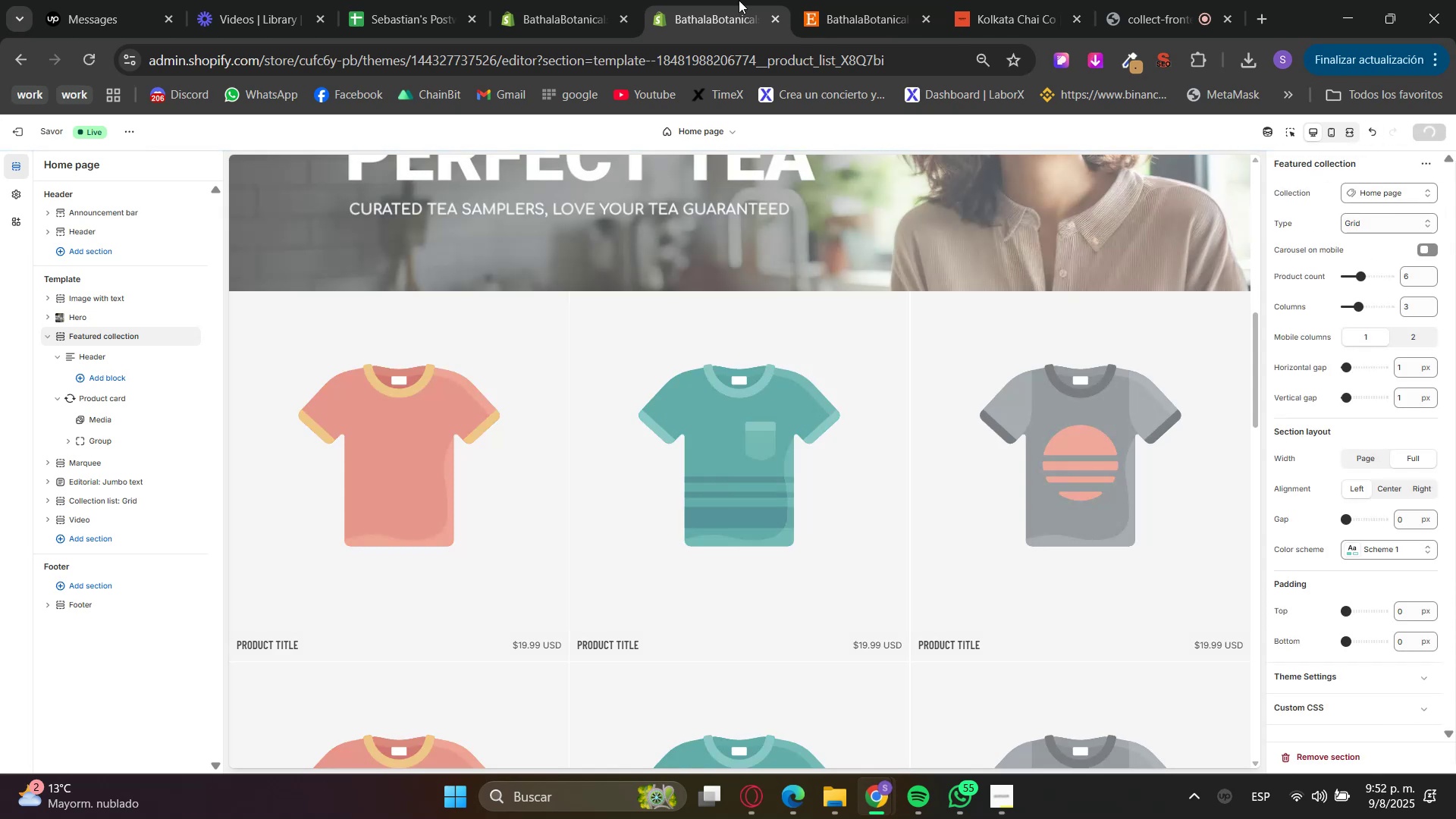 
left_click([613, 0])
 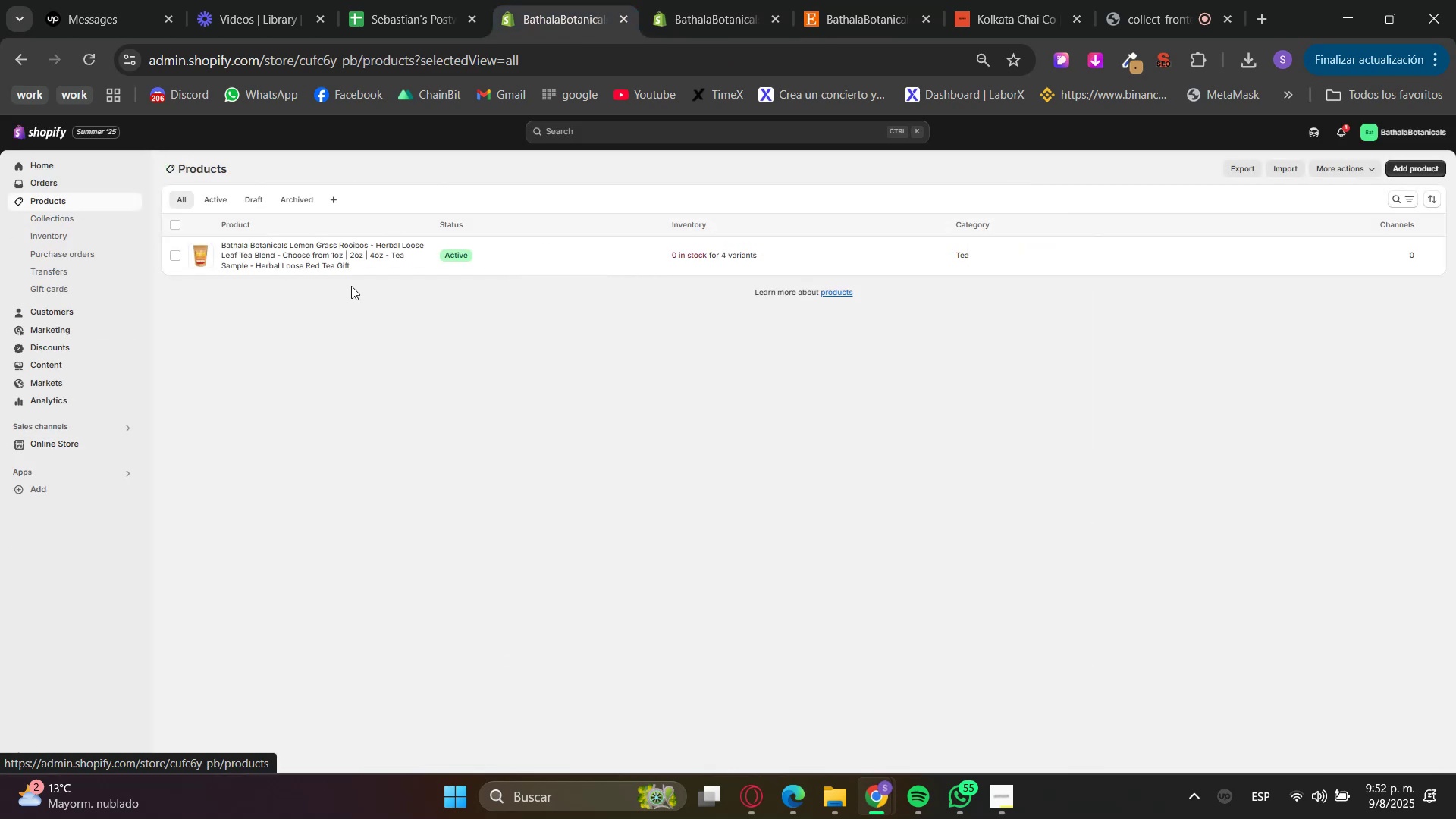 
left_click([672, 0])
 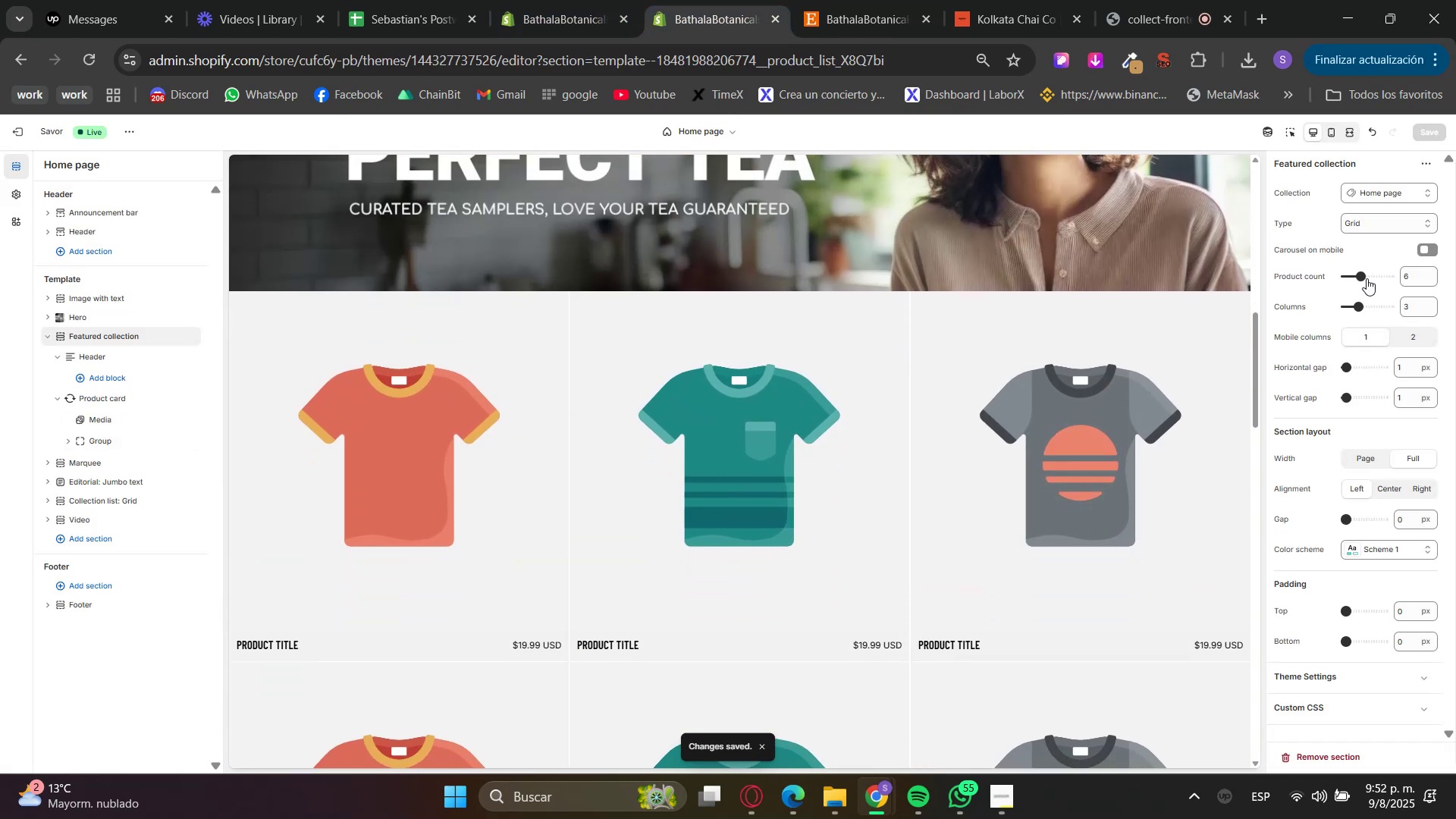 
wait(5.0)
 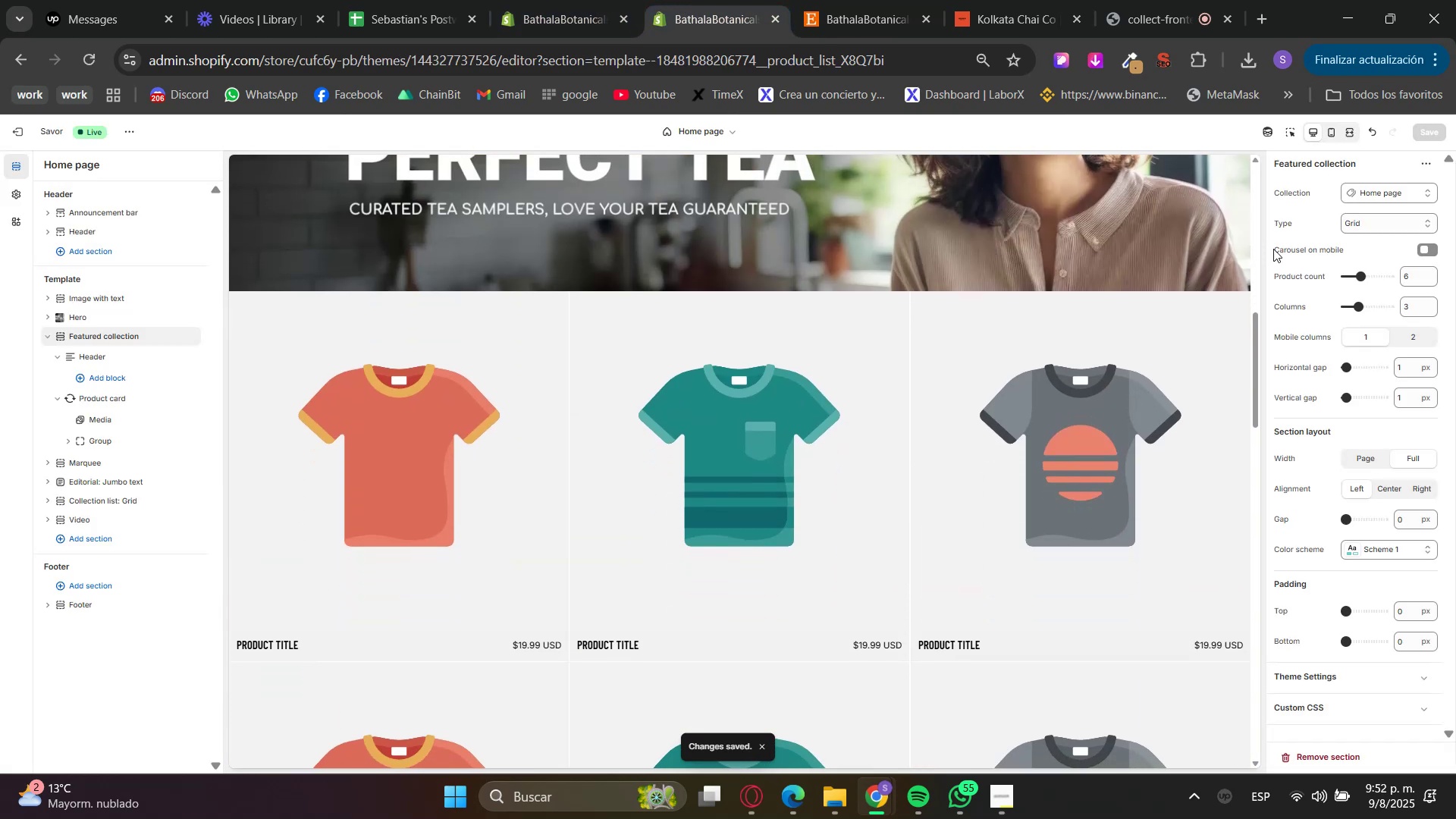 
left_click([1428, 249])
 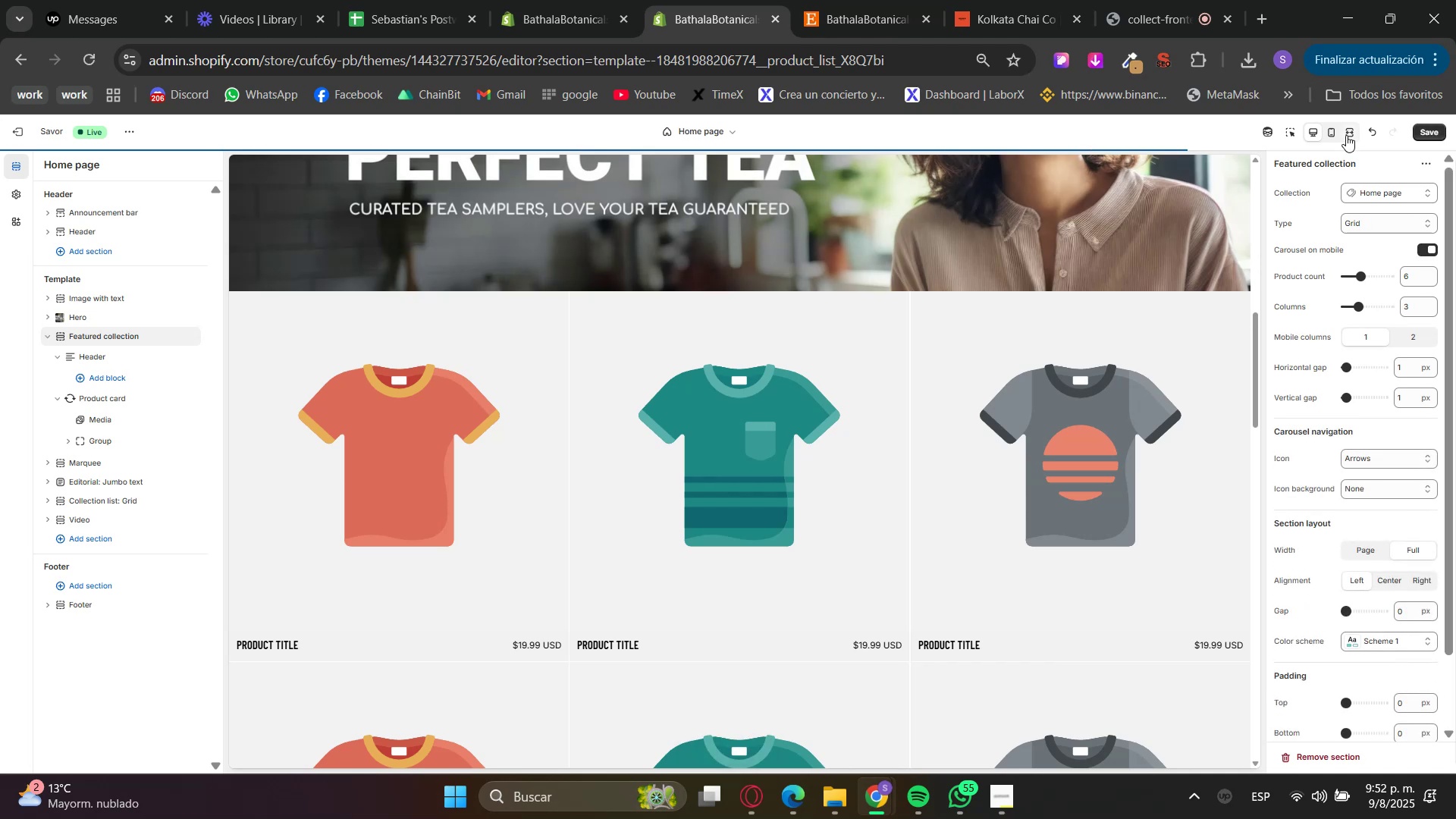 
left_click([1331, 136])
 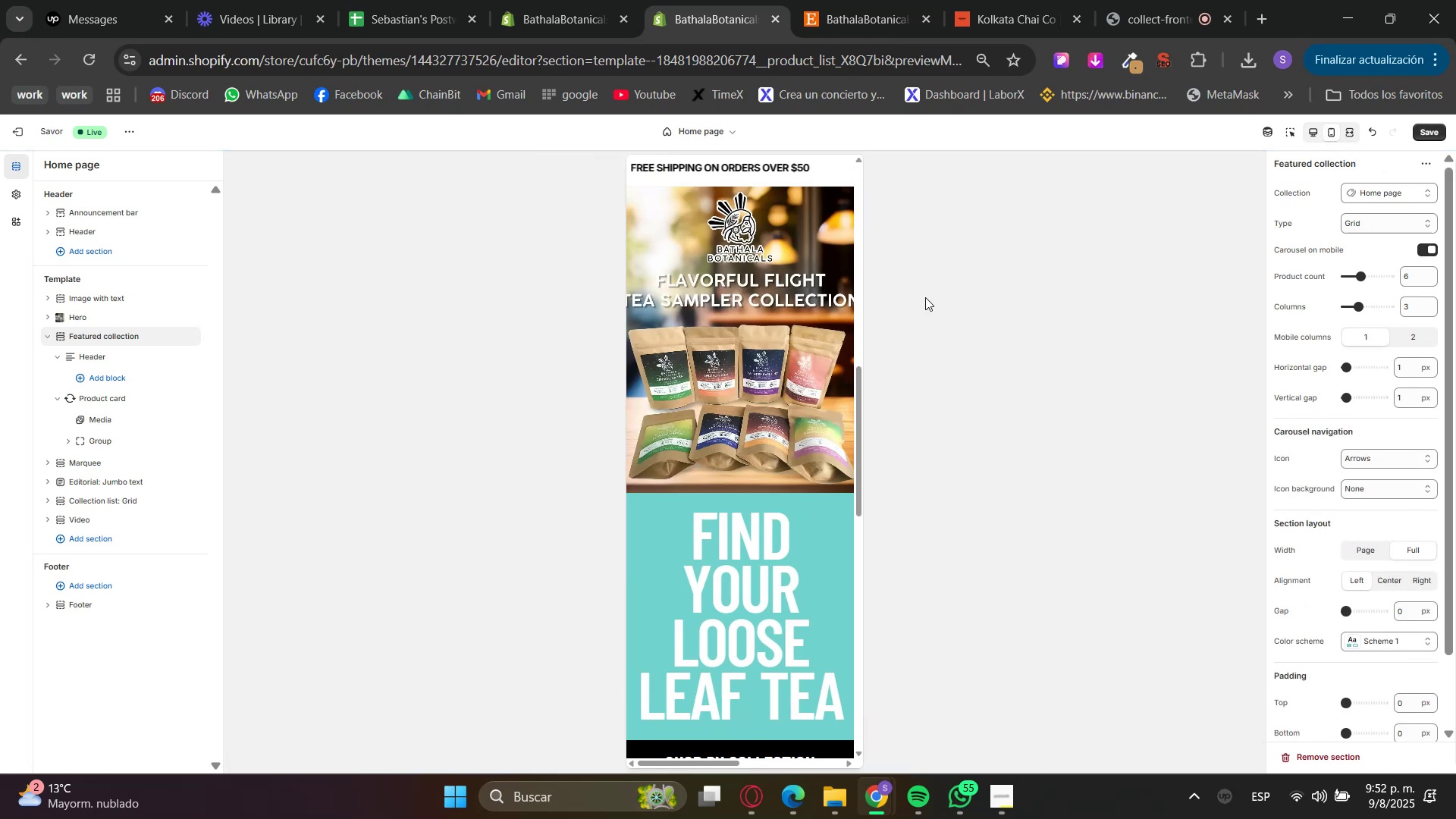 
scroll: coordinate [761, 492], scroll_direction: up, amount: 4.0
 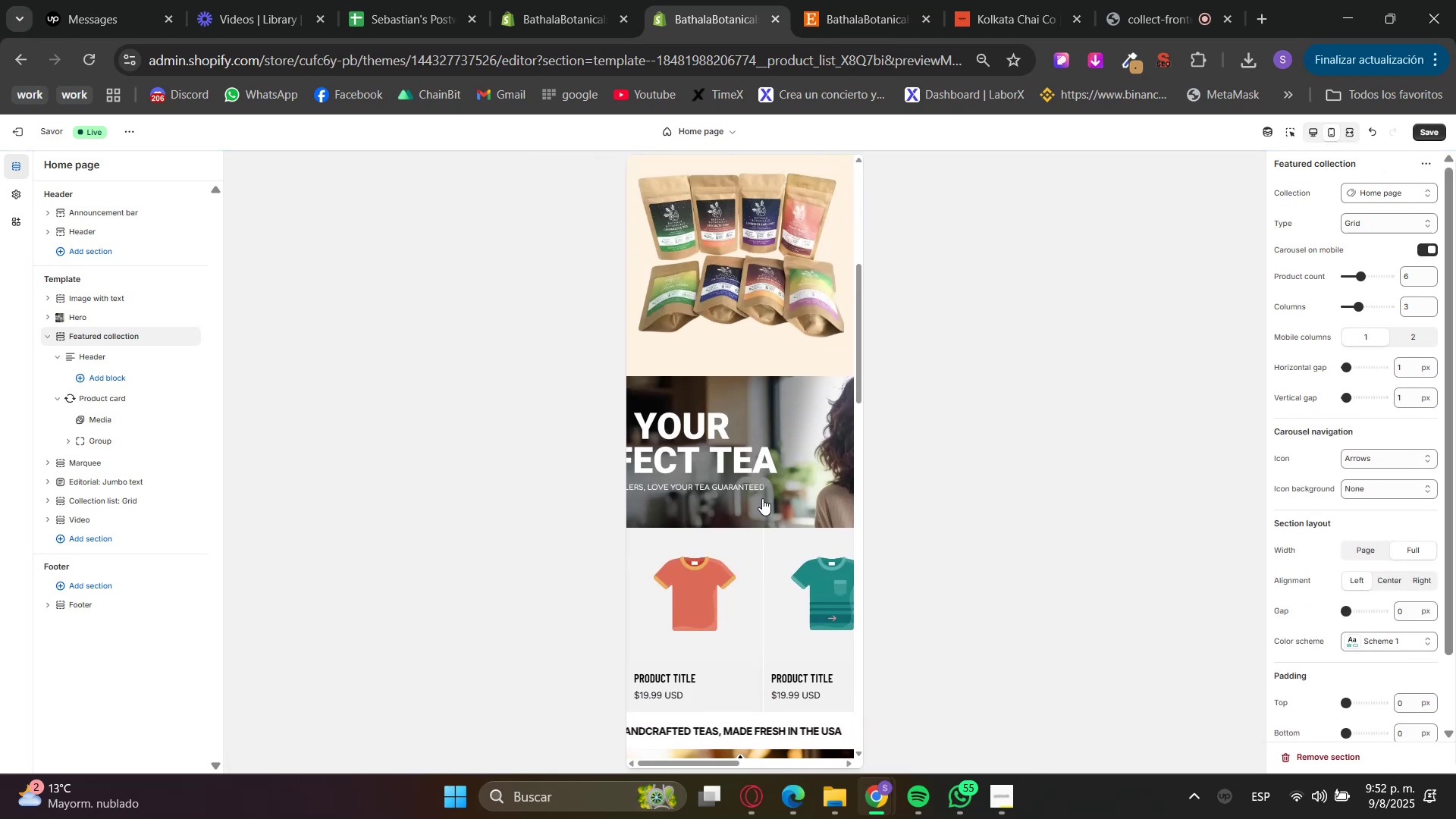 
scroll: coordinate [762, 498], scroll_direction: down, amount: 1.0
 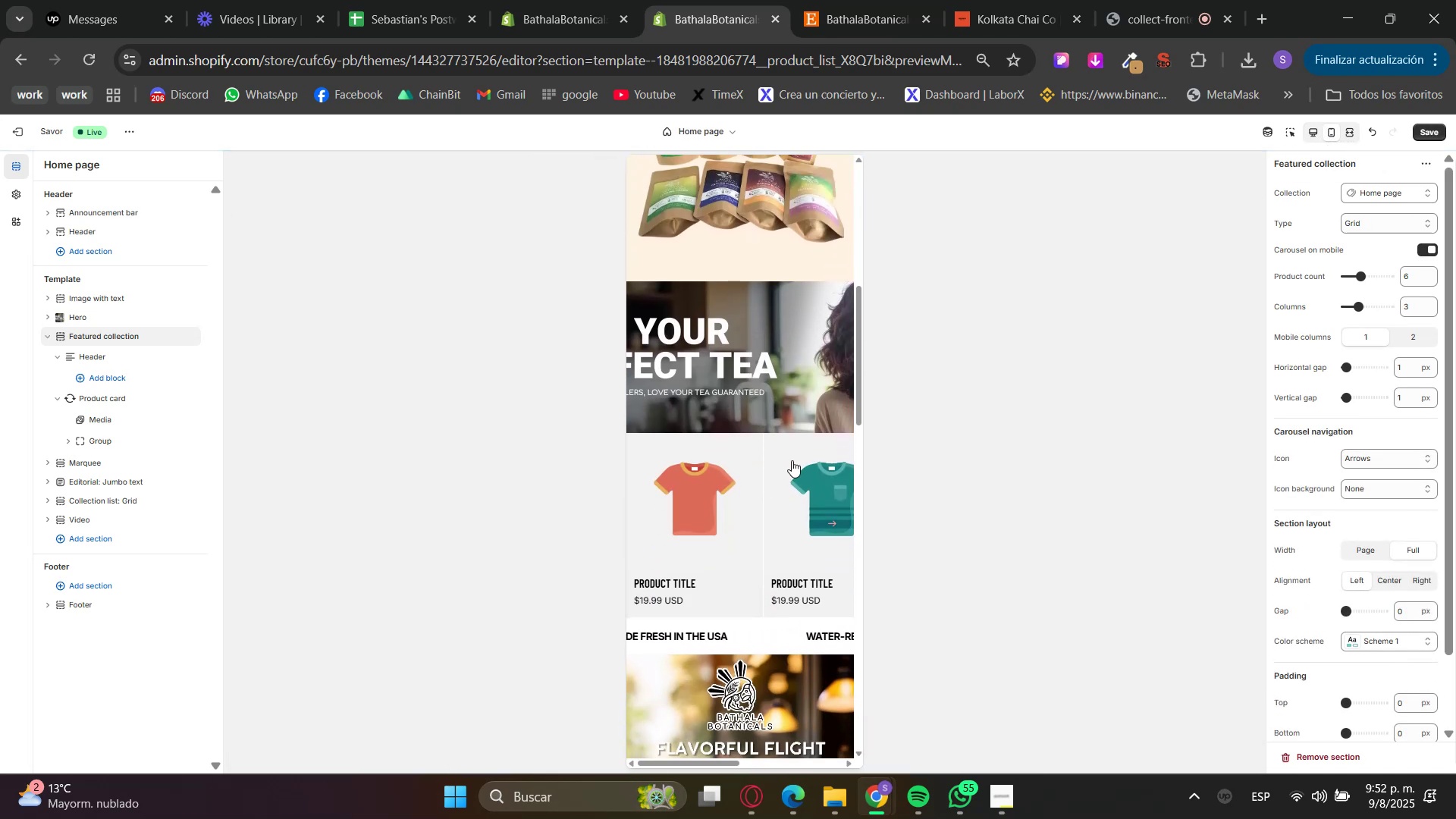 
scroll: coordinate [789, 510], scroll_direction: up, amount: 3.0
 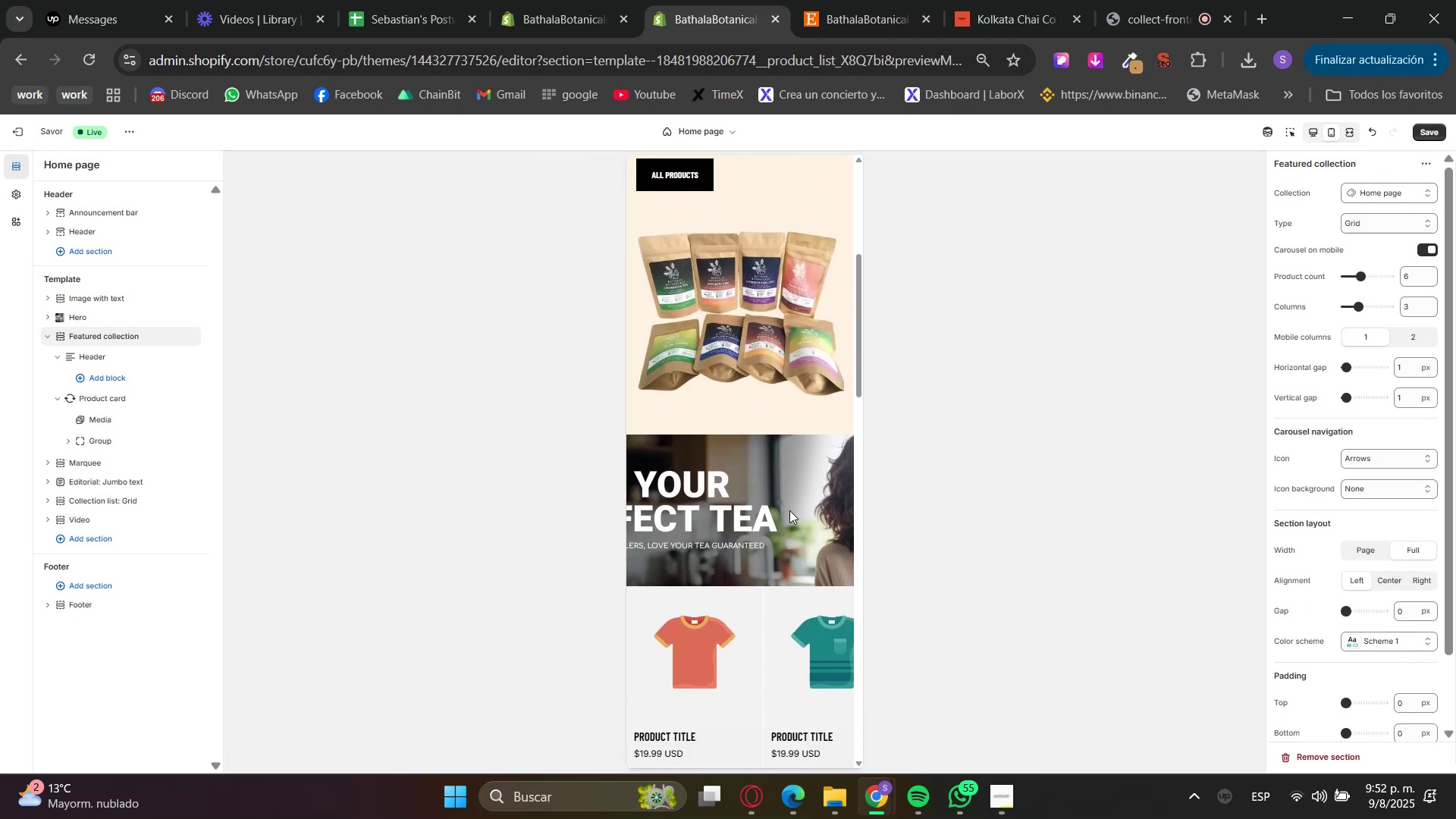 
scroll: coordinate [774, 519], scroll_direction: down, amount: 12.0
 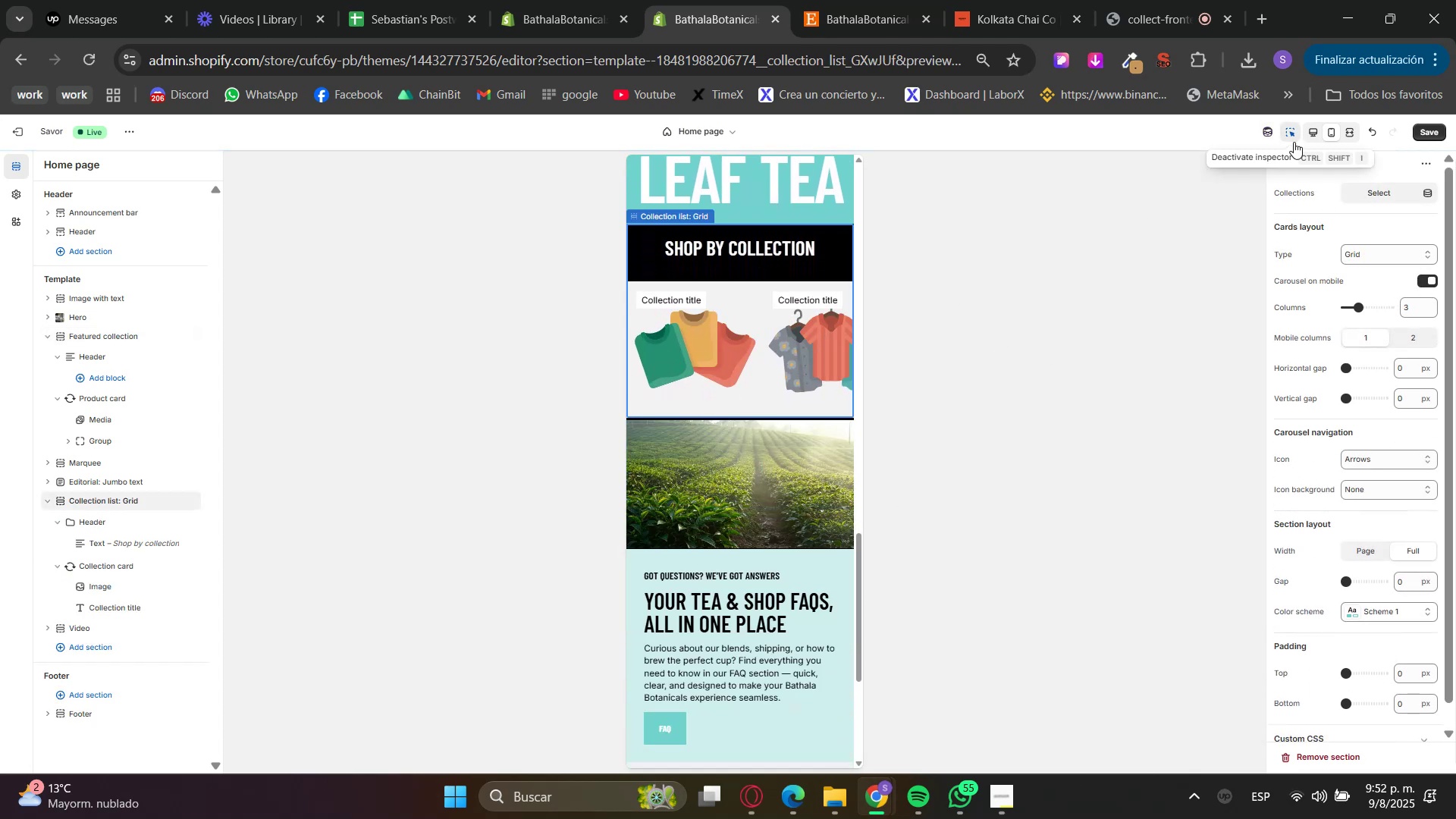 
wait(6.31)
 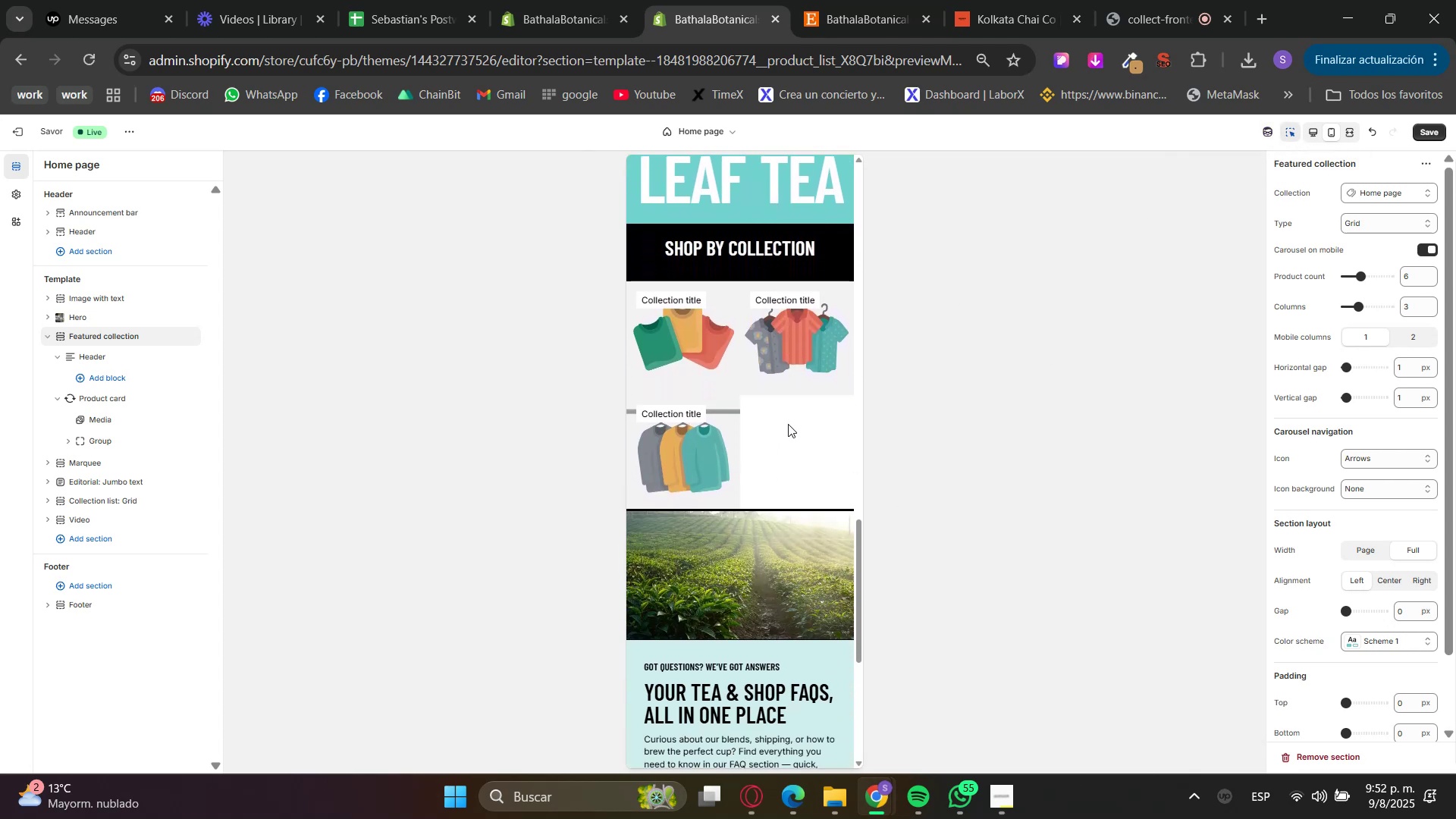 
left_click([1326, 140])
 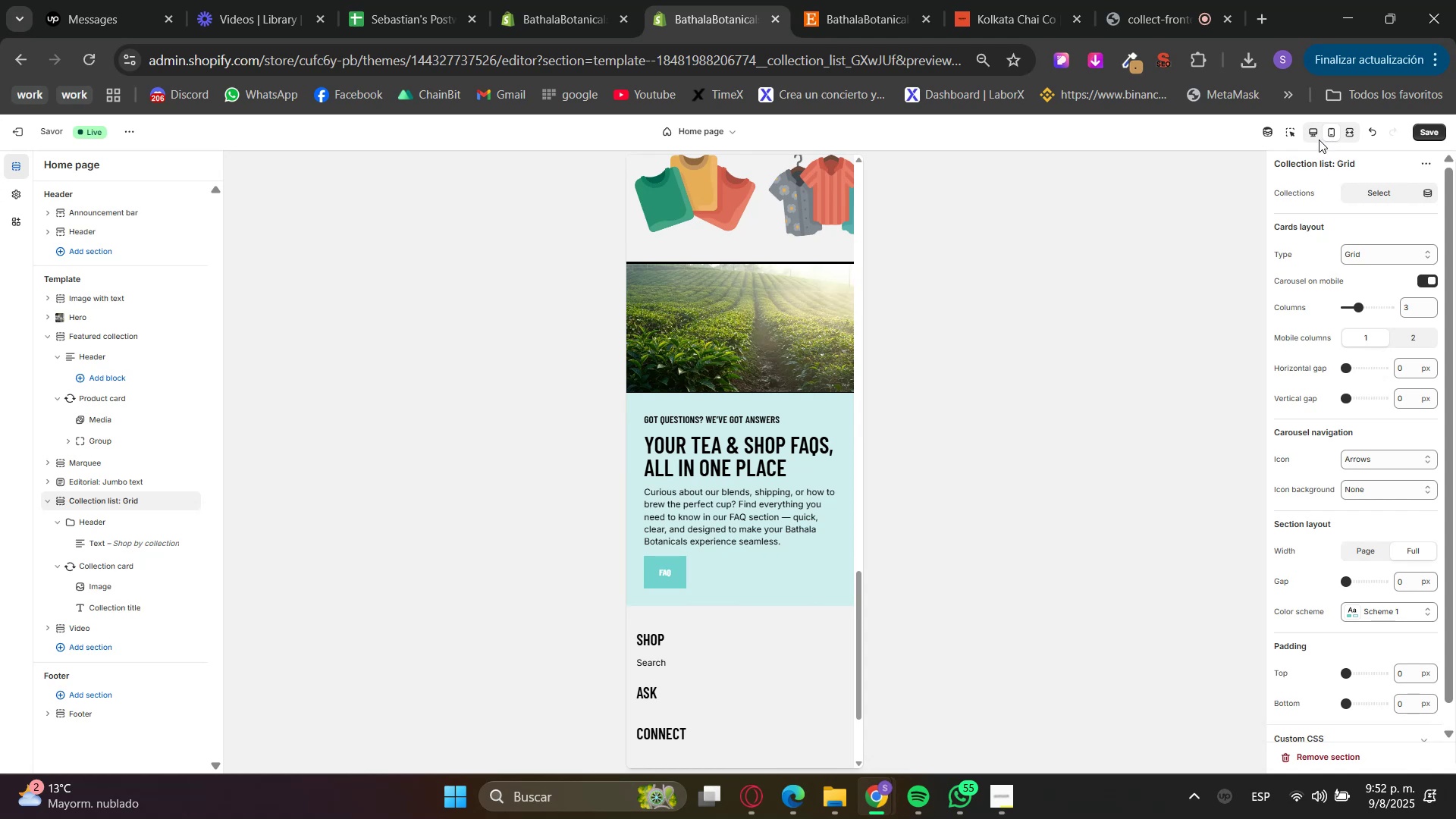 
scroll: coordinate [755, 343], scroll_direction: up, amount: 2.0
 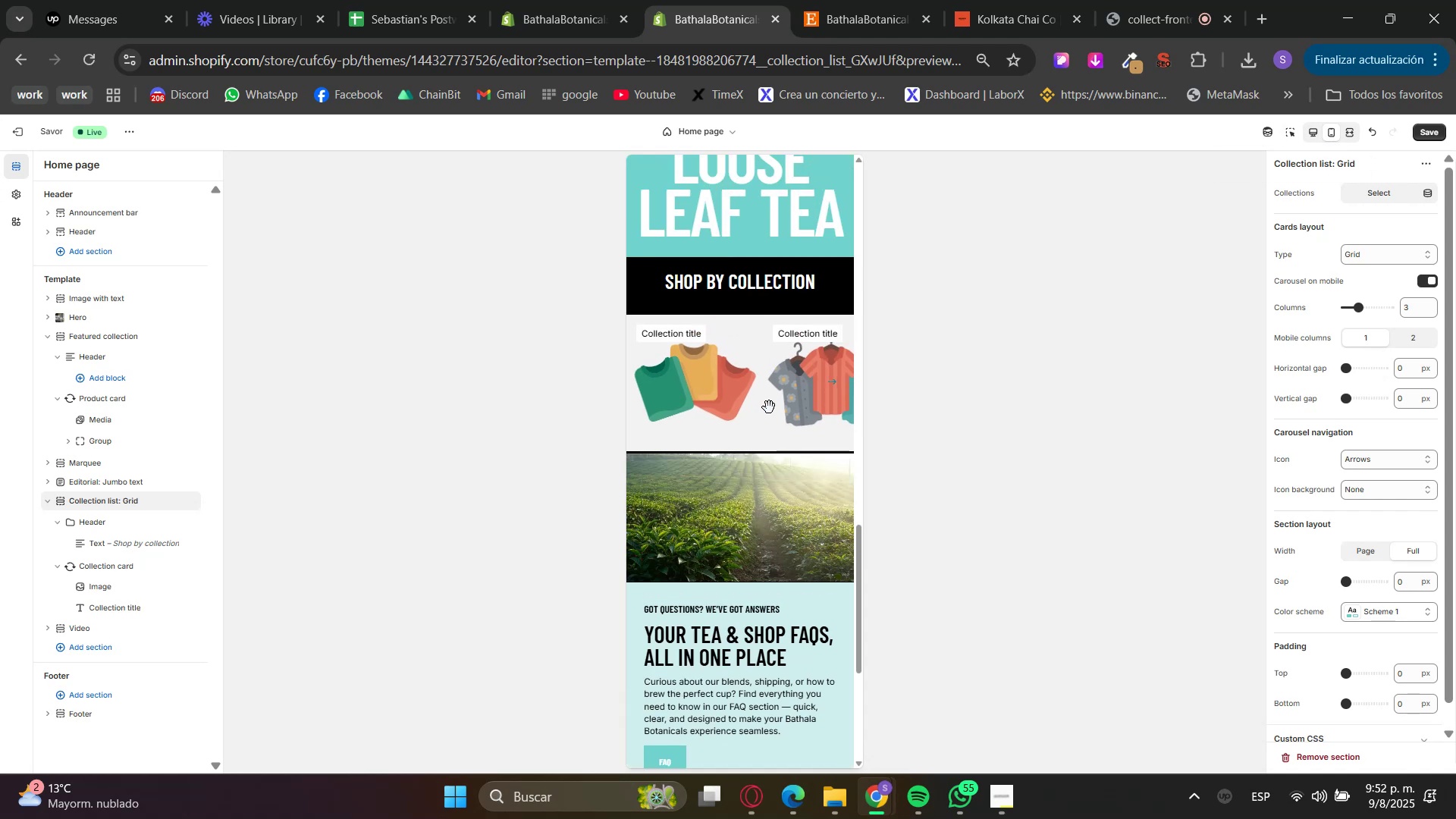 
left_click_drag(start_coordinate=[770, 388], to_coordinate=[713, 399])
 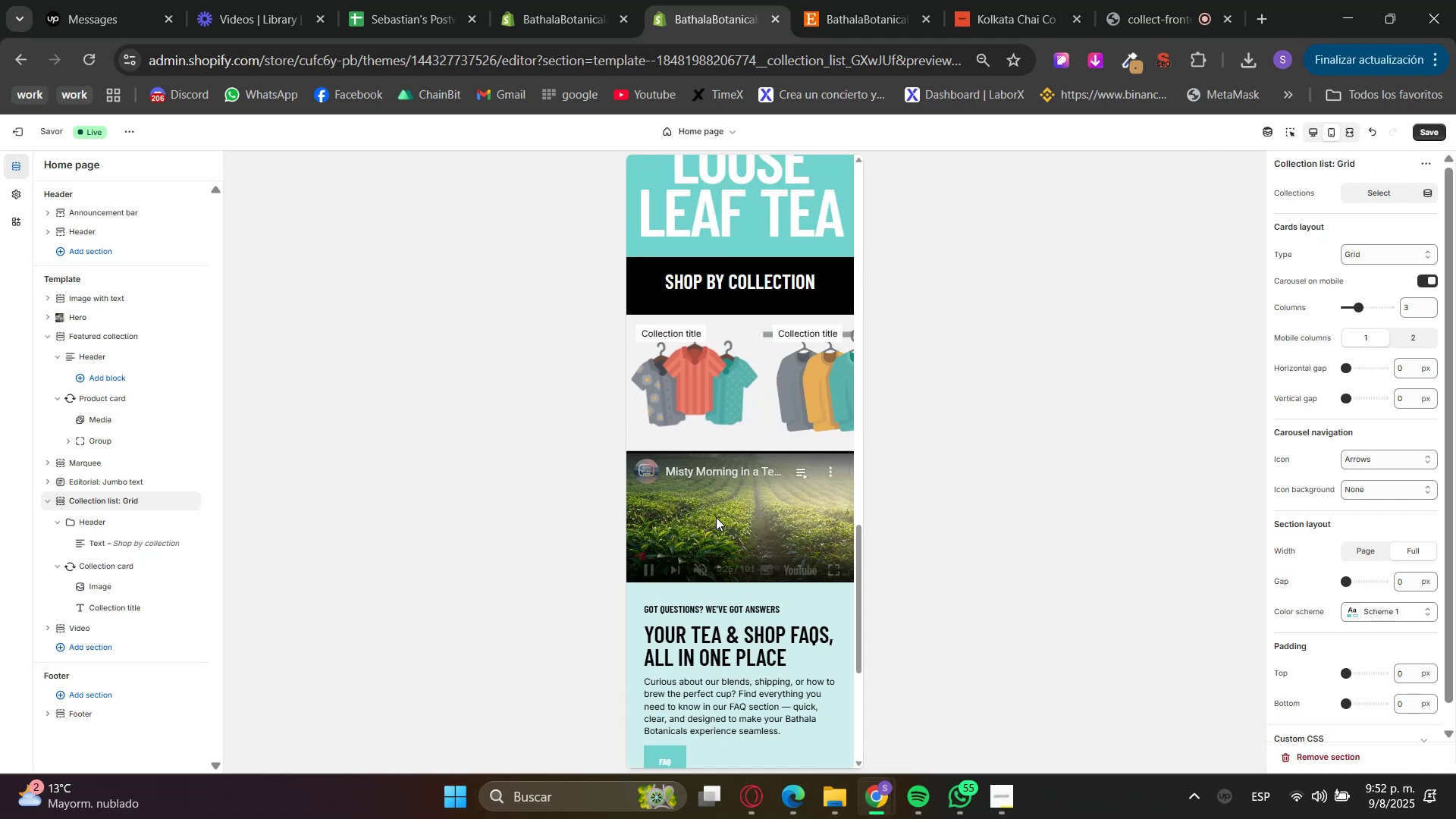 
scroll: coordinate [752, 535], scroll_direction: down, amount: 6.0
 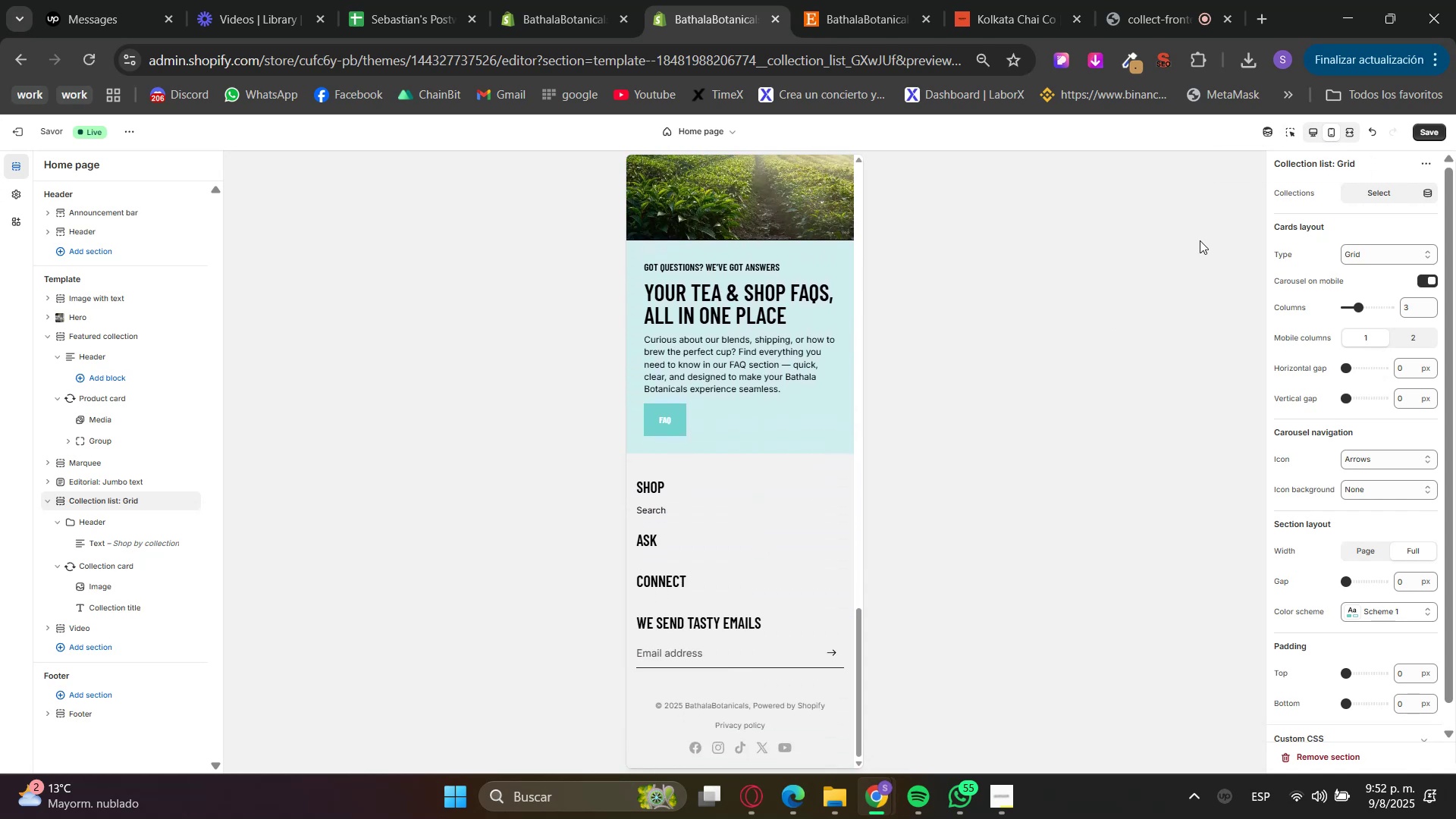 
scroll: coordinate [833, 412], scroll_direction: up, amount: 11.0
 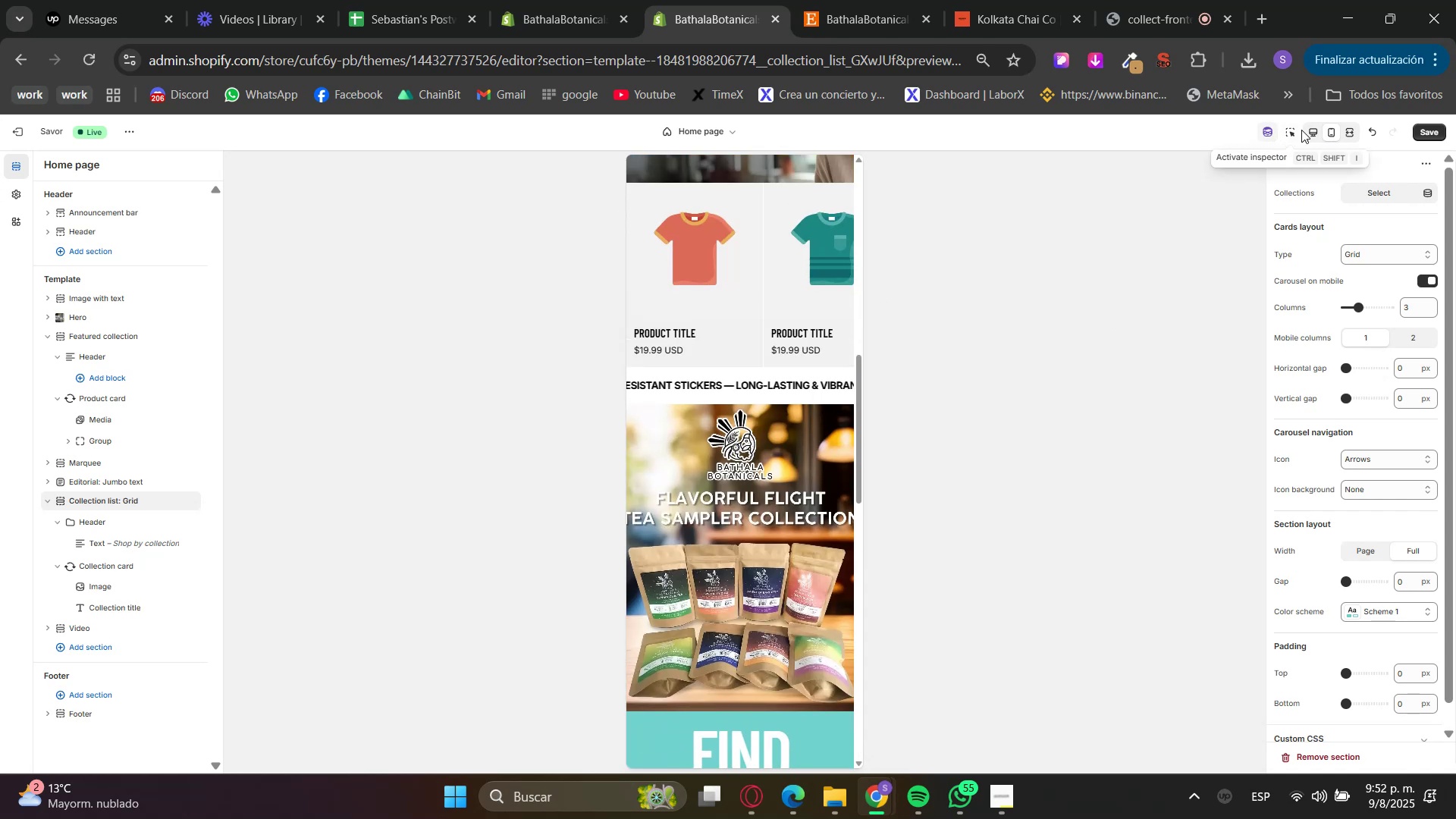 
double_click([1318, 133])
 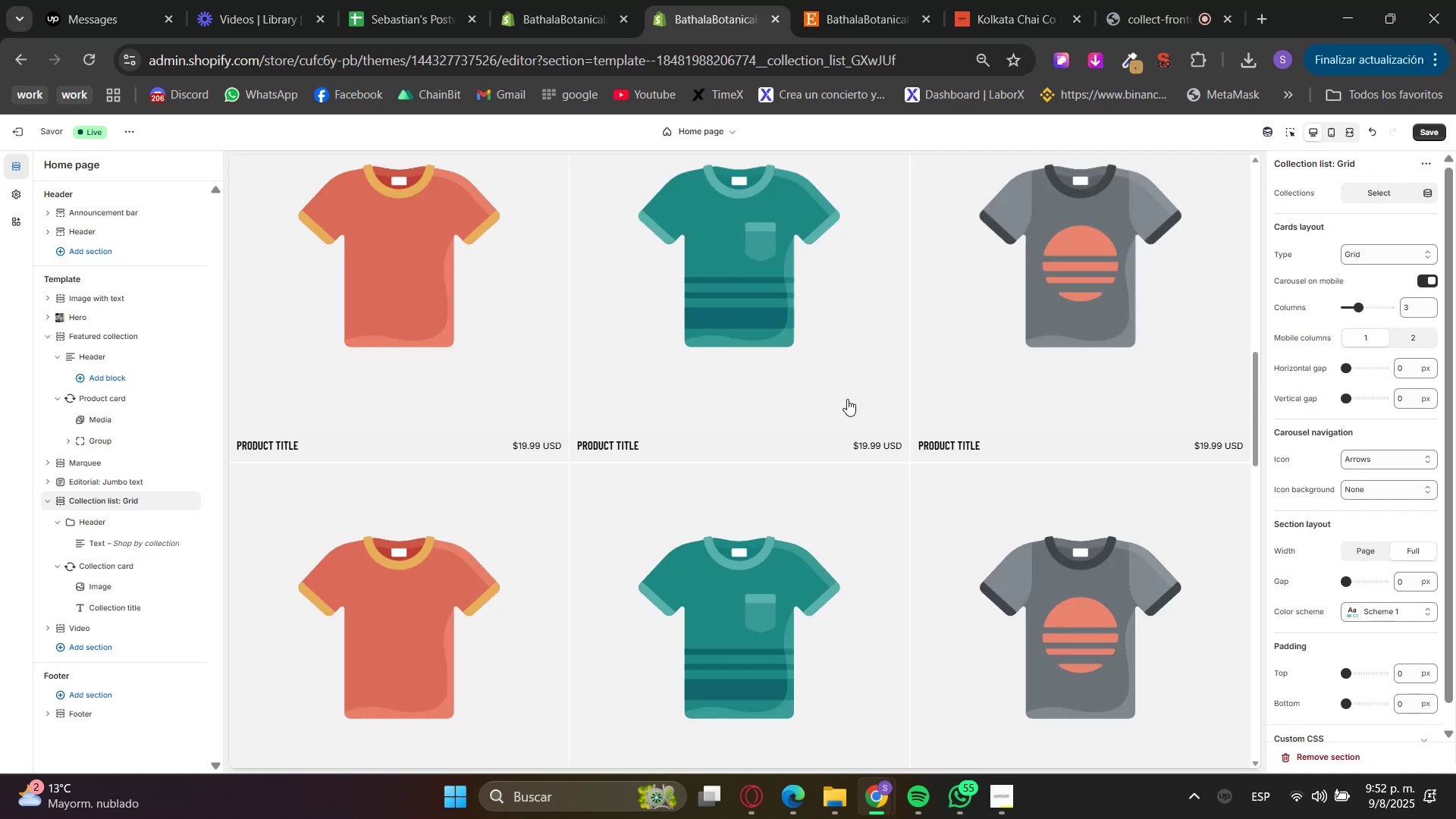 
scroll: coordinate [847, 488], scroll_direction: up, amount: 5.0
 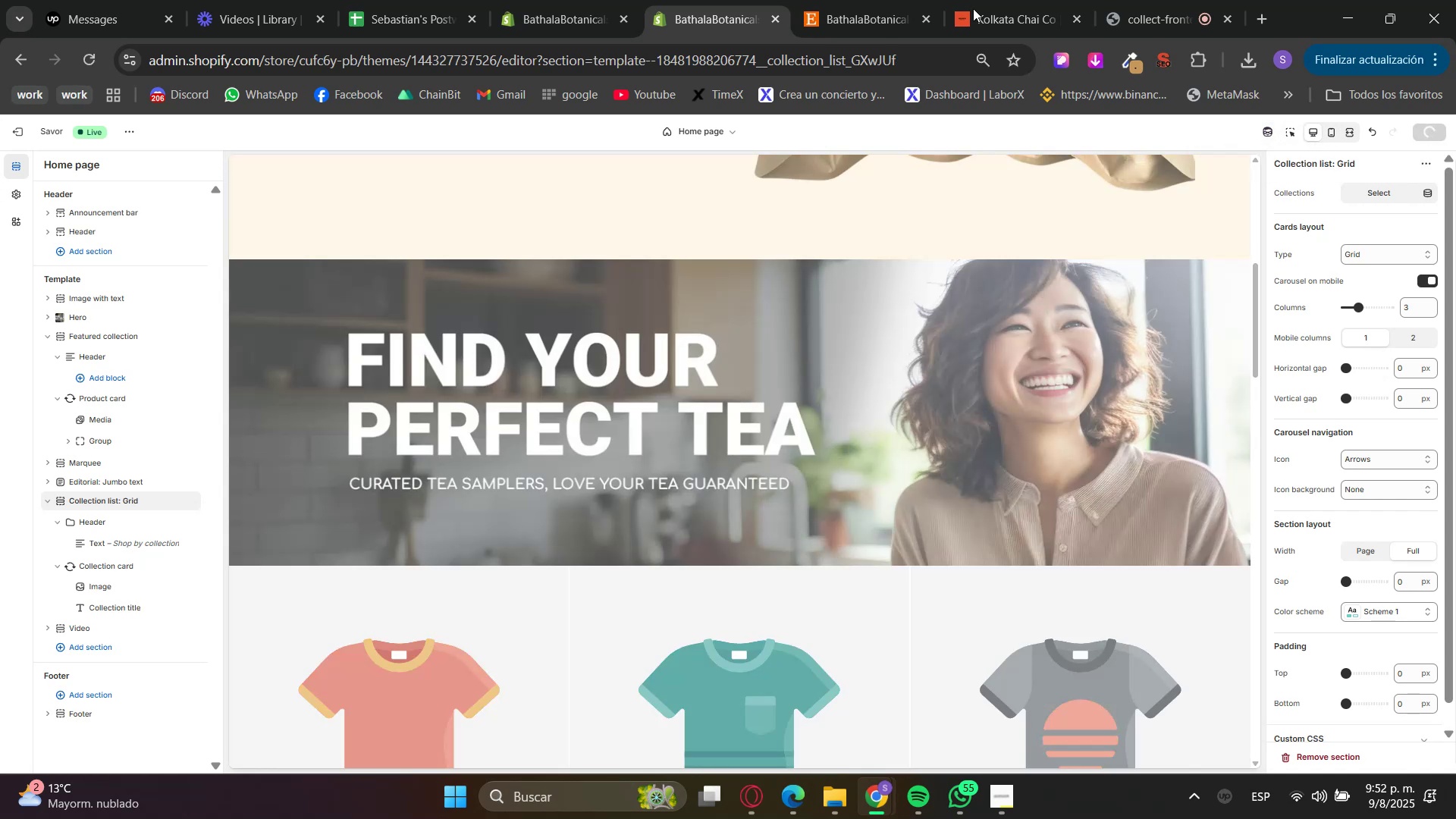 
triple_click([632, 0])
 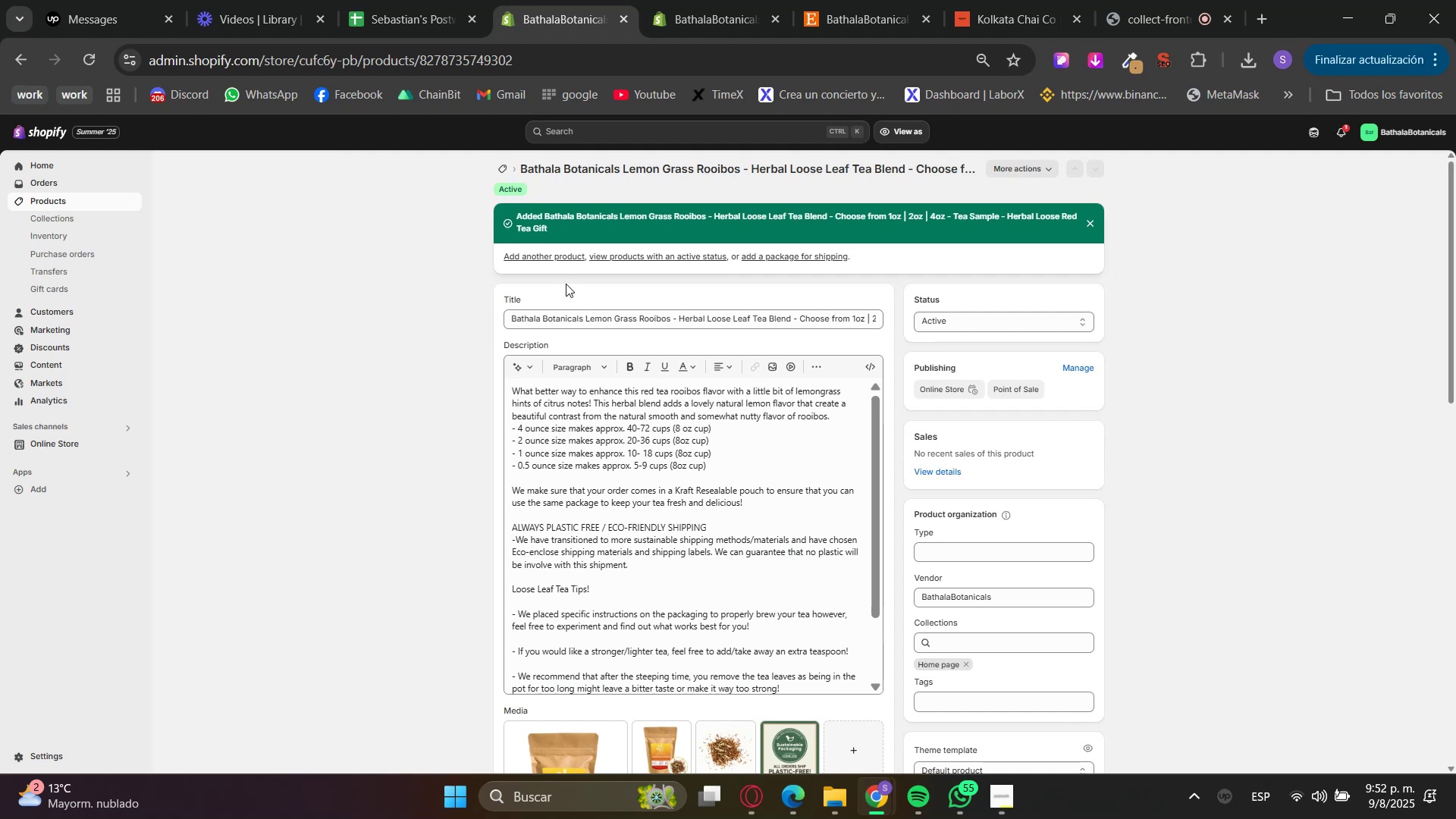 
left_click([908, 0])
 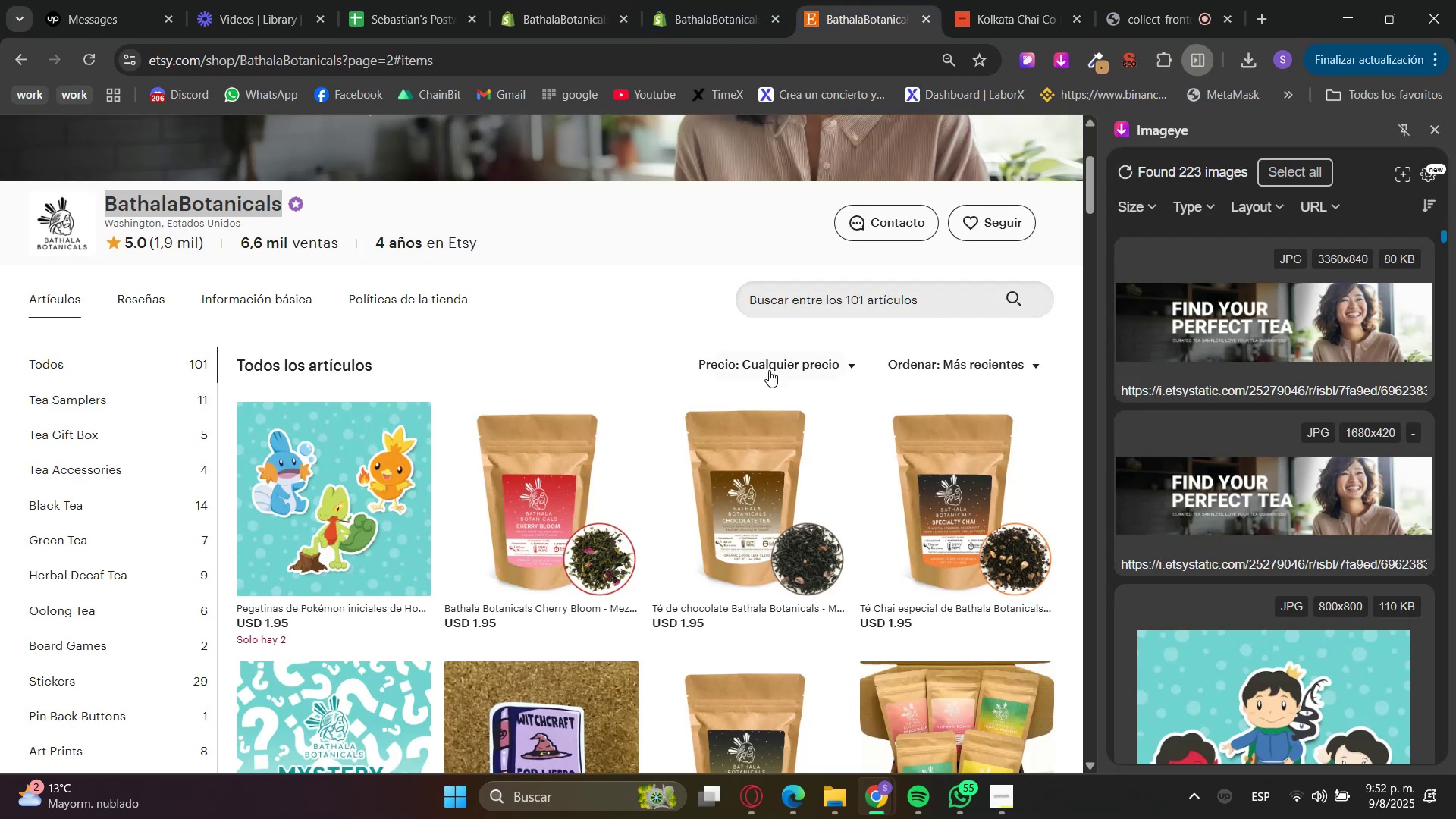 
key(Control+ControlLeft)
 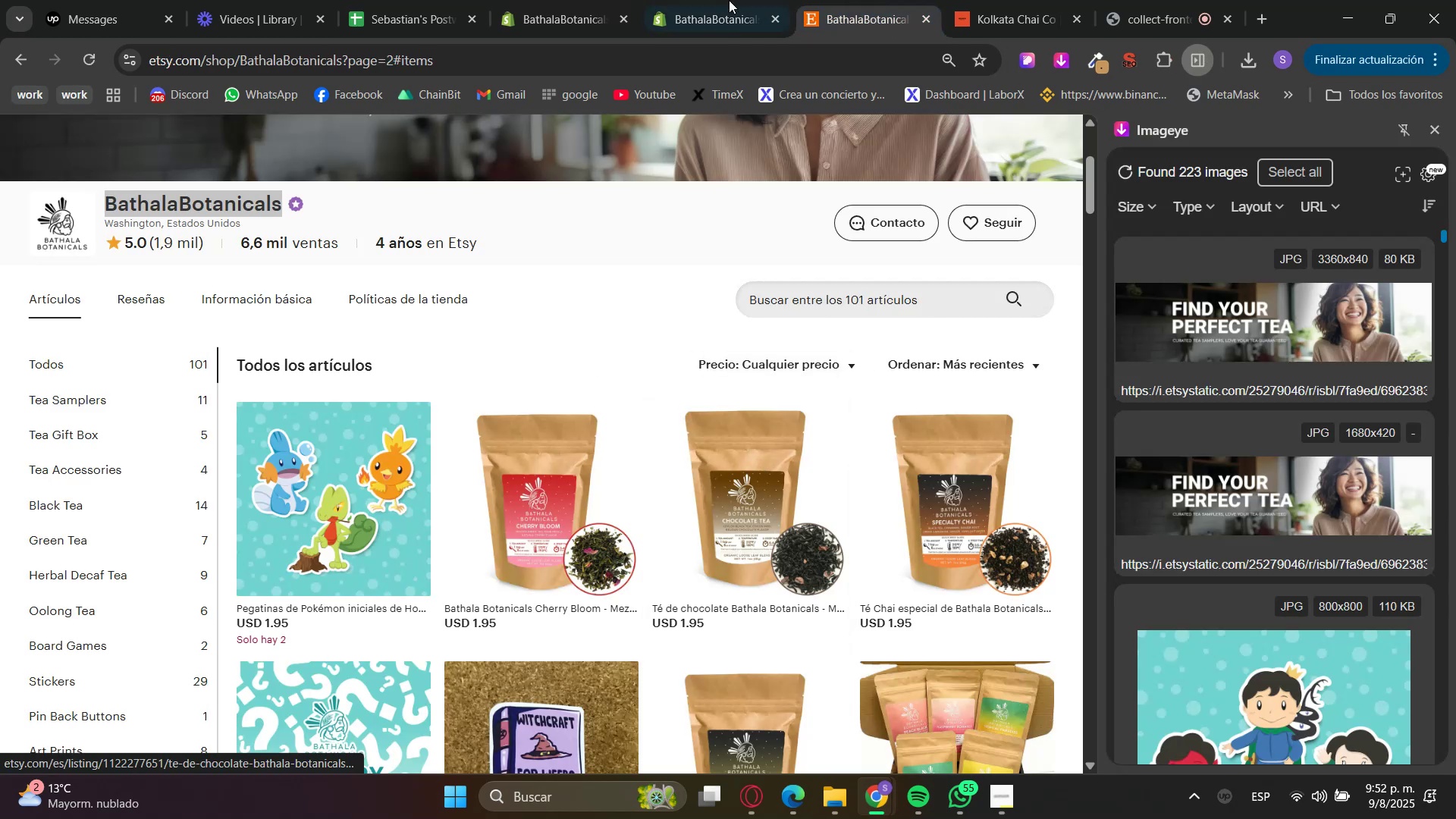 
left_click([704, 0])
 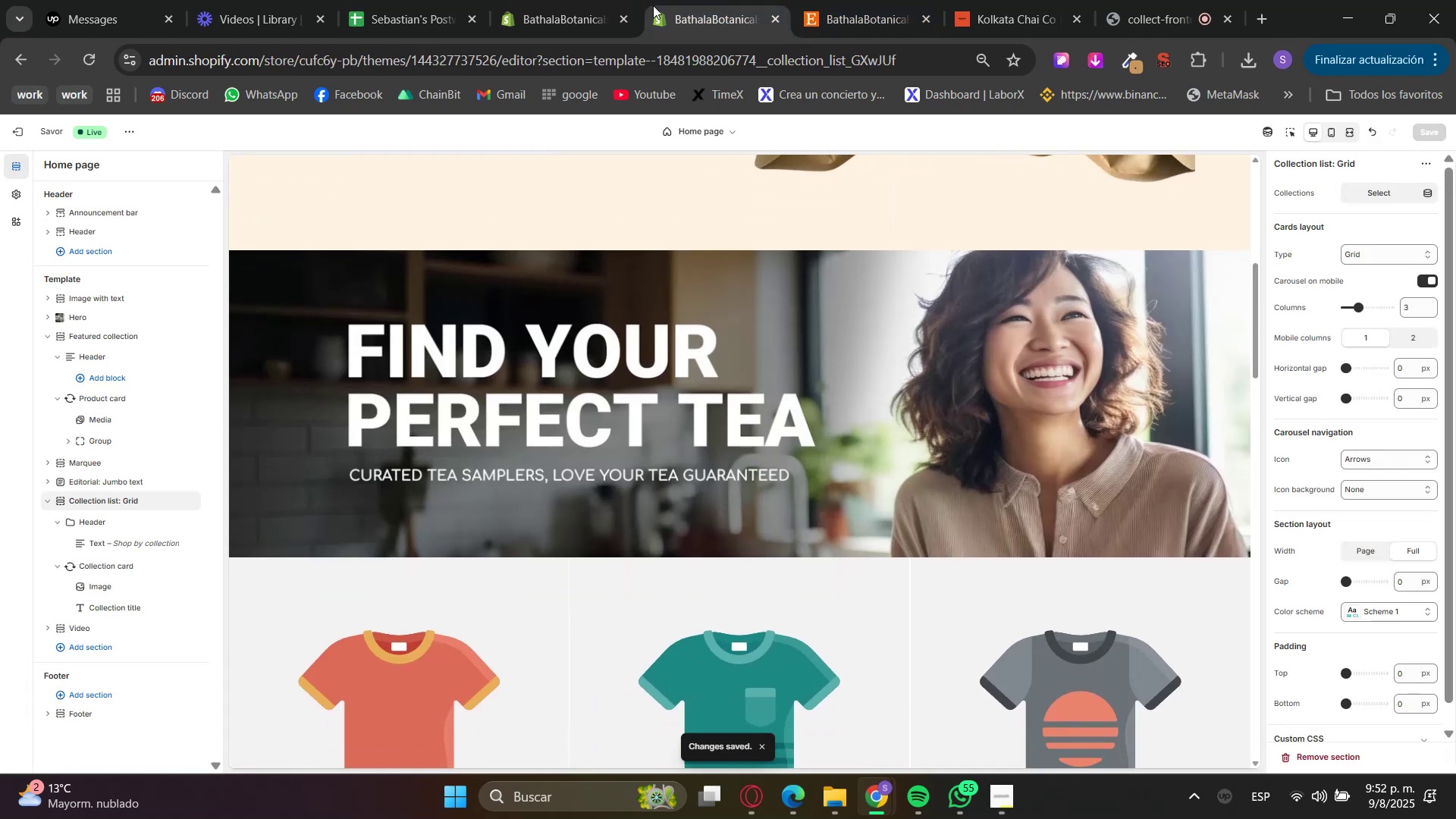 
left_click([626, 0])
 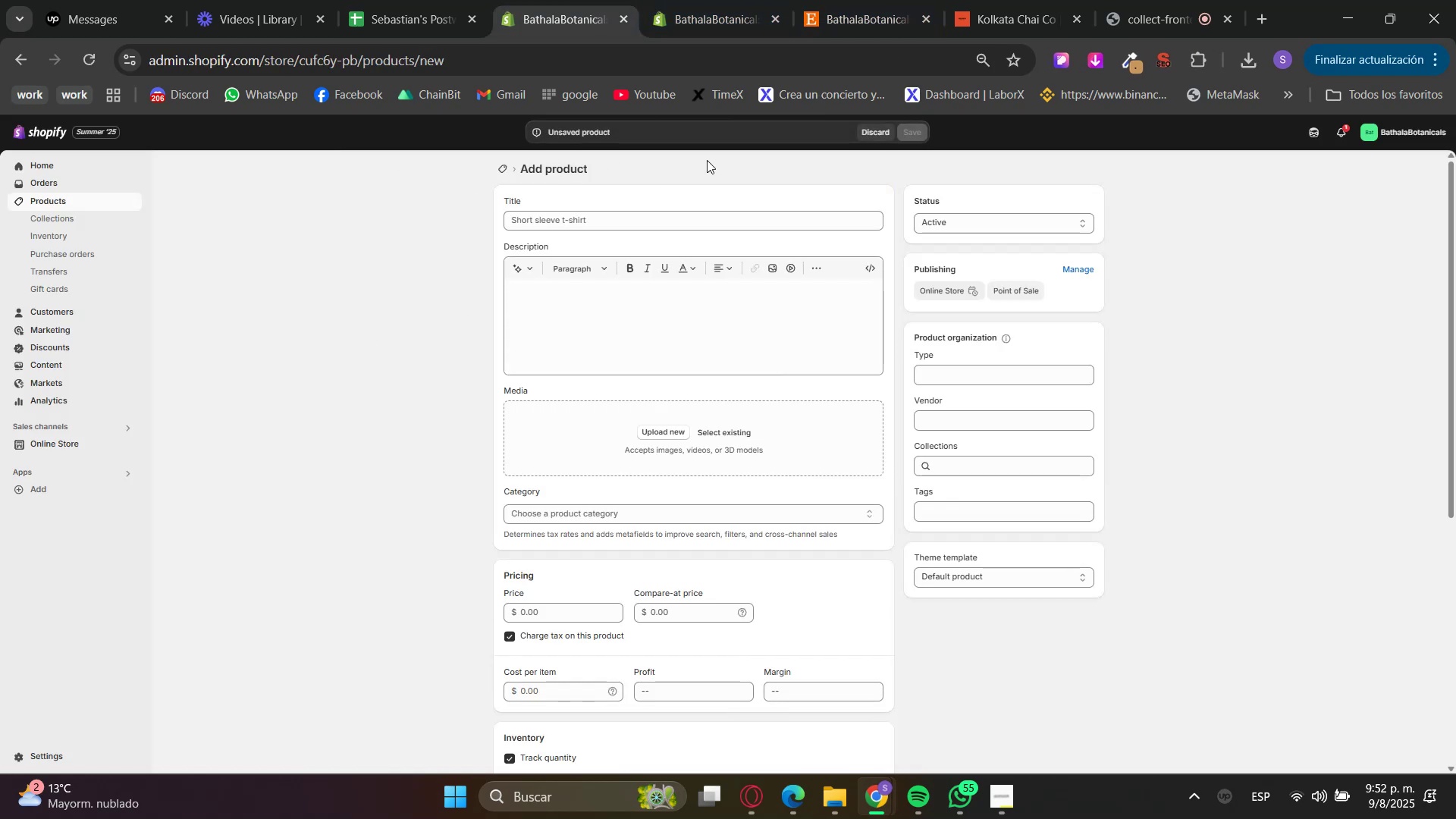 
left_click([58, 196])
 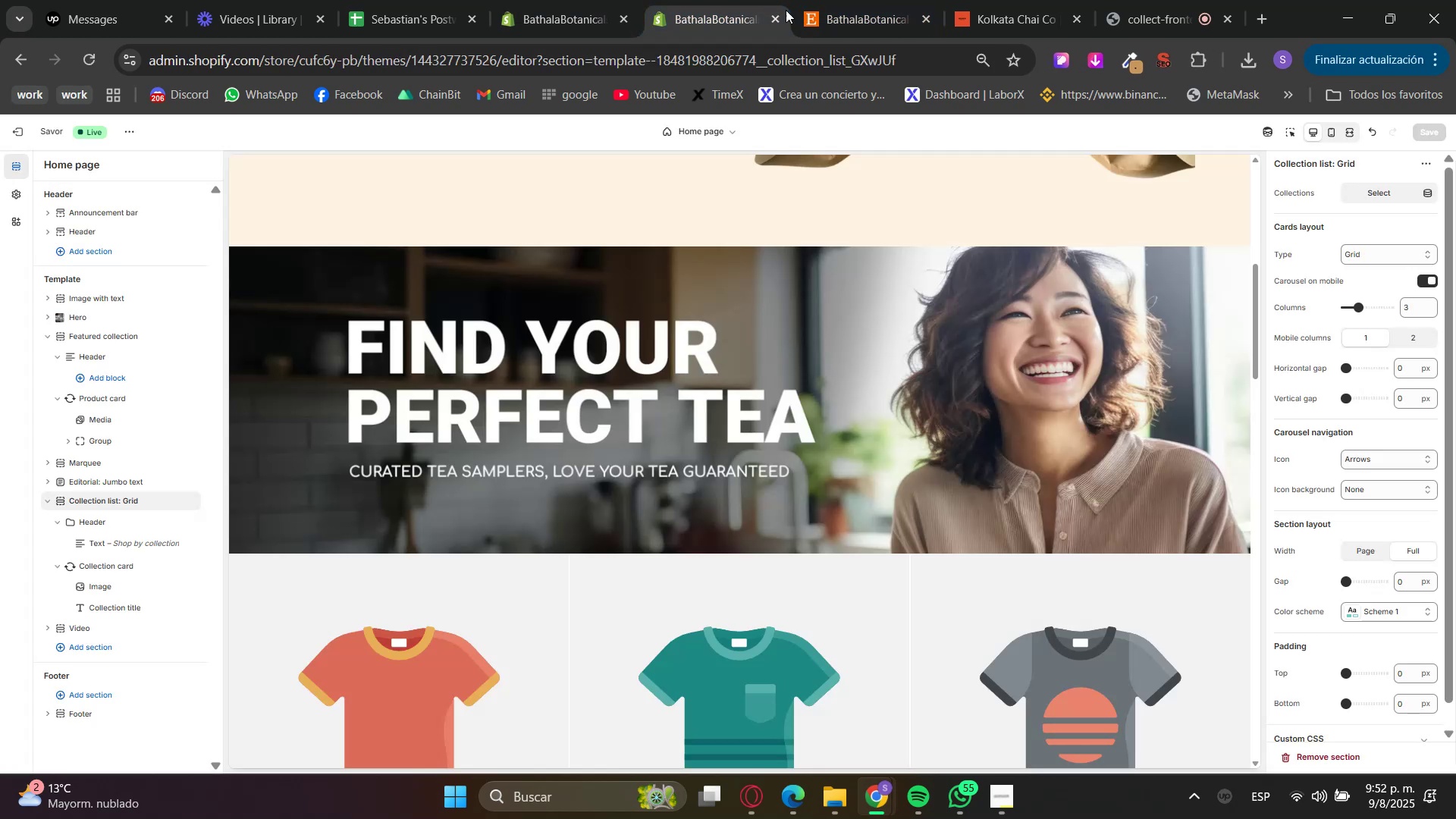 
triple_click([775, 17])
 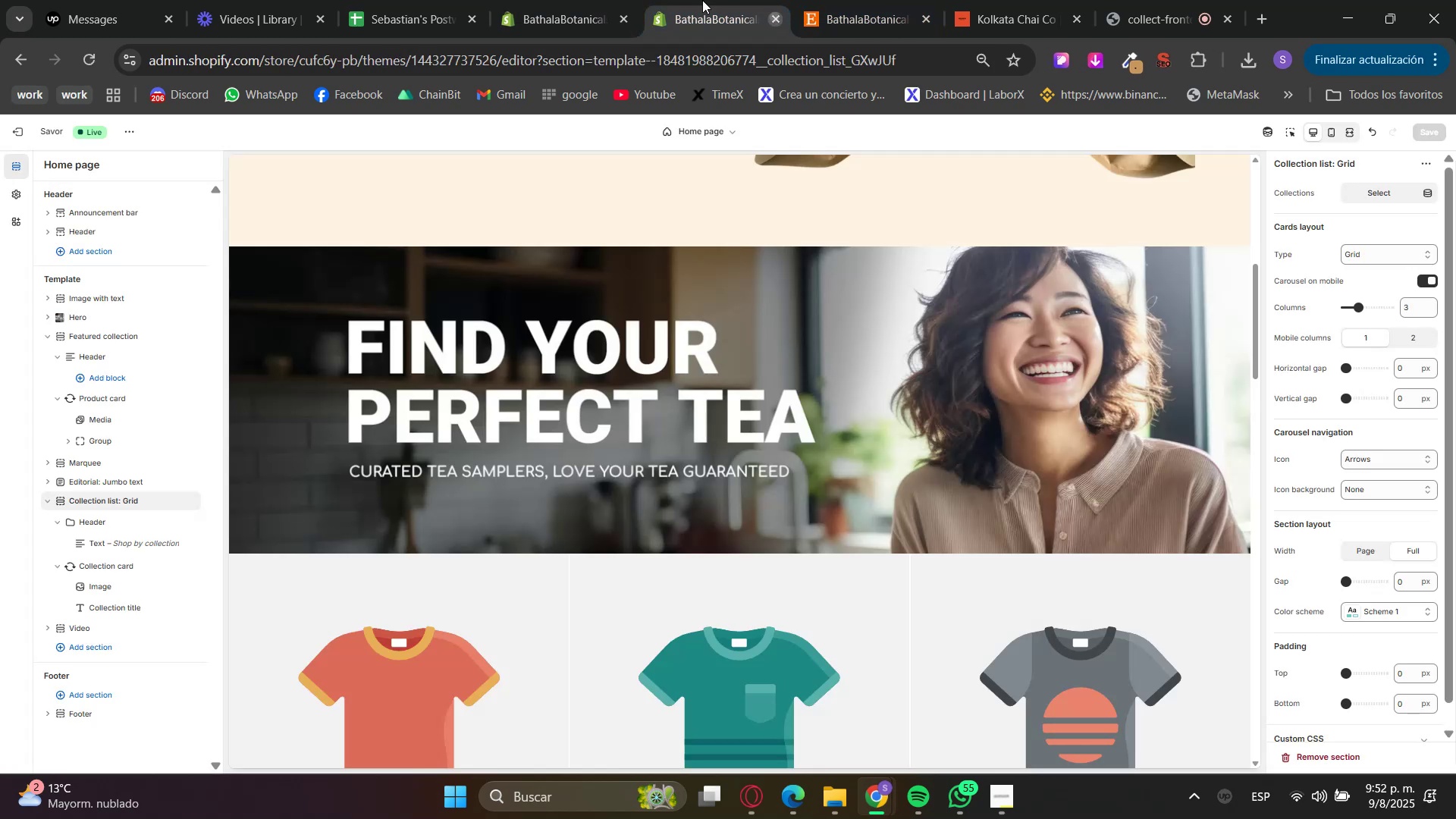 
triple_click([523, 0])
 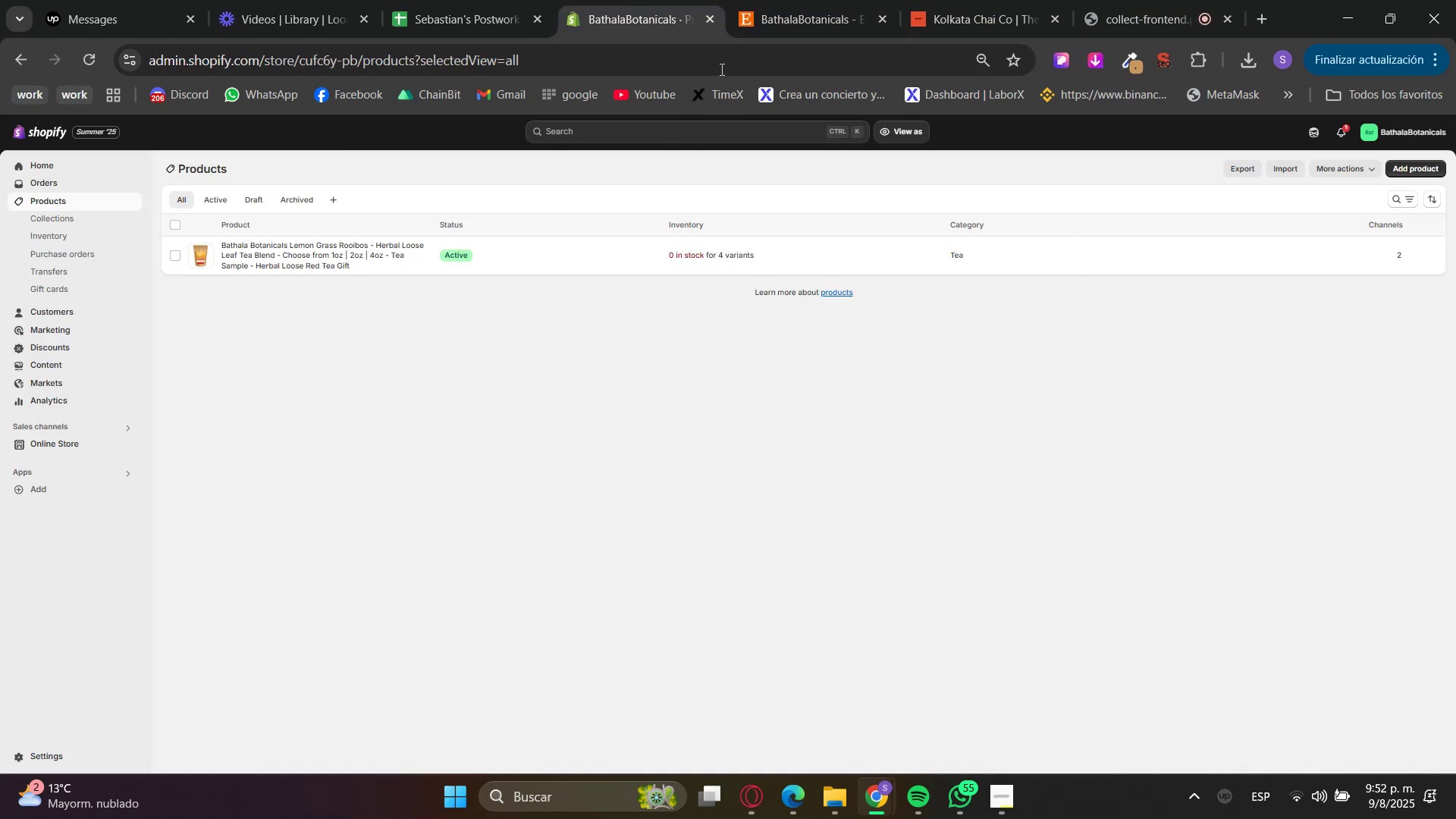 
left_click([839, 0])
 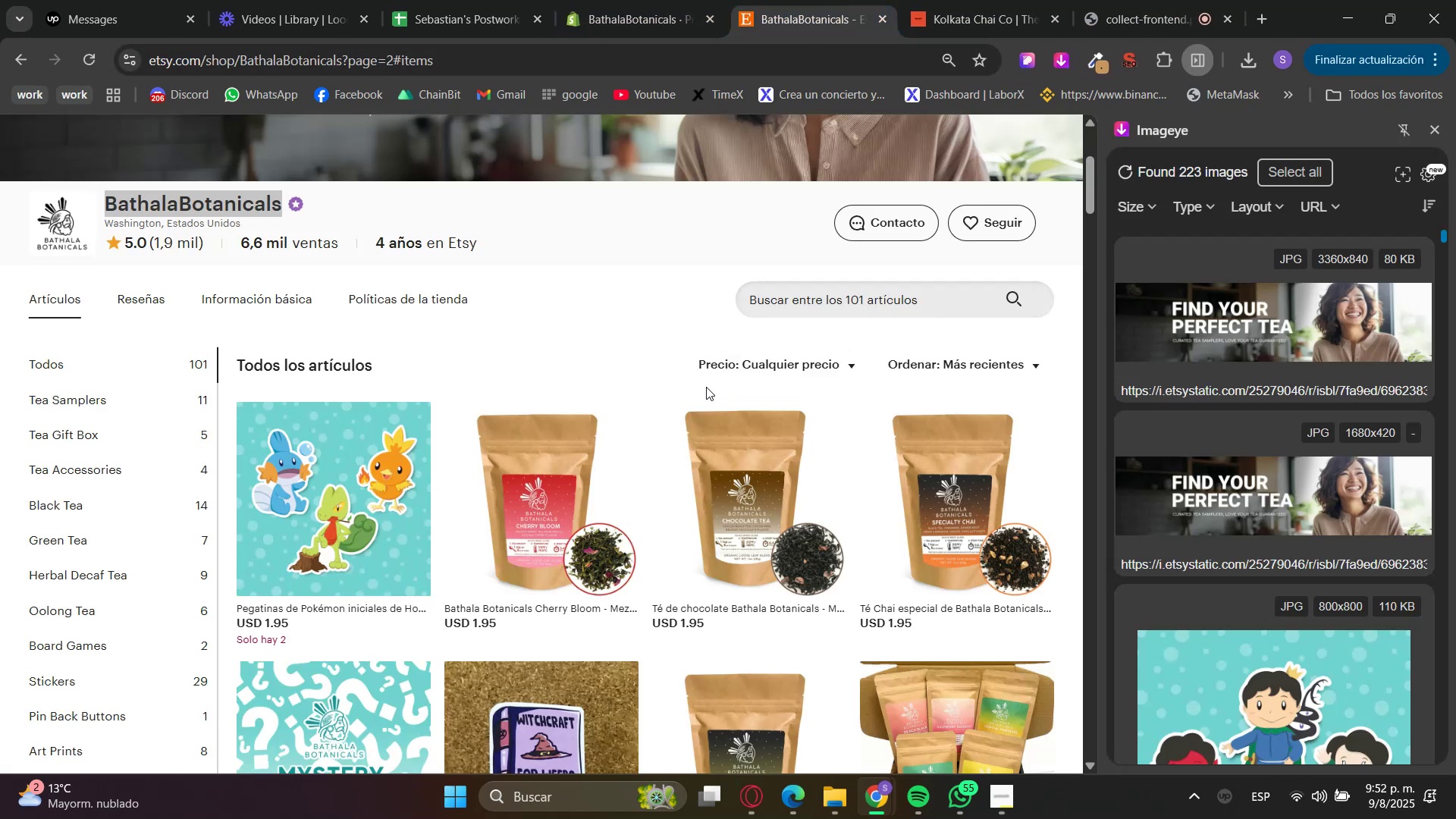 
hold_key(key=ControlLeft, duration=0.89)
scroll: coordinate [623, 541], scroll_direction: down, amount: 8.0
 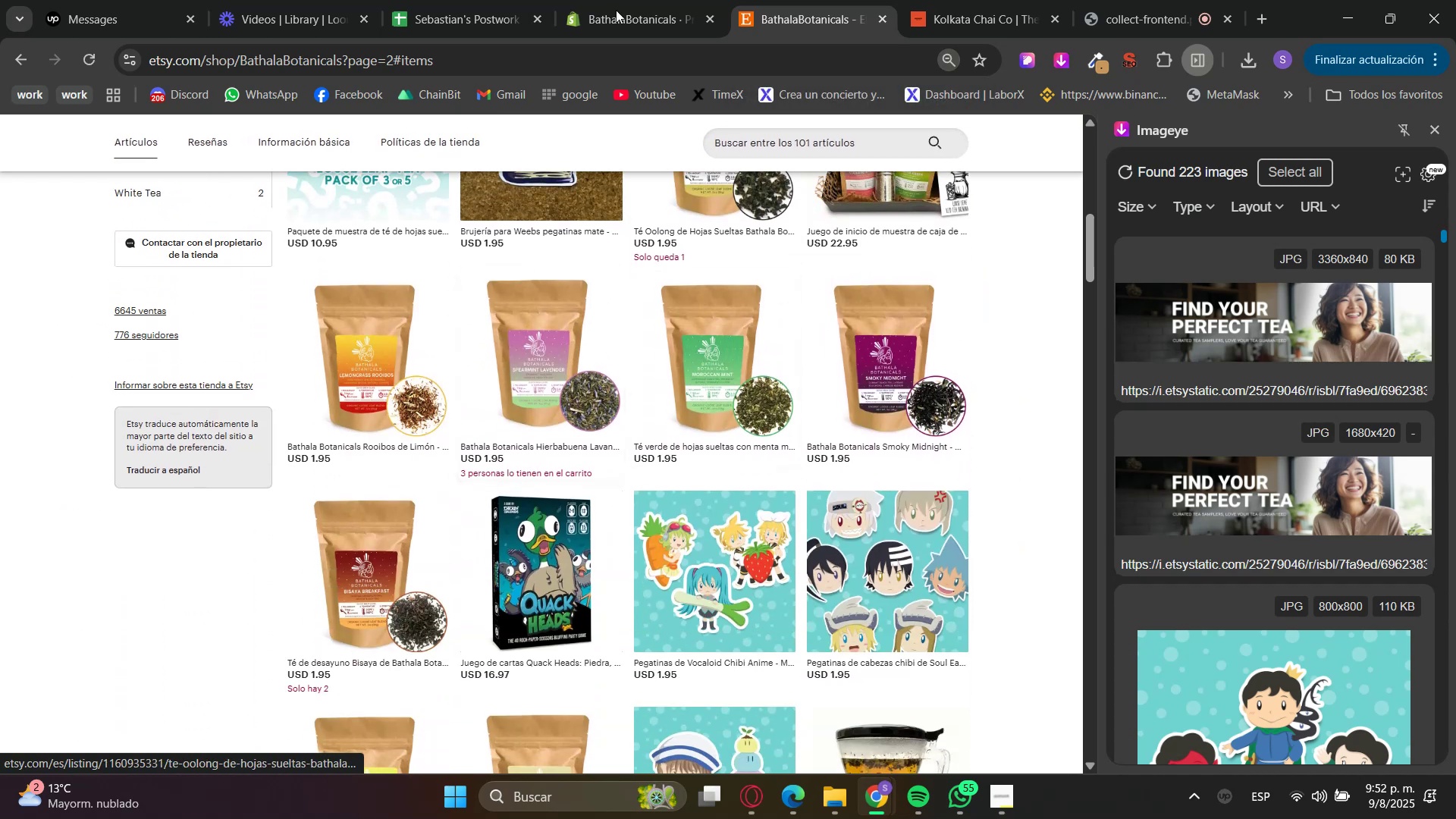 
left_click([623, 0])
 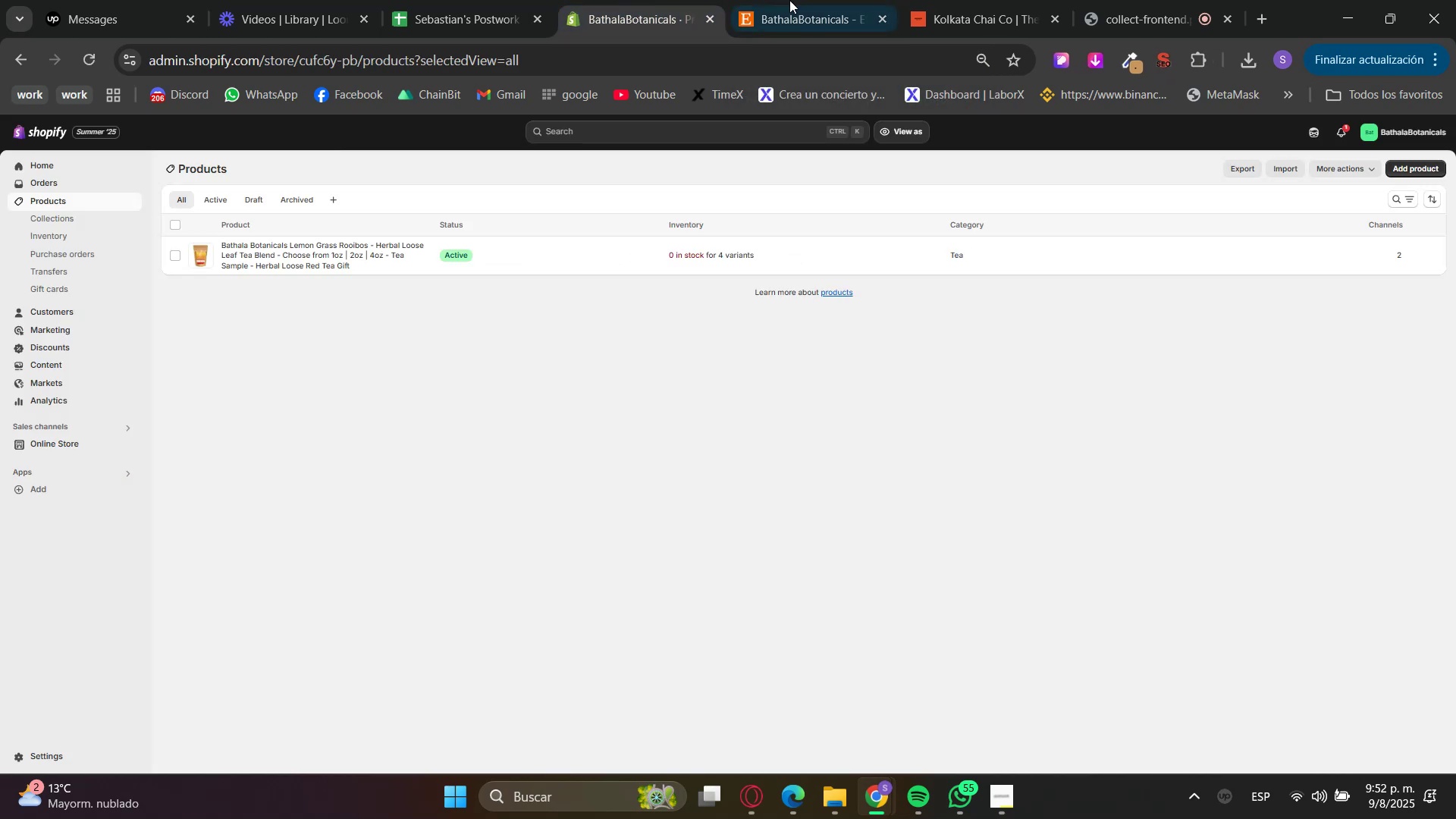 
left_click([793, 0])
 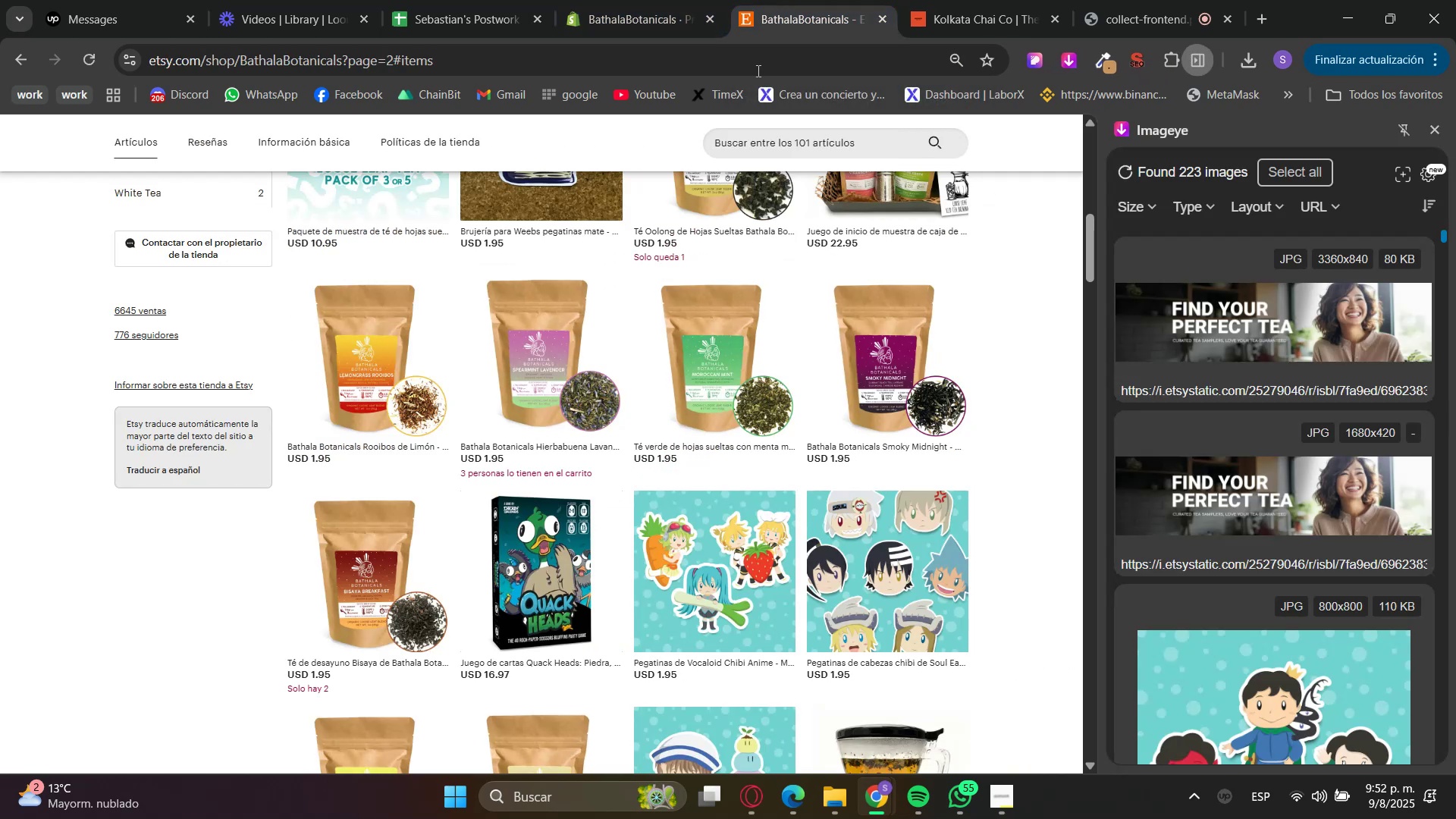 
hold_key(key=ControlLeft, duration=0.48)
 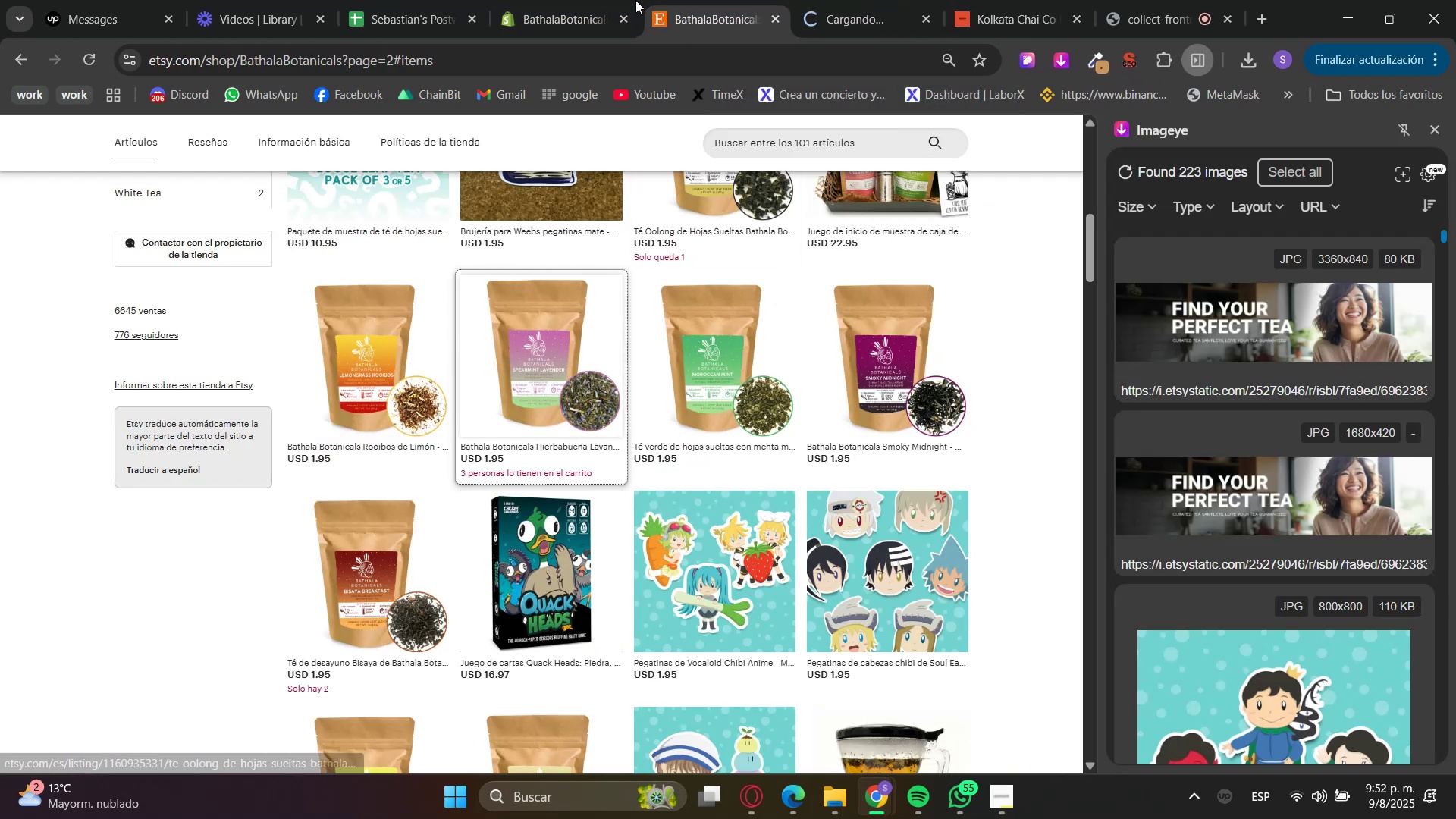 
left_click([595, 0])
 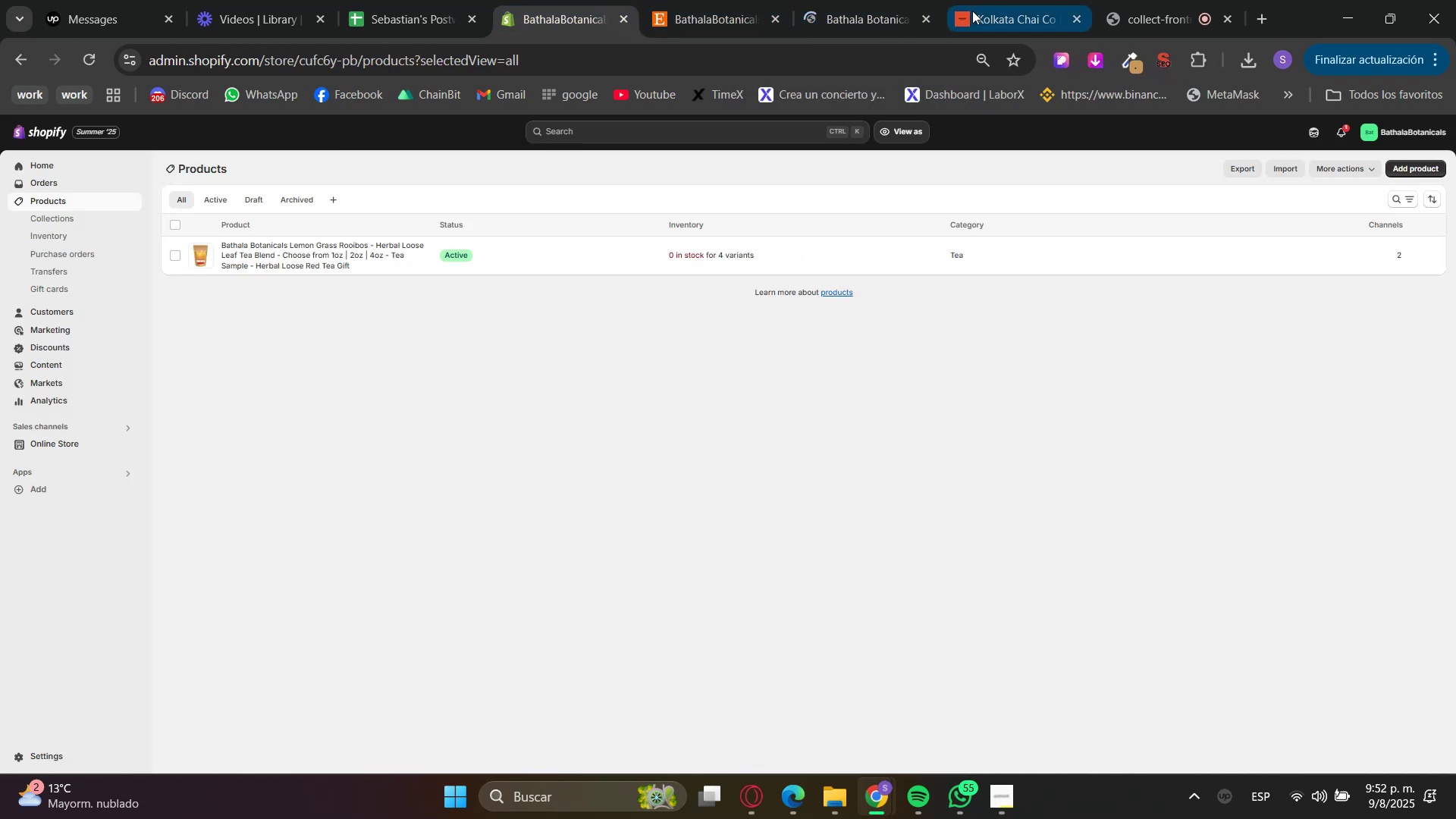 
left_click([903, 0])
 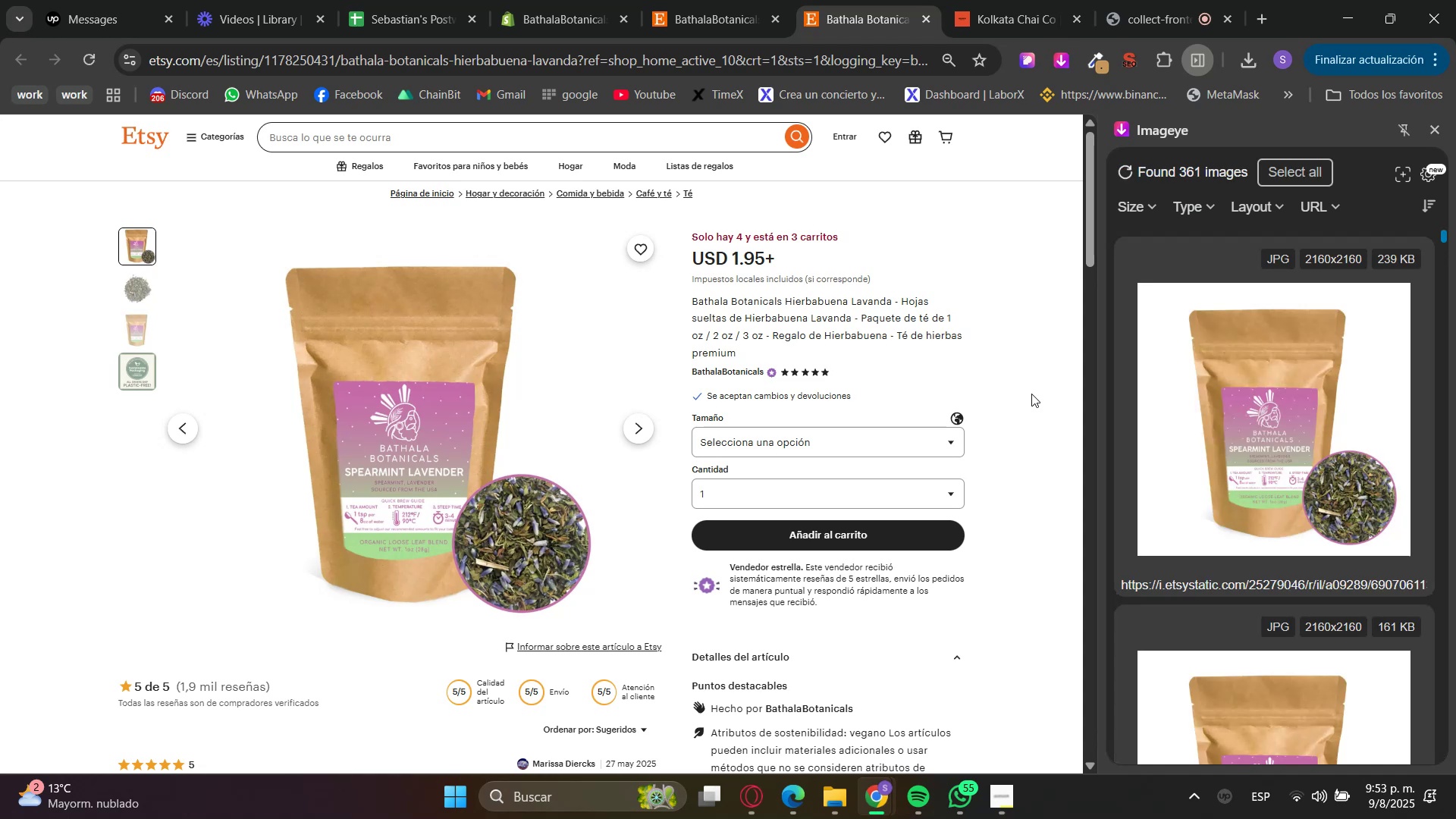 
wait(11.86)
 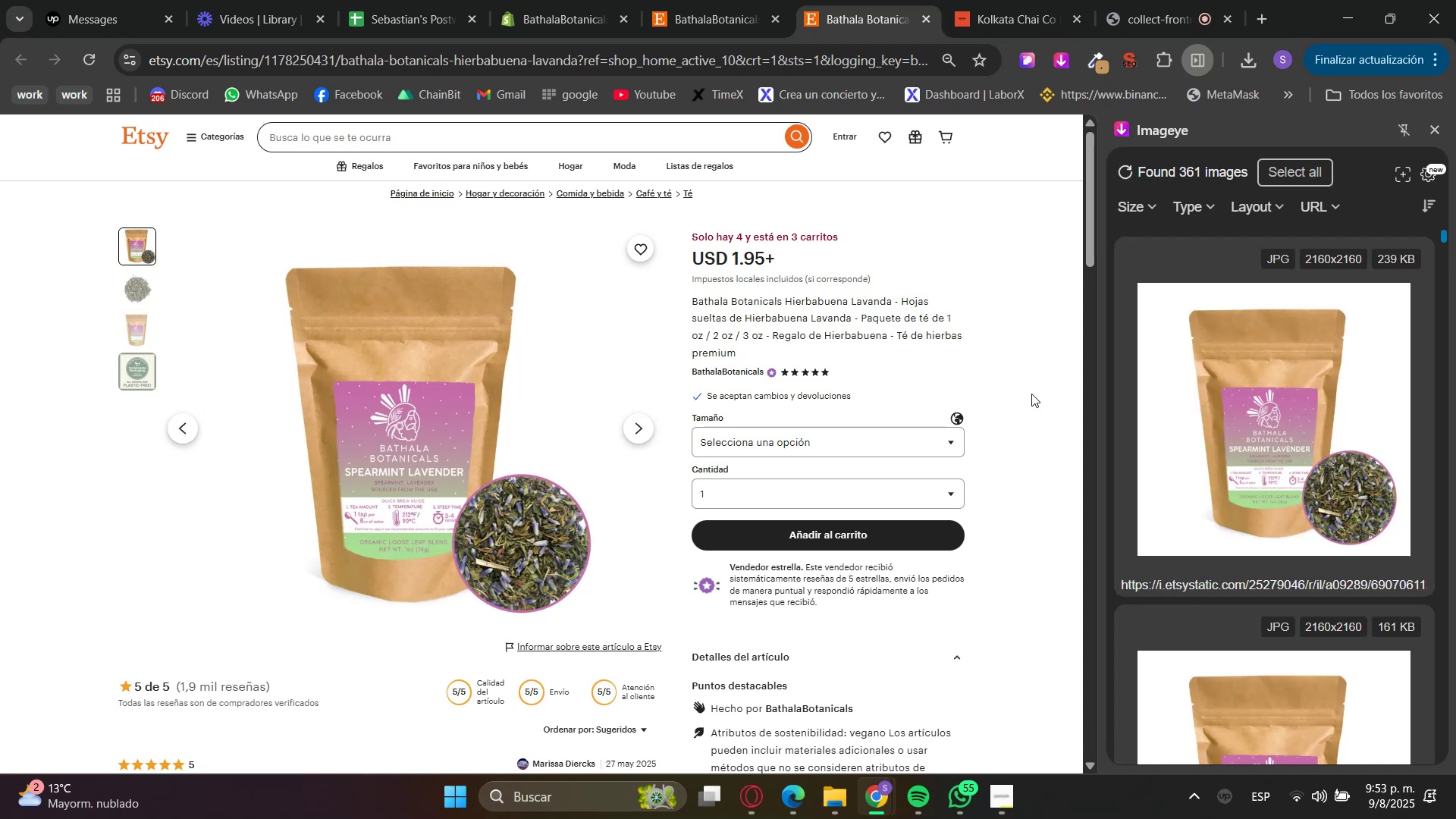 
scroll: coordinate [1243, 412], scroll_direction: down, amount: 11.0
 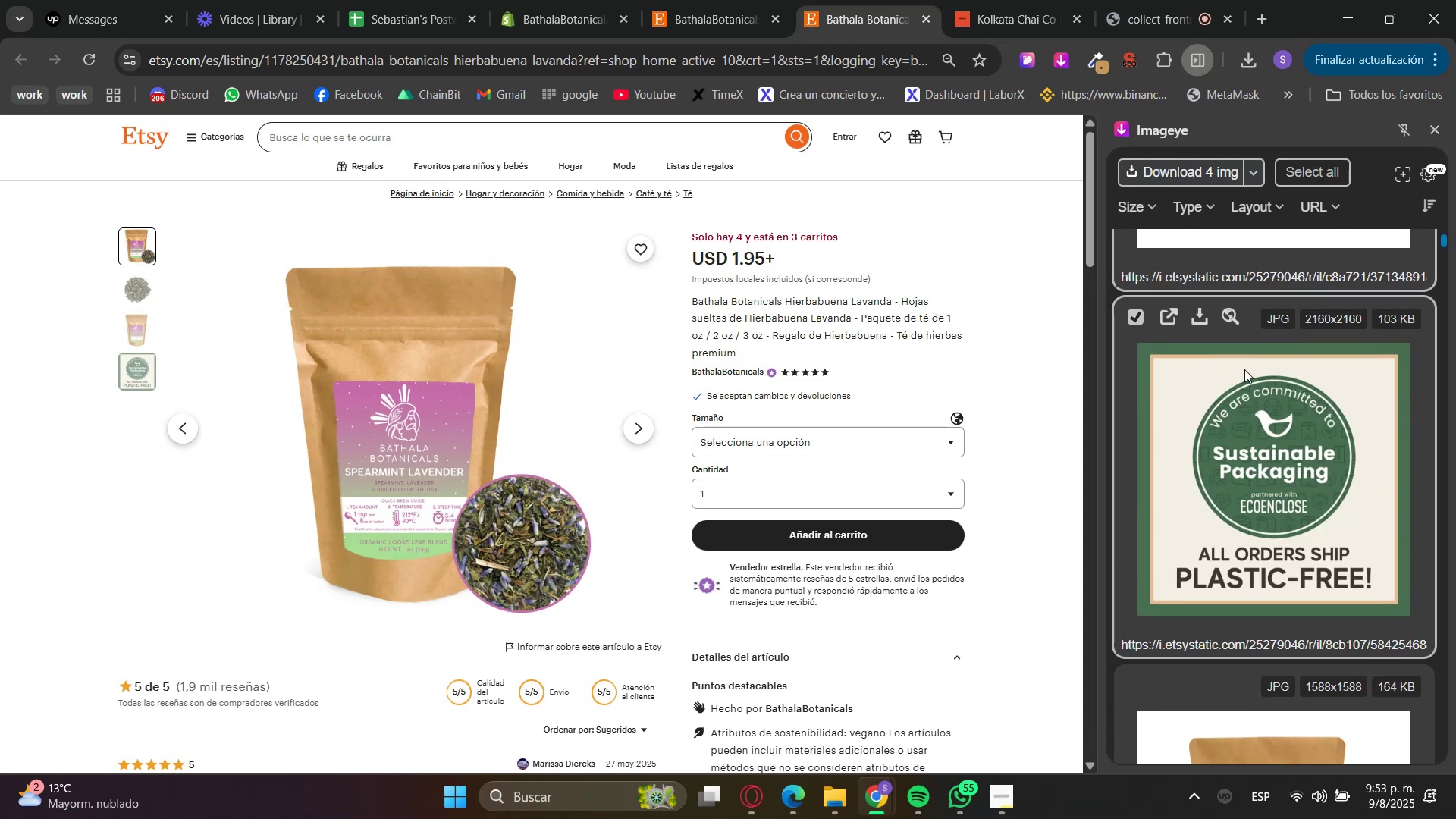 
left_click([1247, 402])
 